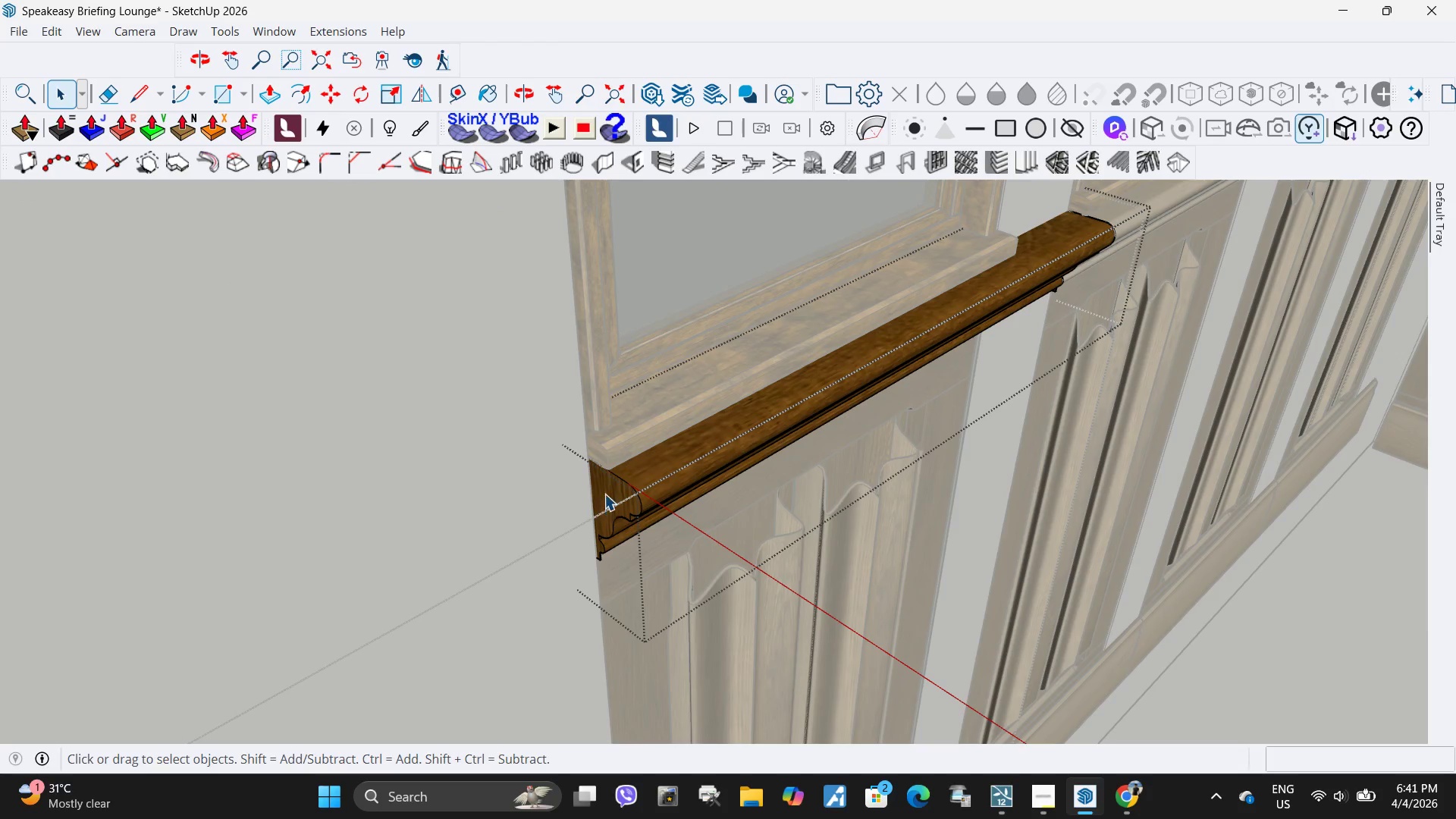 
scroll: coordinate [604, 504], scroll_direction: up, amount: 5.0
 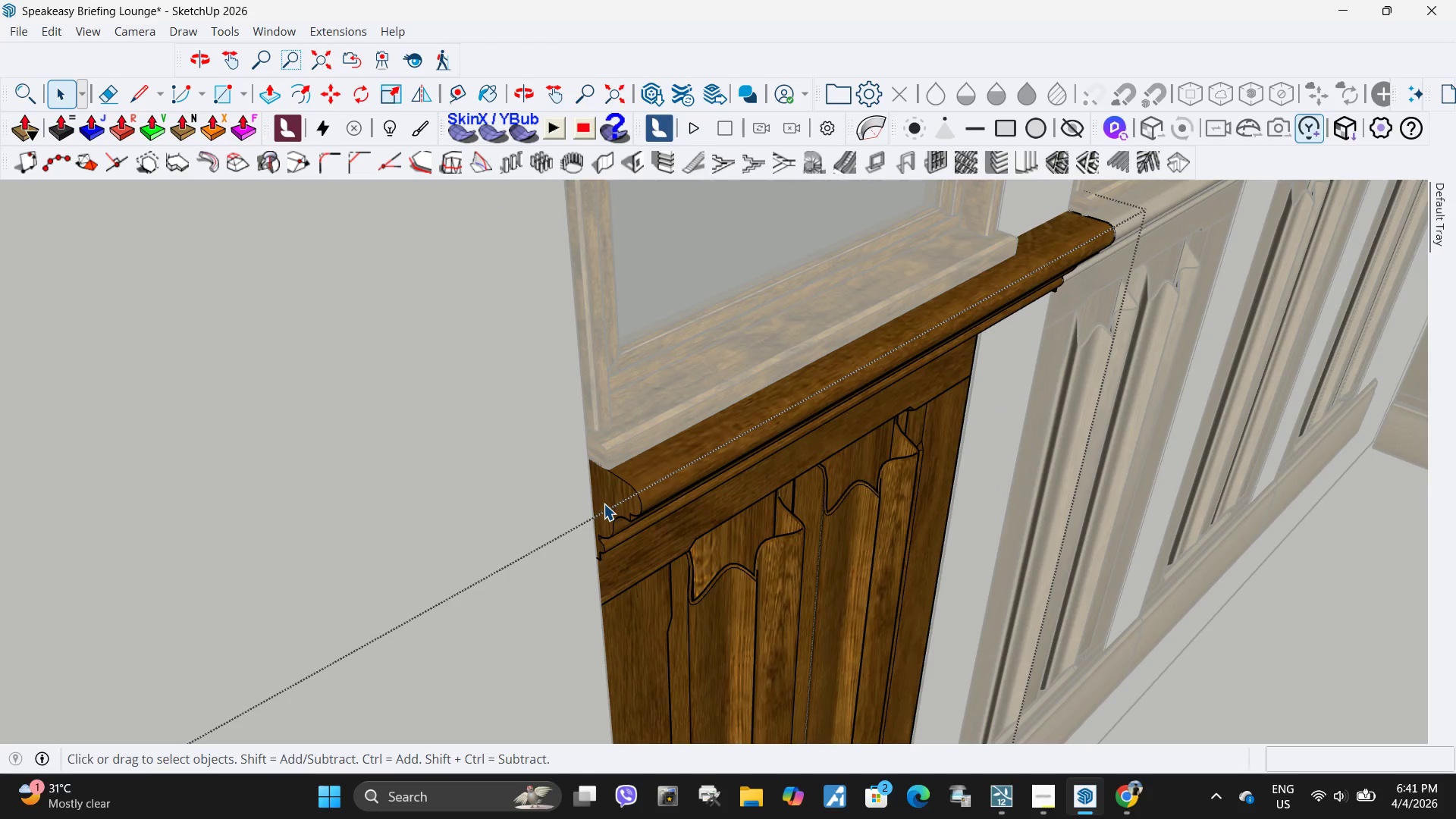 
triple_click([604, 492])
 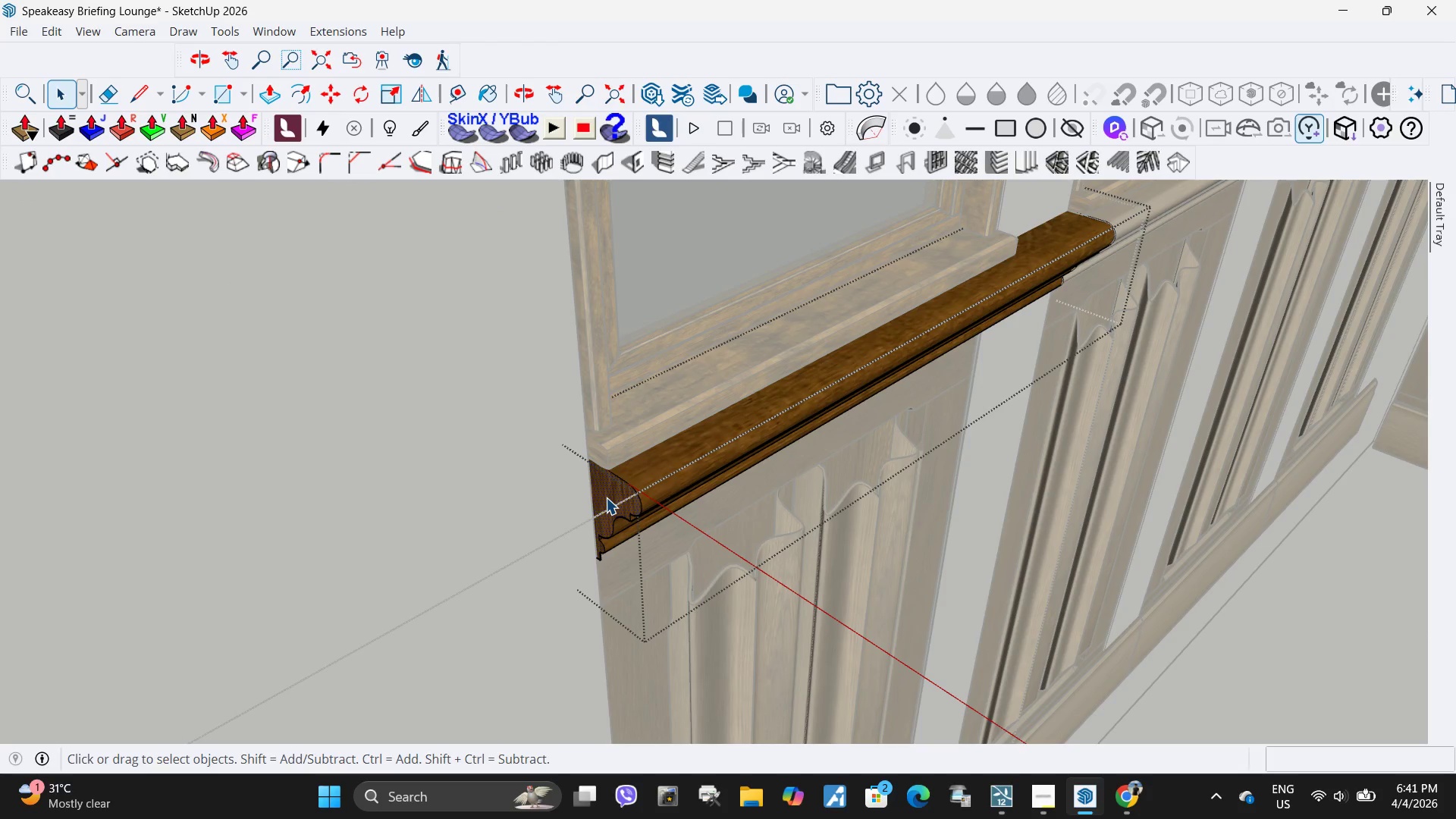 
key(P)
 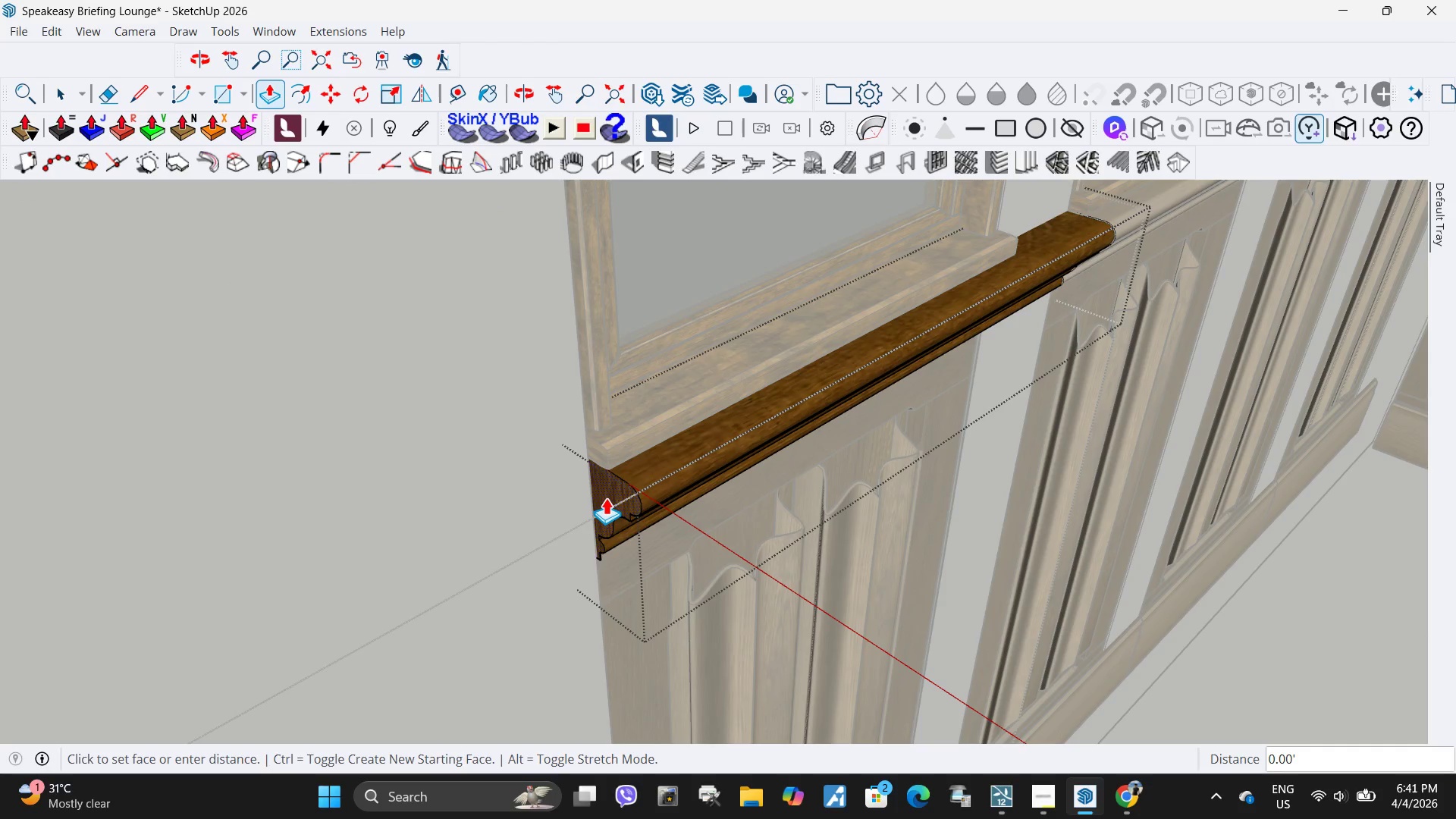 
left_click([606, 497])
 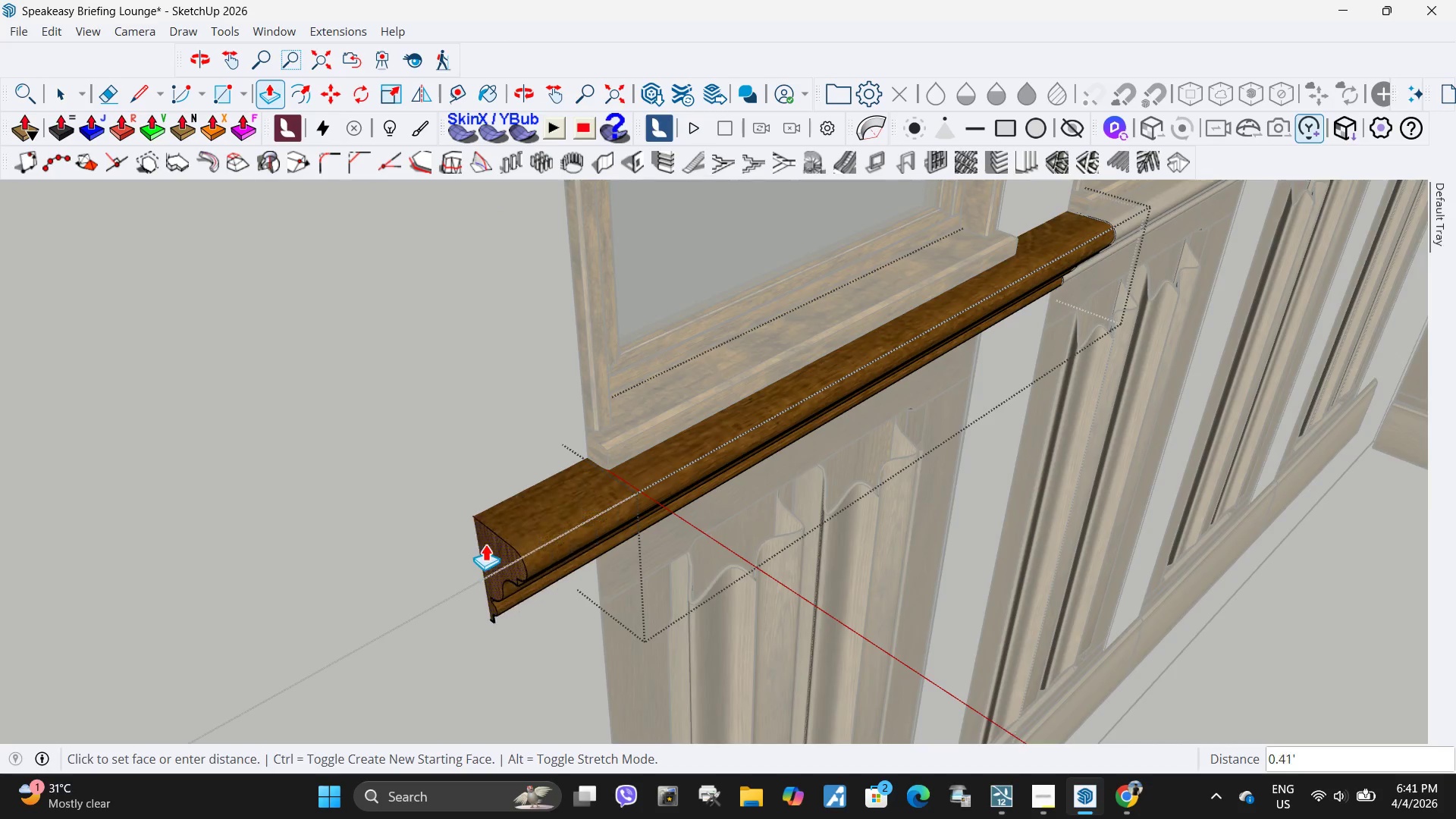 
scroll: coordinate [271, 539], scroll_direction: down, amount: 21.0
 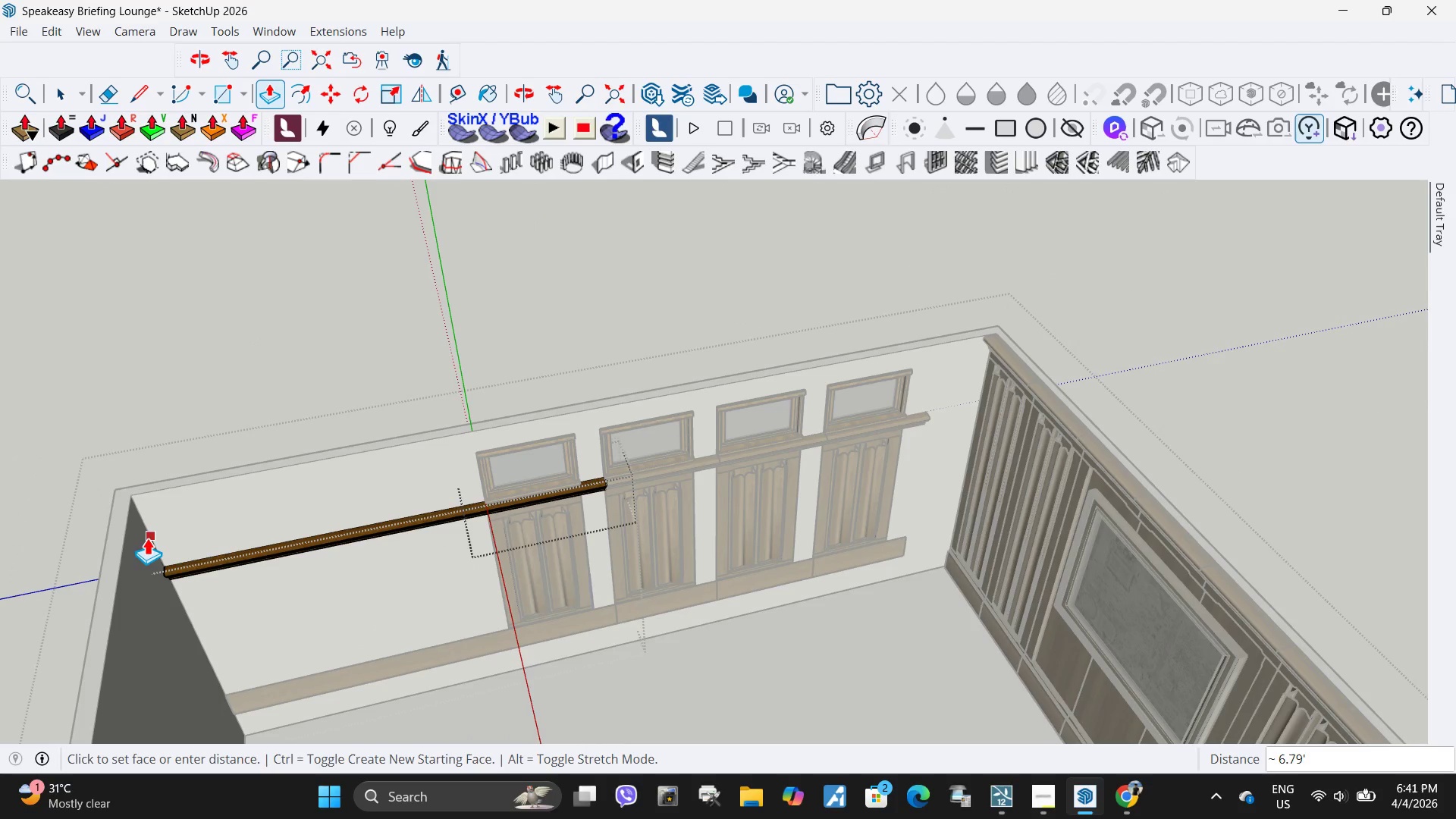 
left_click([148, 538])
 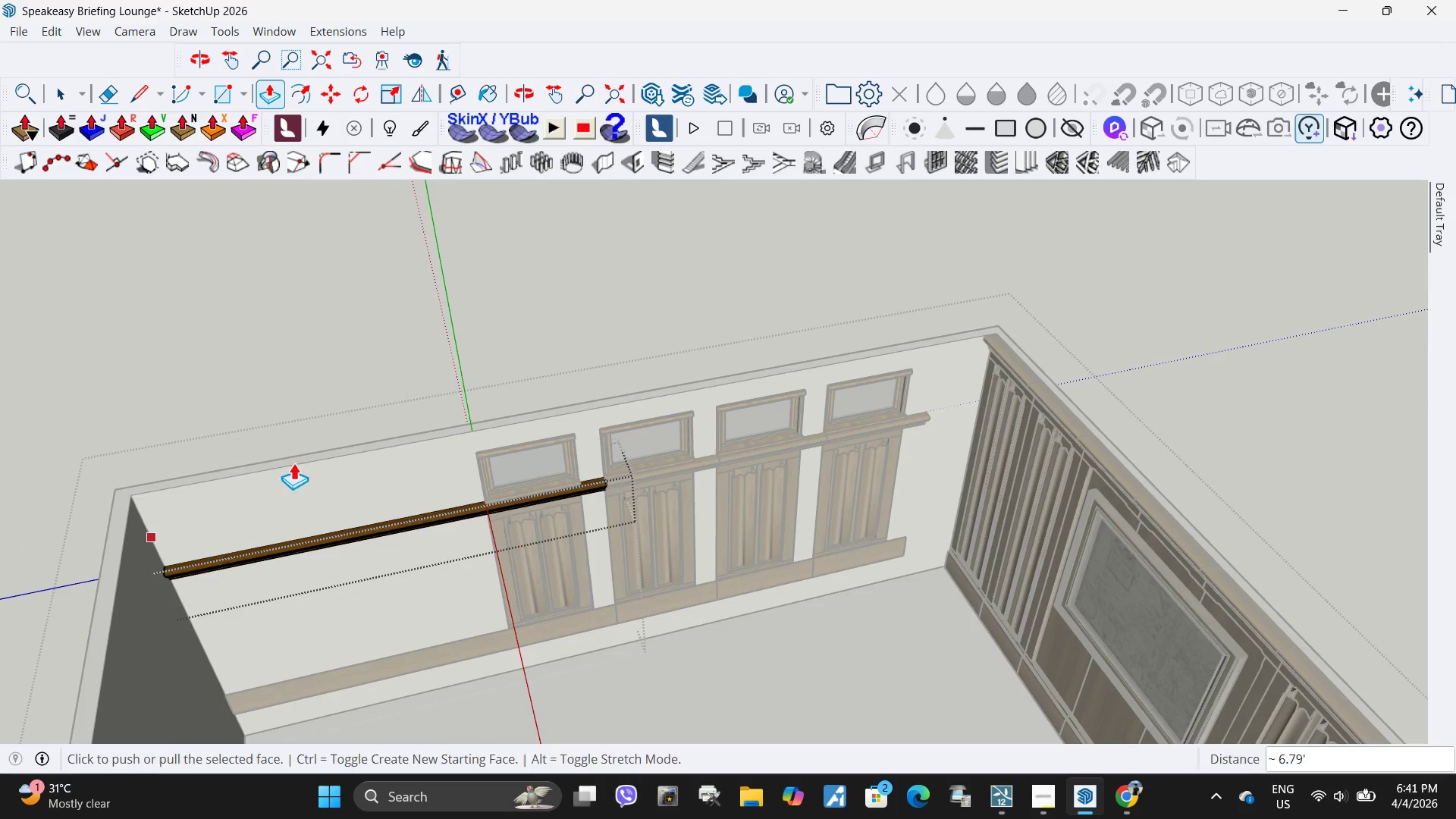 
key(Space)
 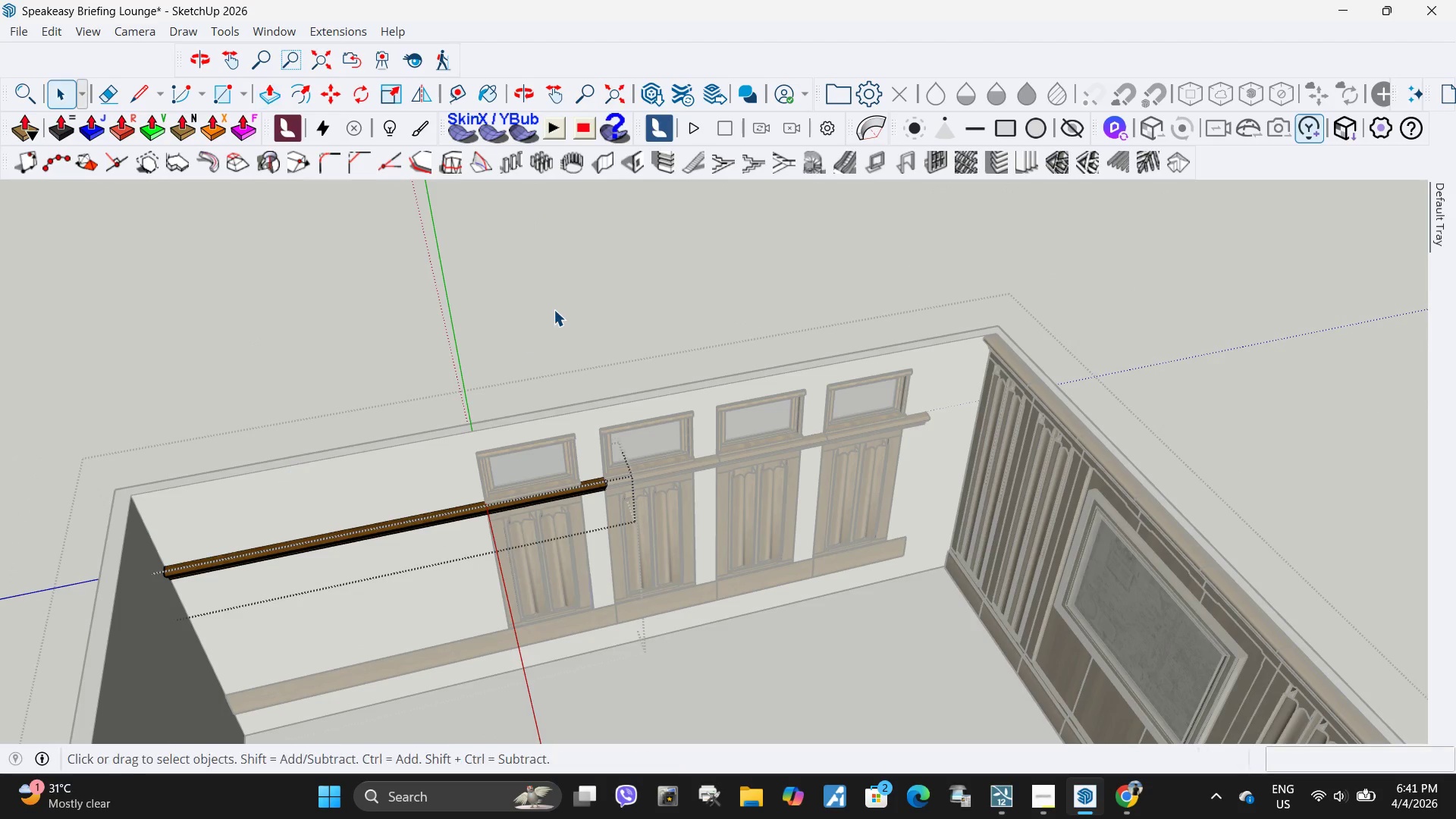 
double_click([554, 309])
 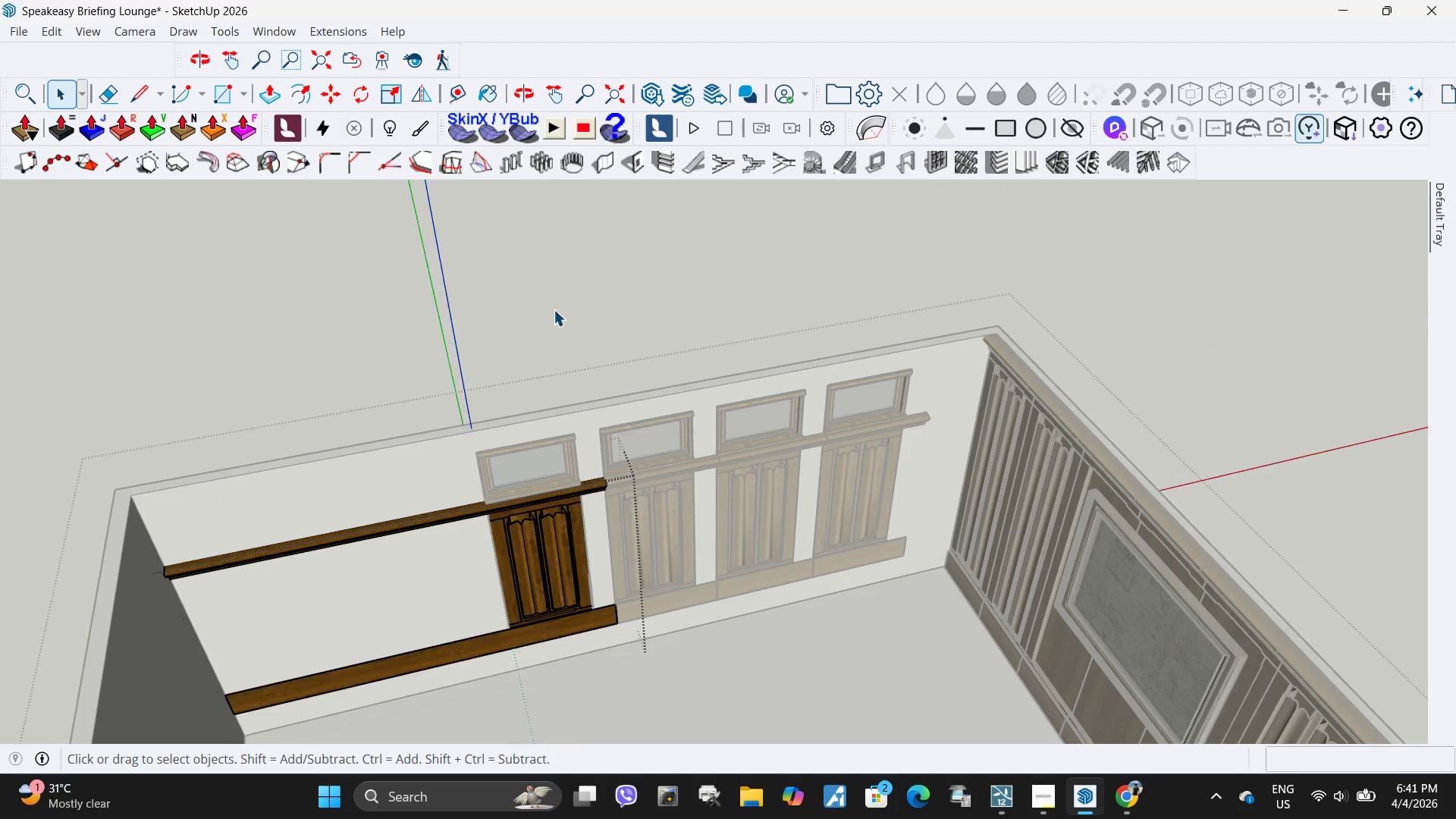 
key(Escape)
 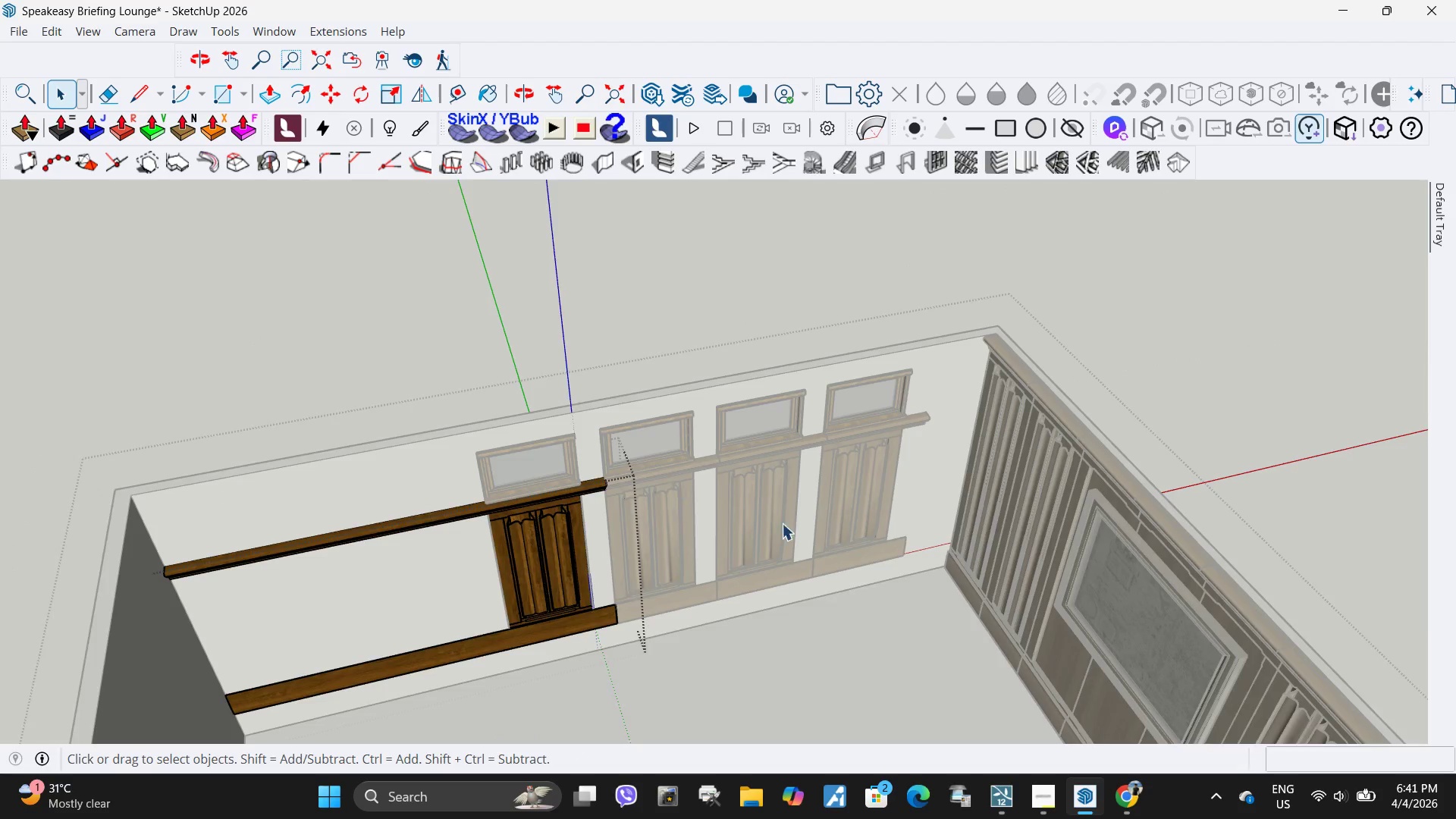 
key(Escape)
 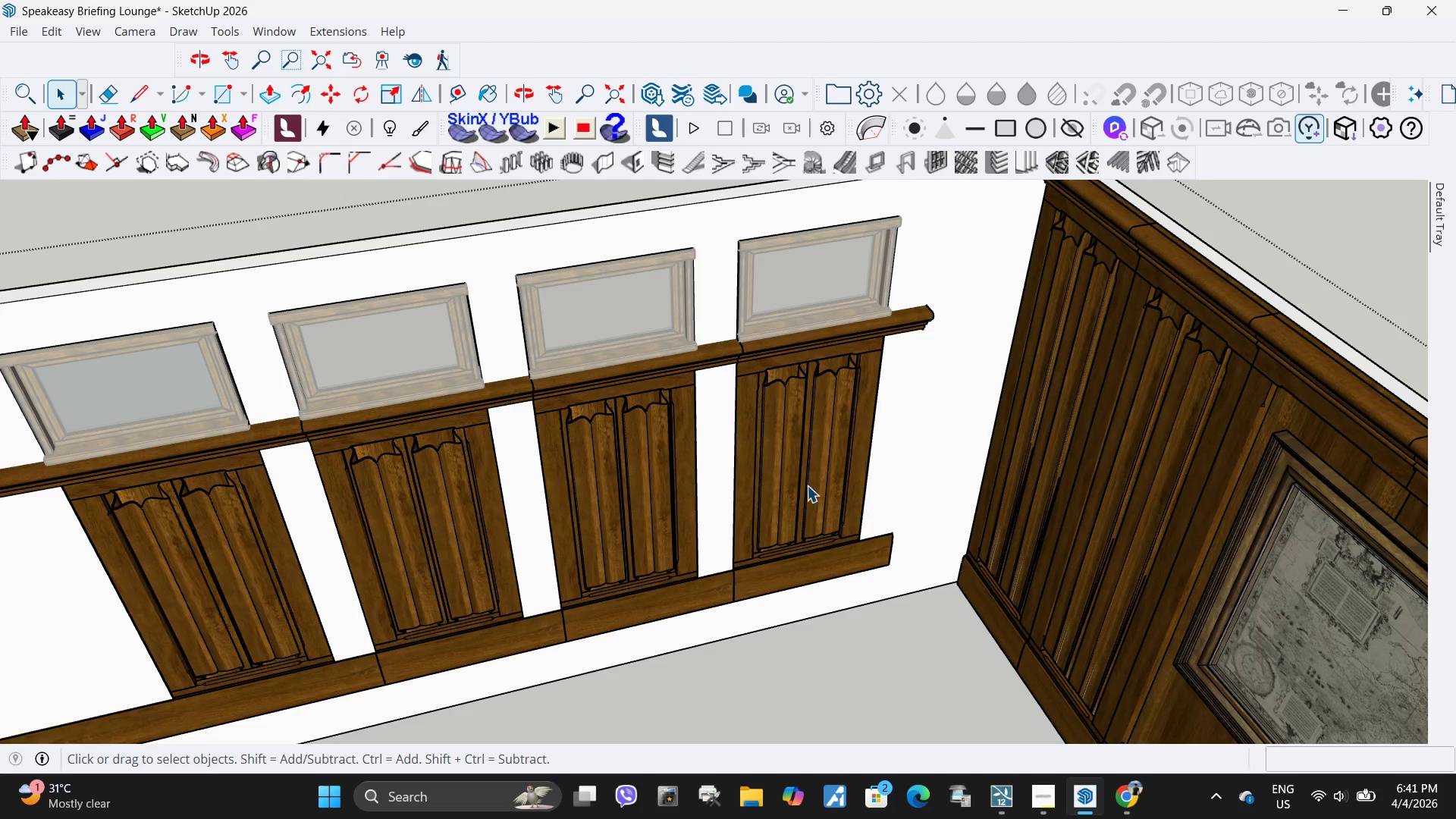 
left_click([802, 485])
 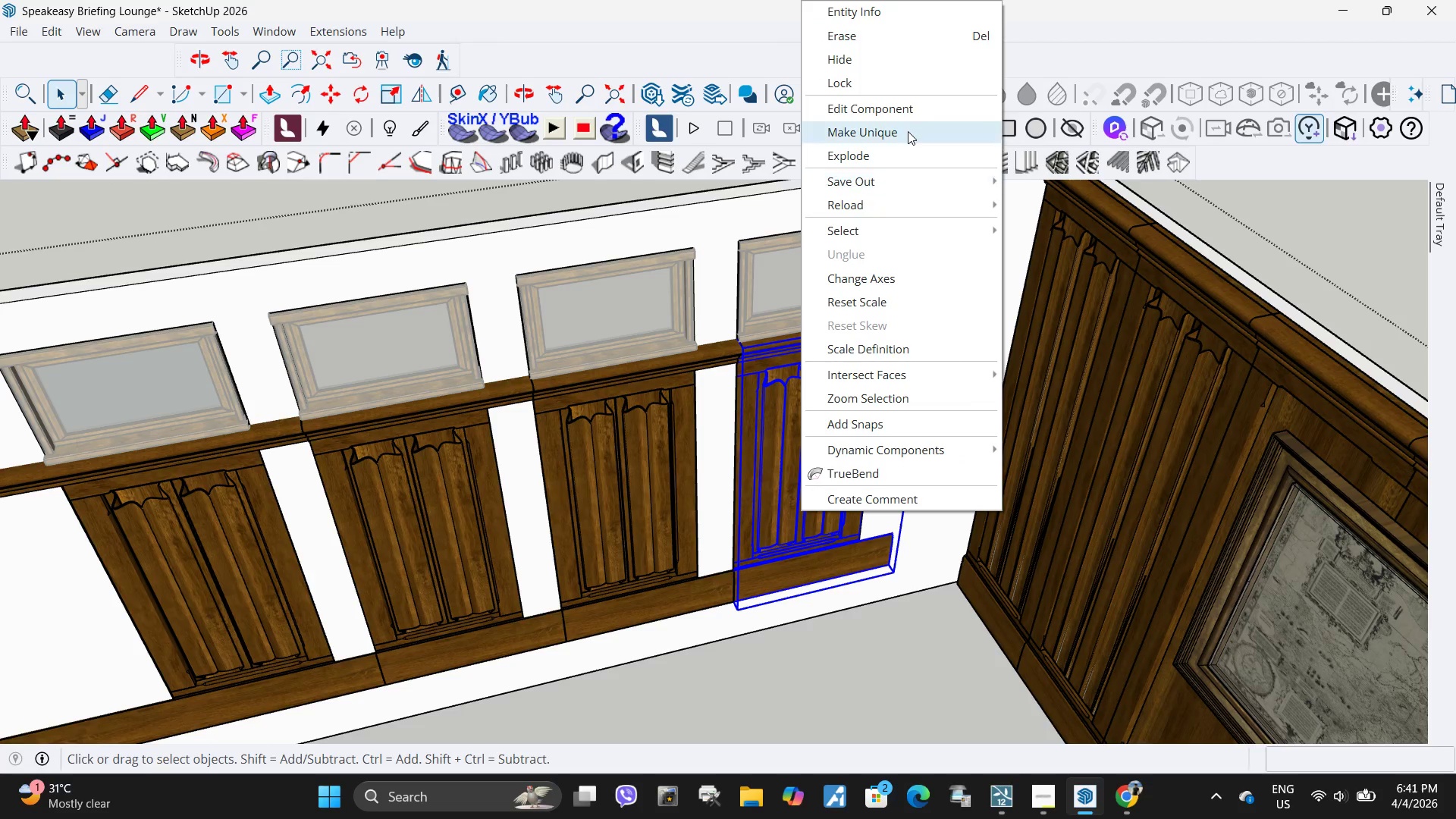 
scroll: coordinate [952, 545], scroll_direction: up, amount: 5.0
 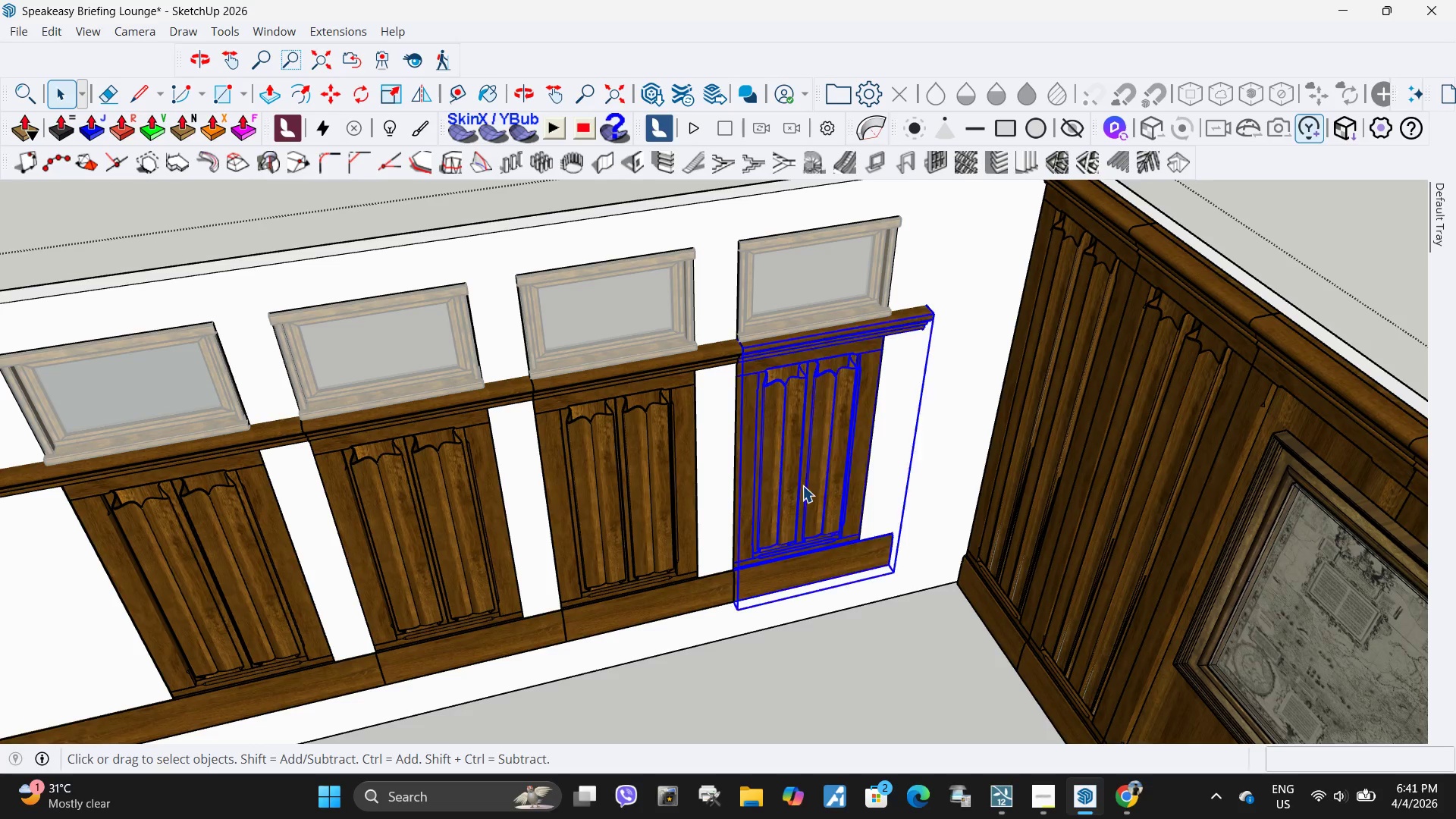 
left_click([907, 131])
 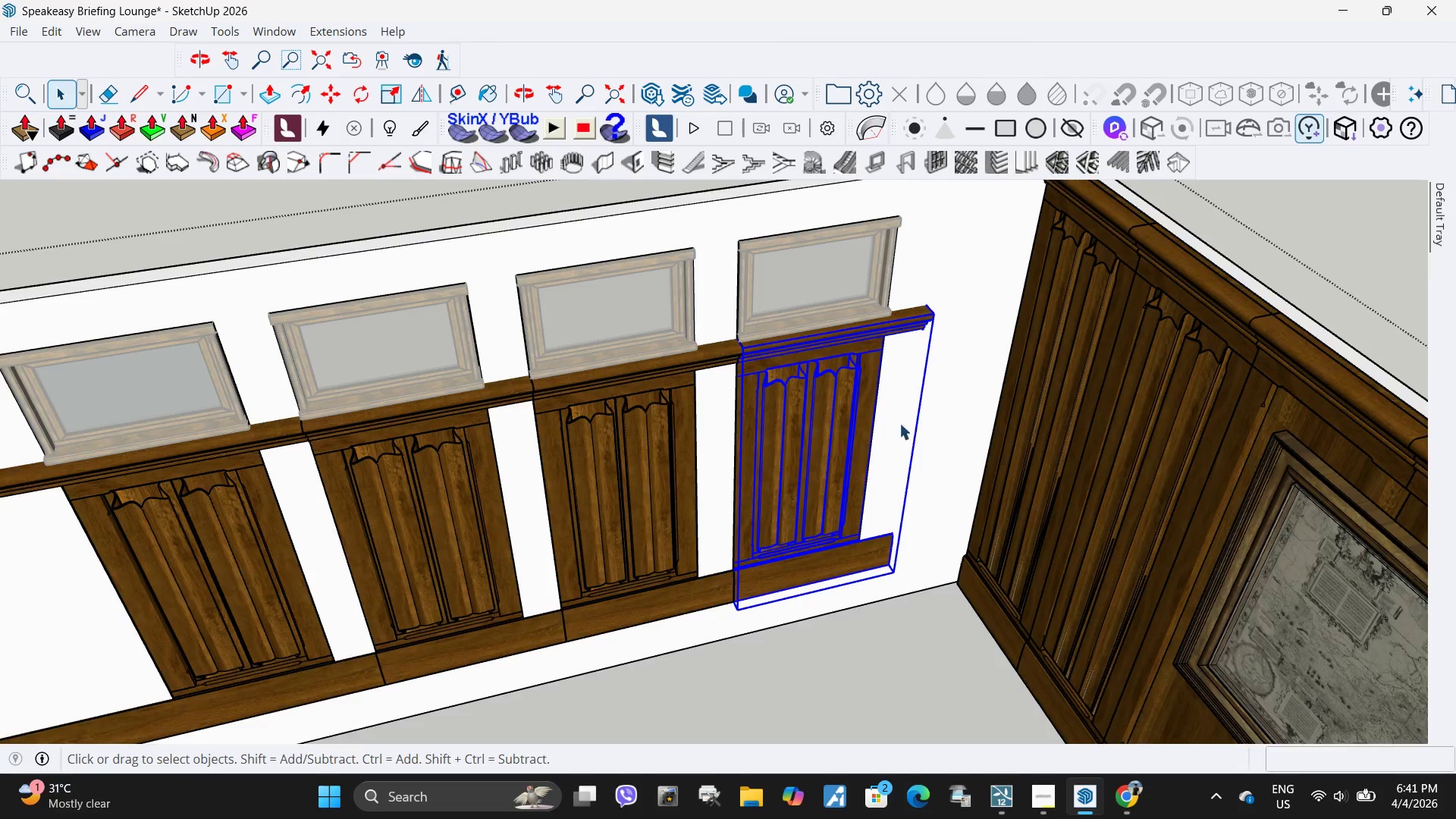 
scroll: coordinate [697, 571], scroll_direction: up, amount: 23.0
 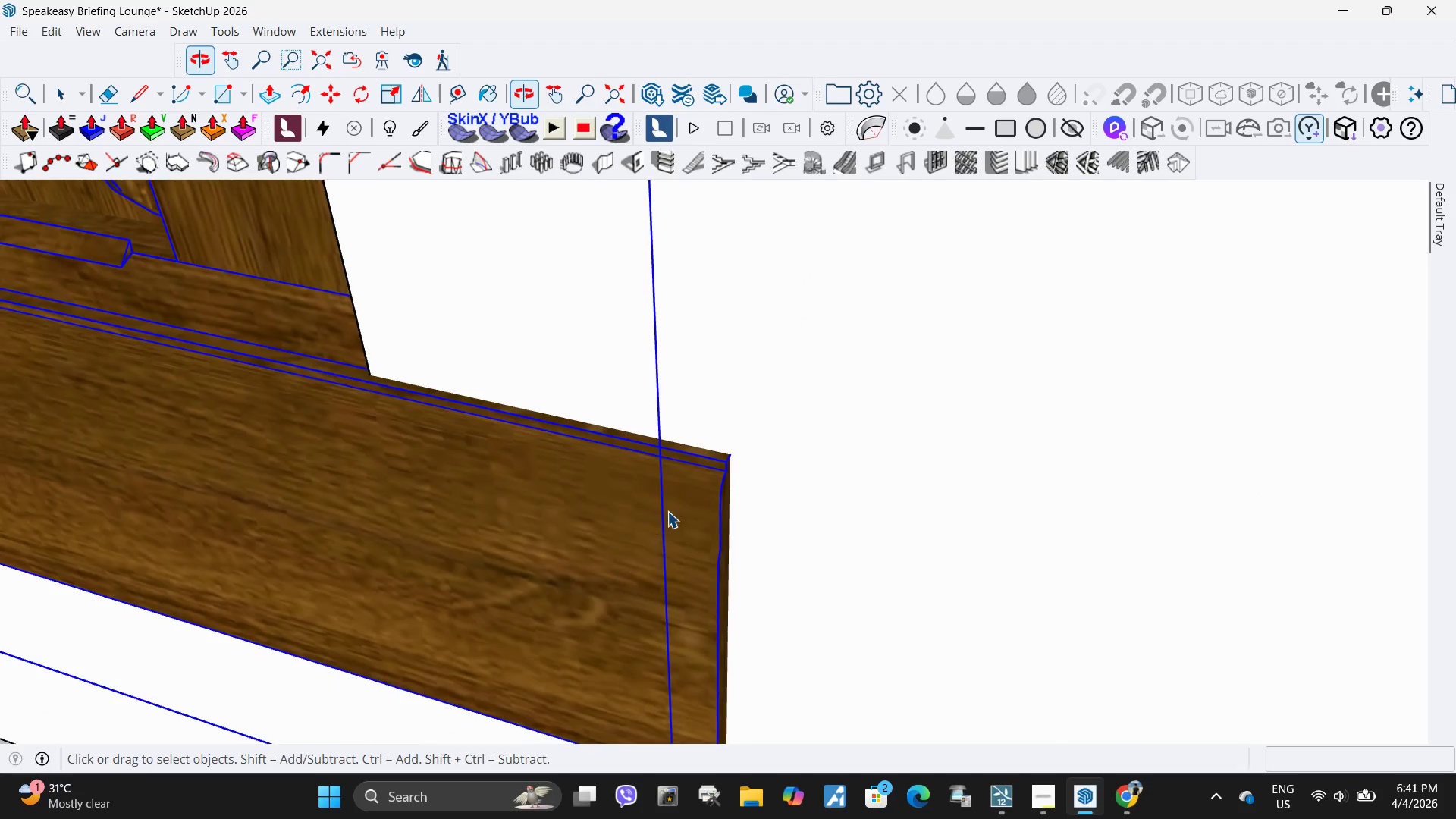 
double_click([670, 511])
 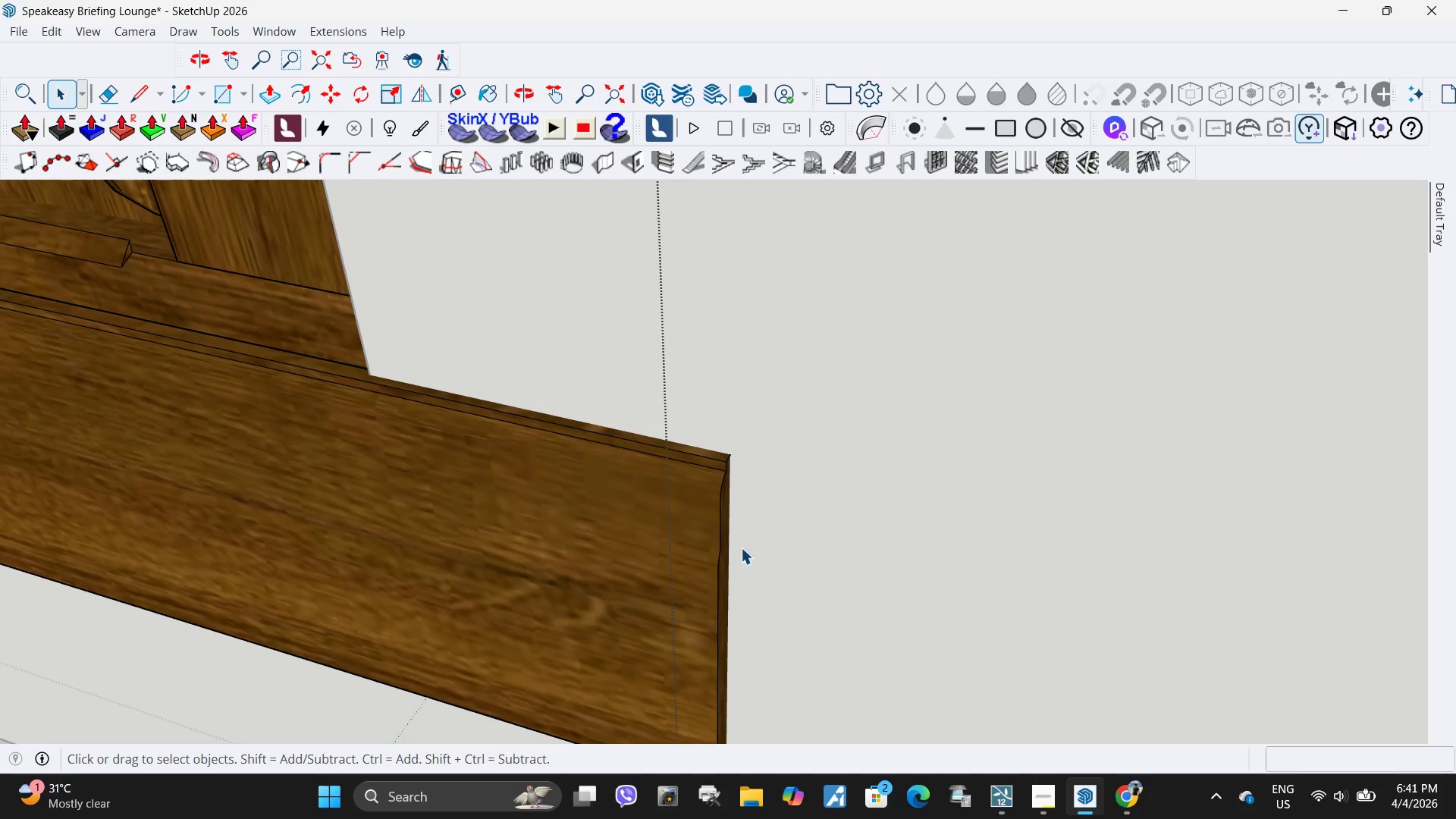 
left_click([712, 556])
 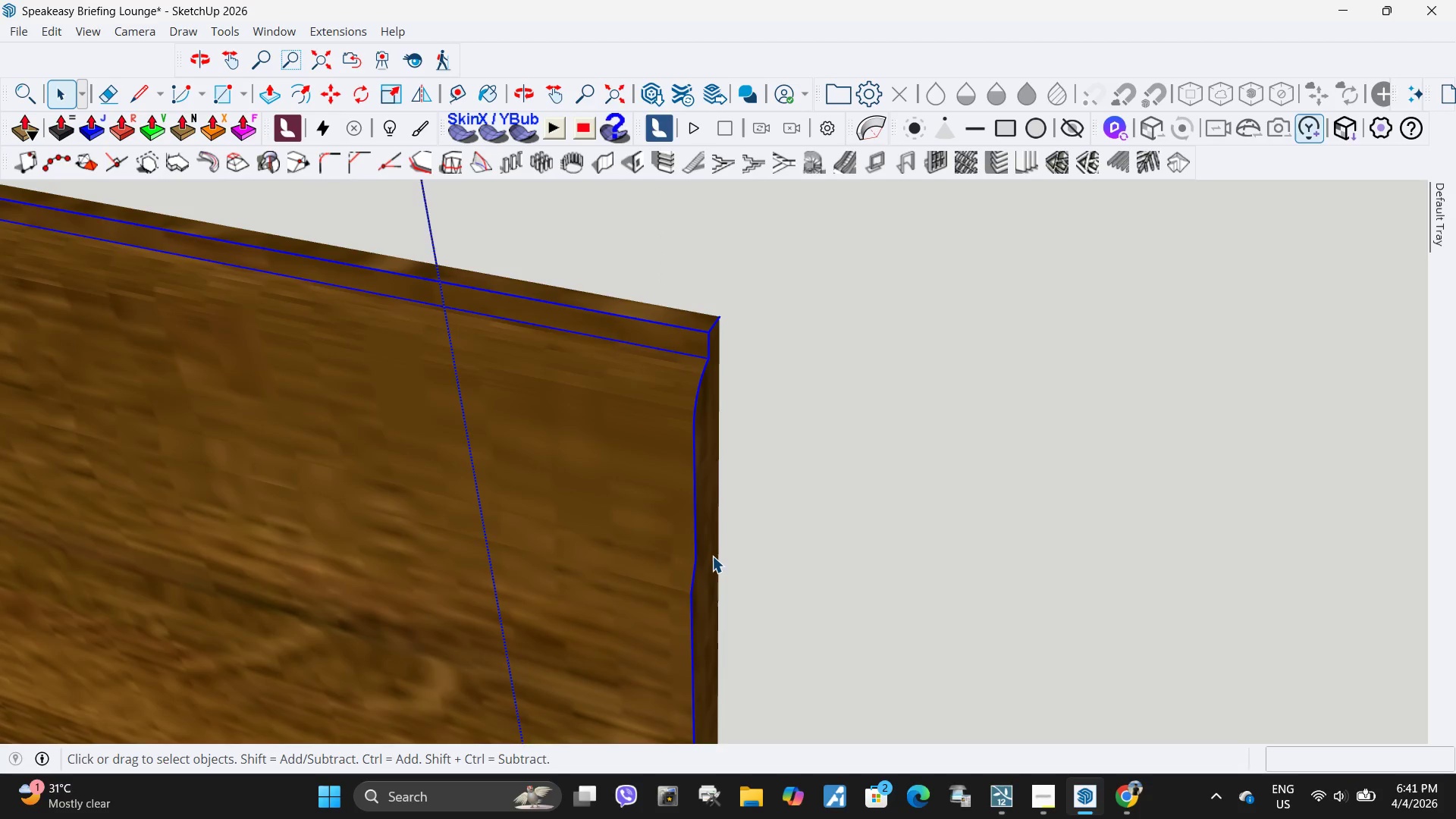 
scroll: coordinate [731, 538], scroll_direction: up, amount: 8.0
 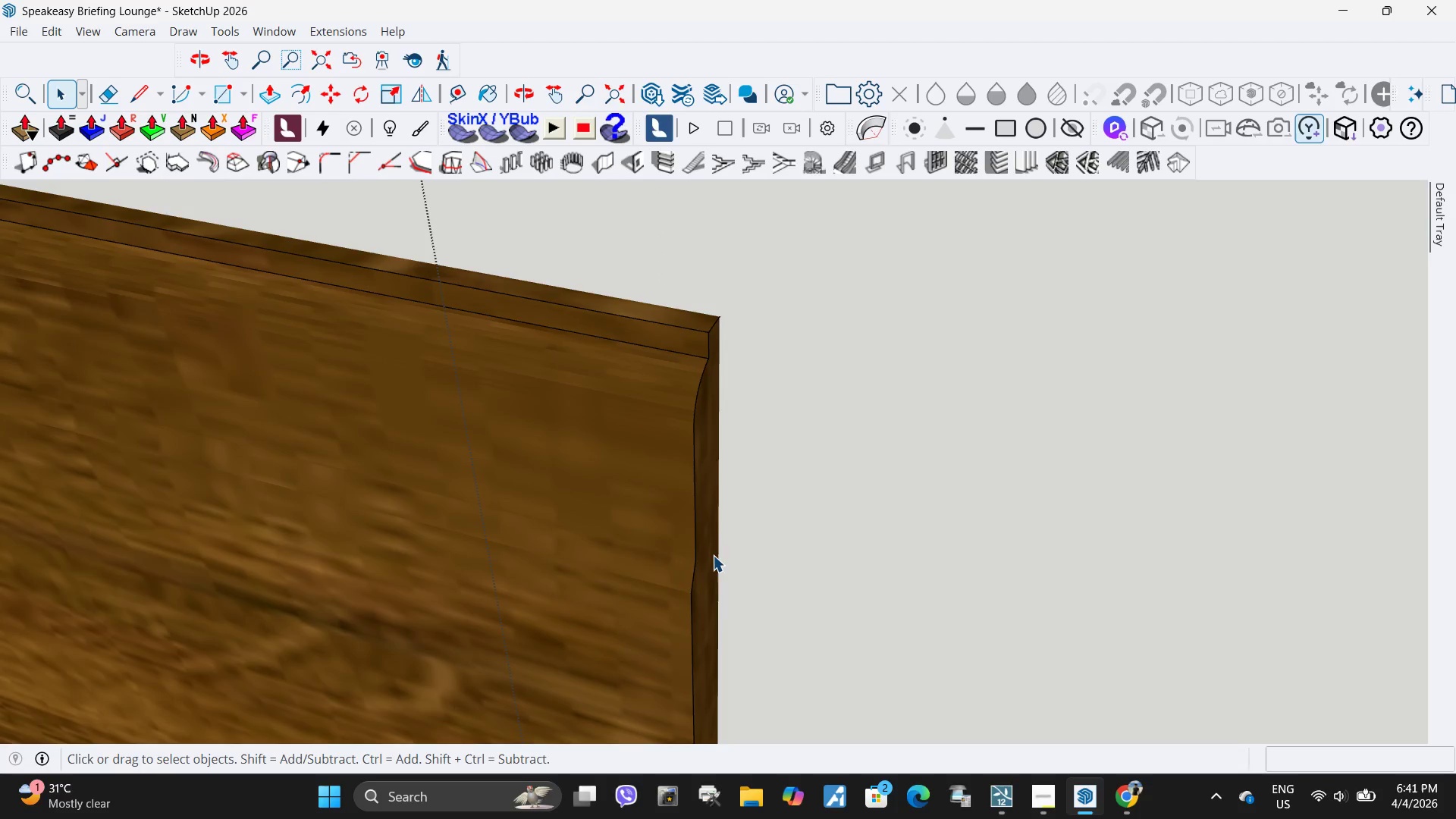 
double_click([712, 556])
 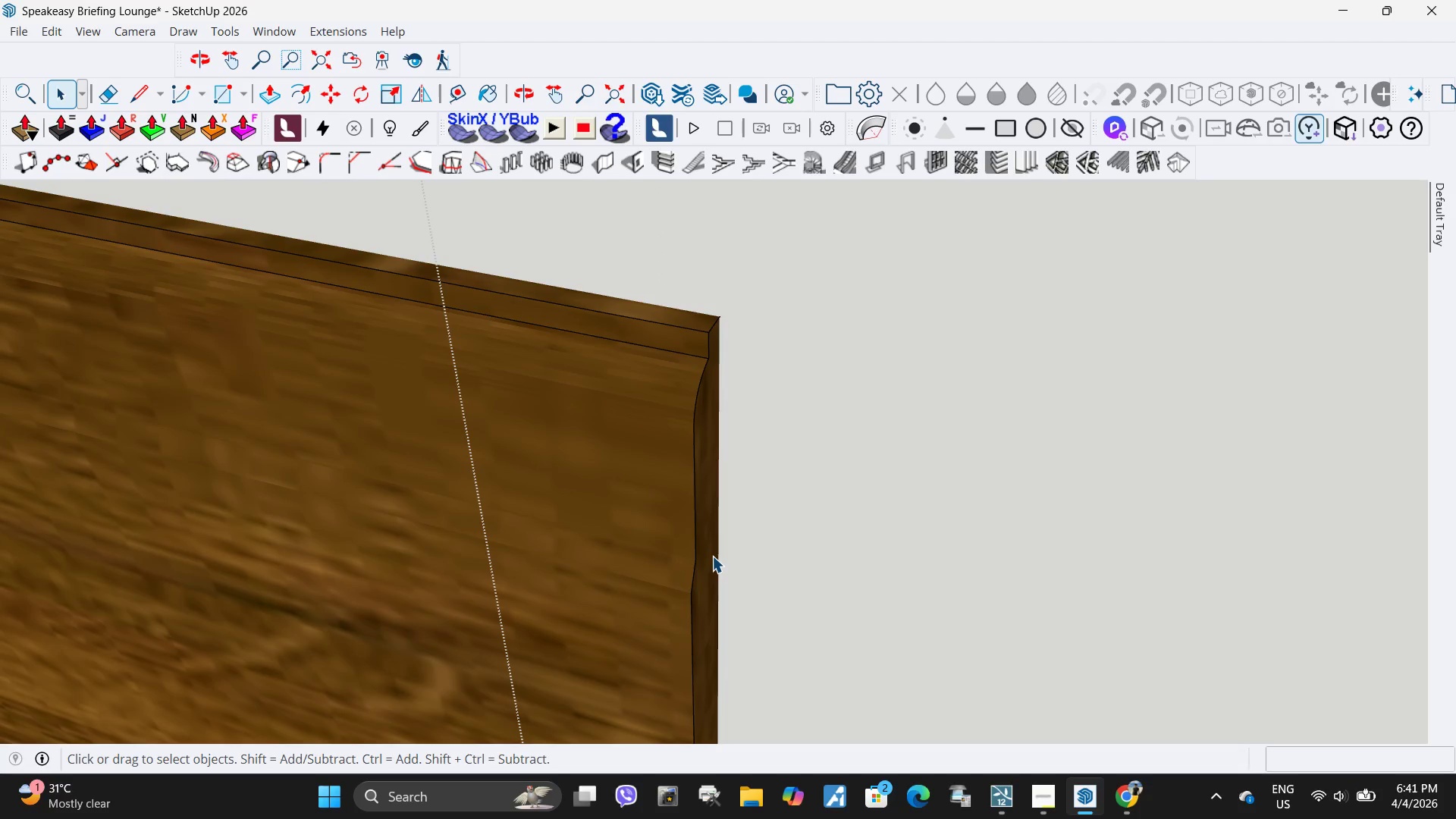 
triple_click([712, 556])
 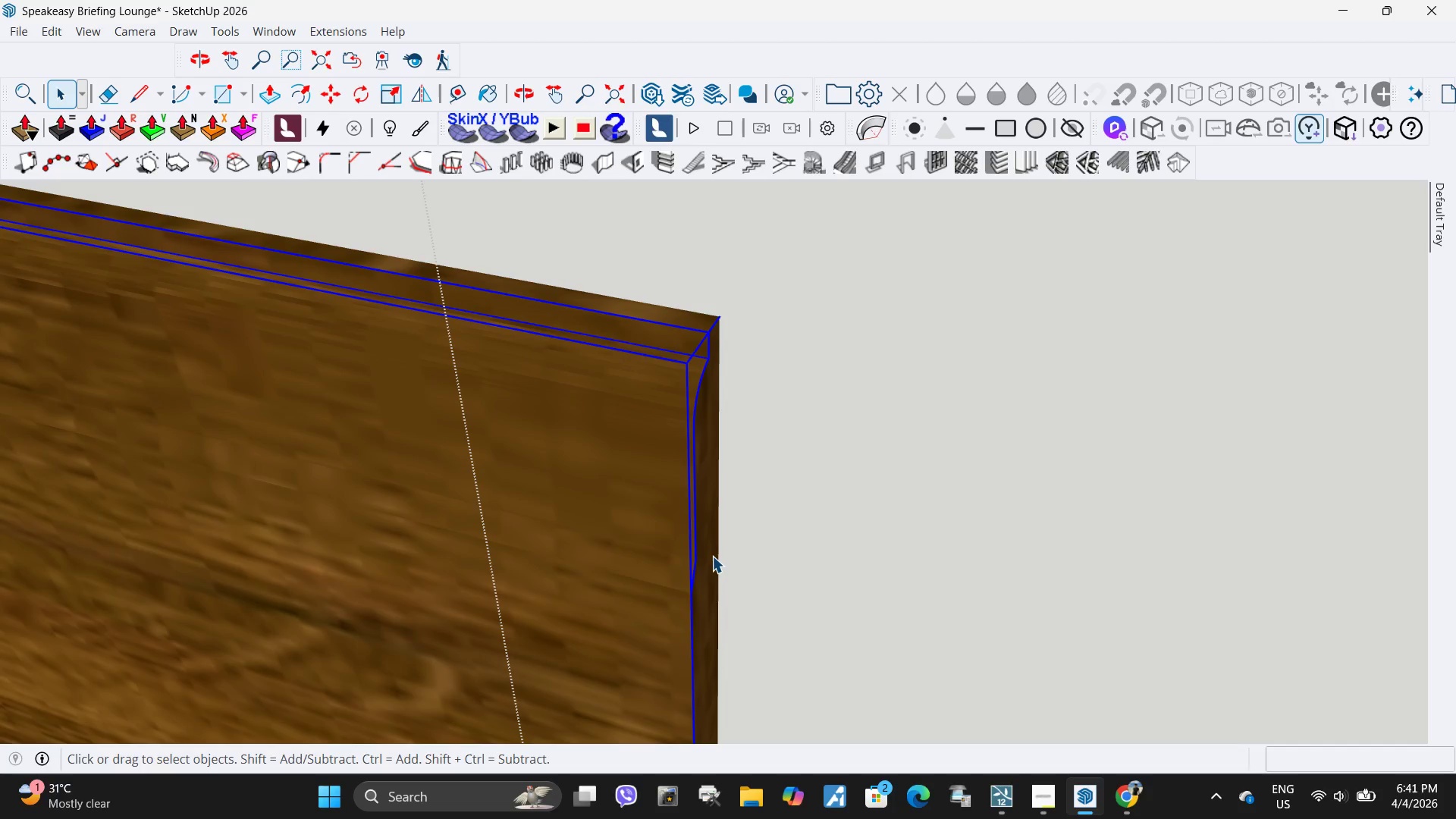 
double_click([712, 556])
 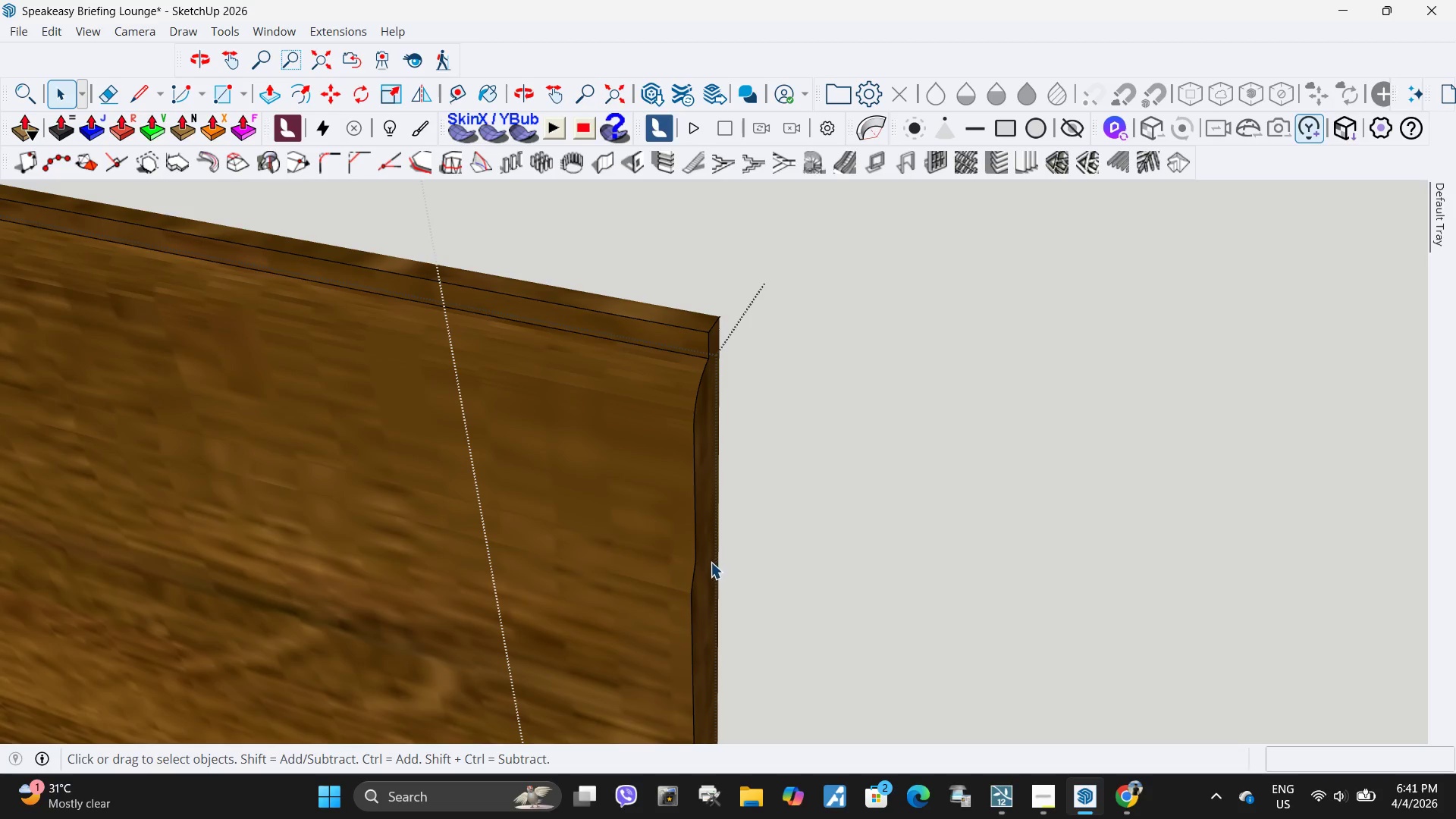 
triple_click([711, 562])
 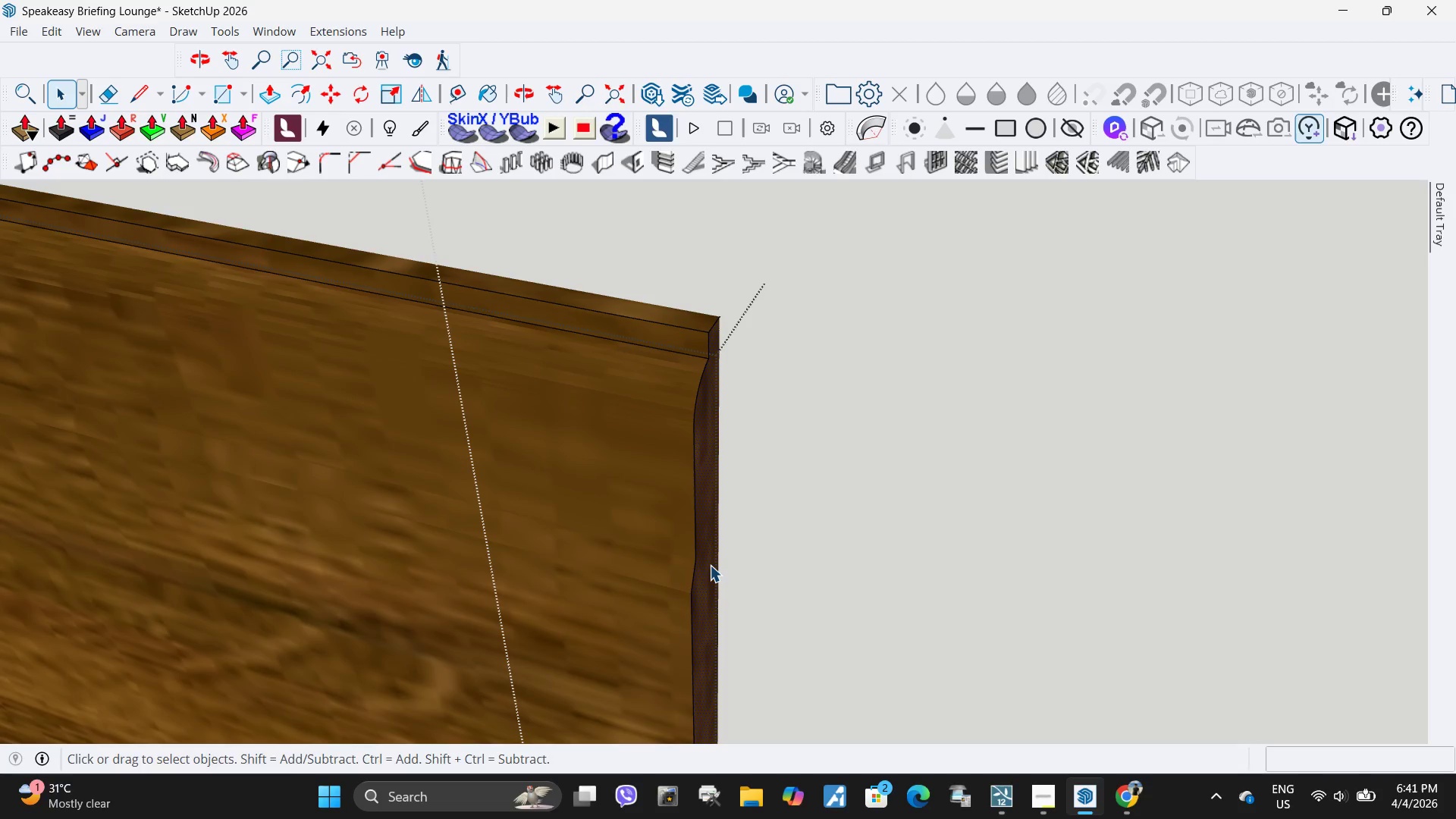 
key(P)
 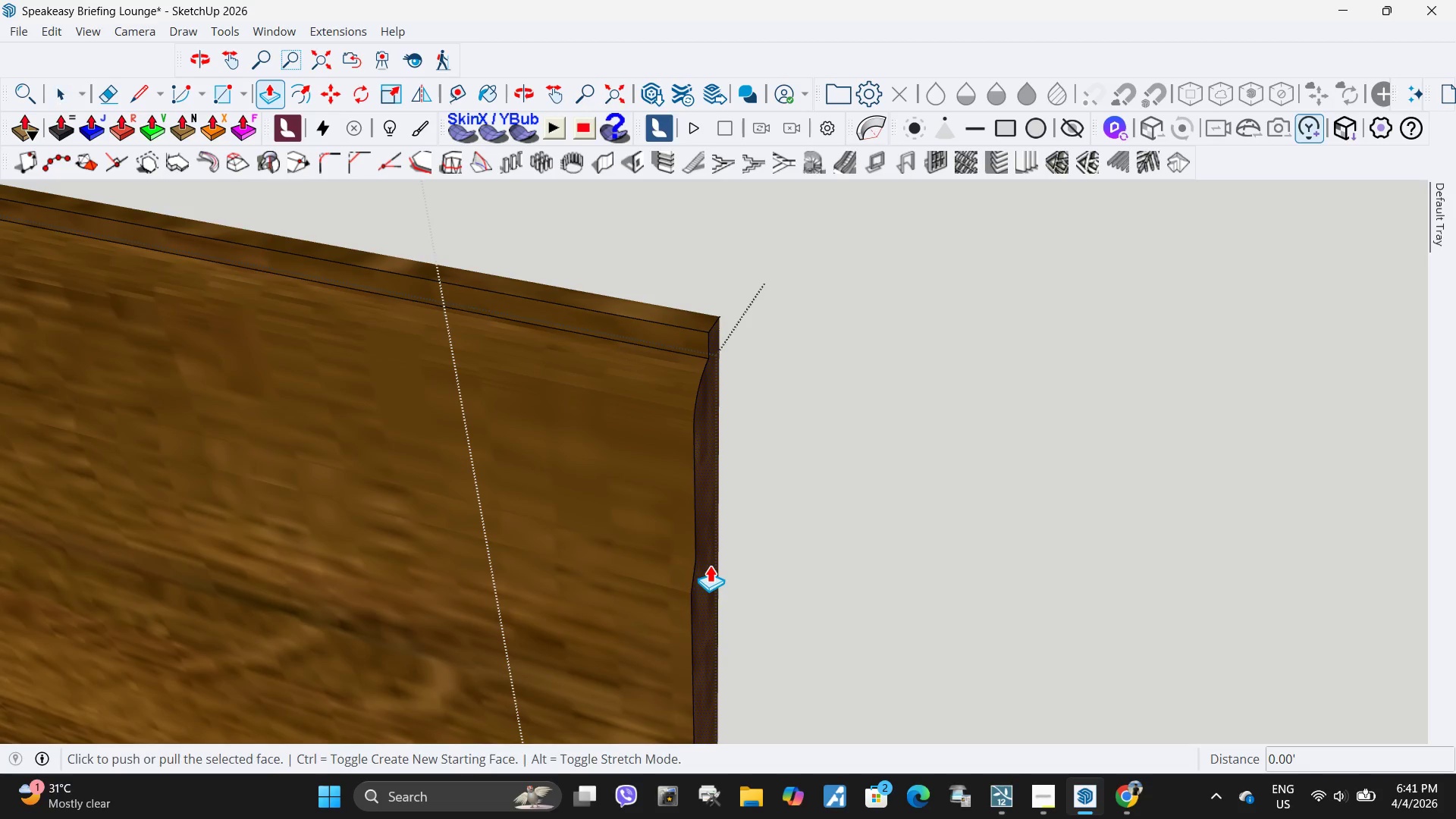 
left_click([710, 565])
 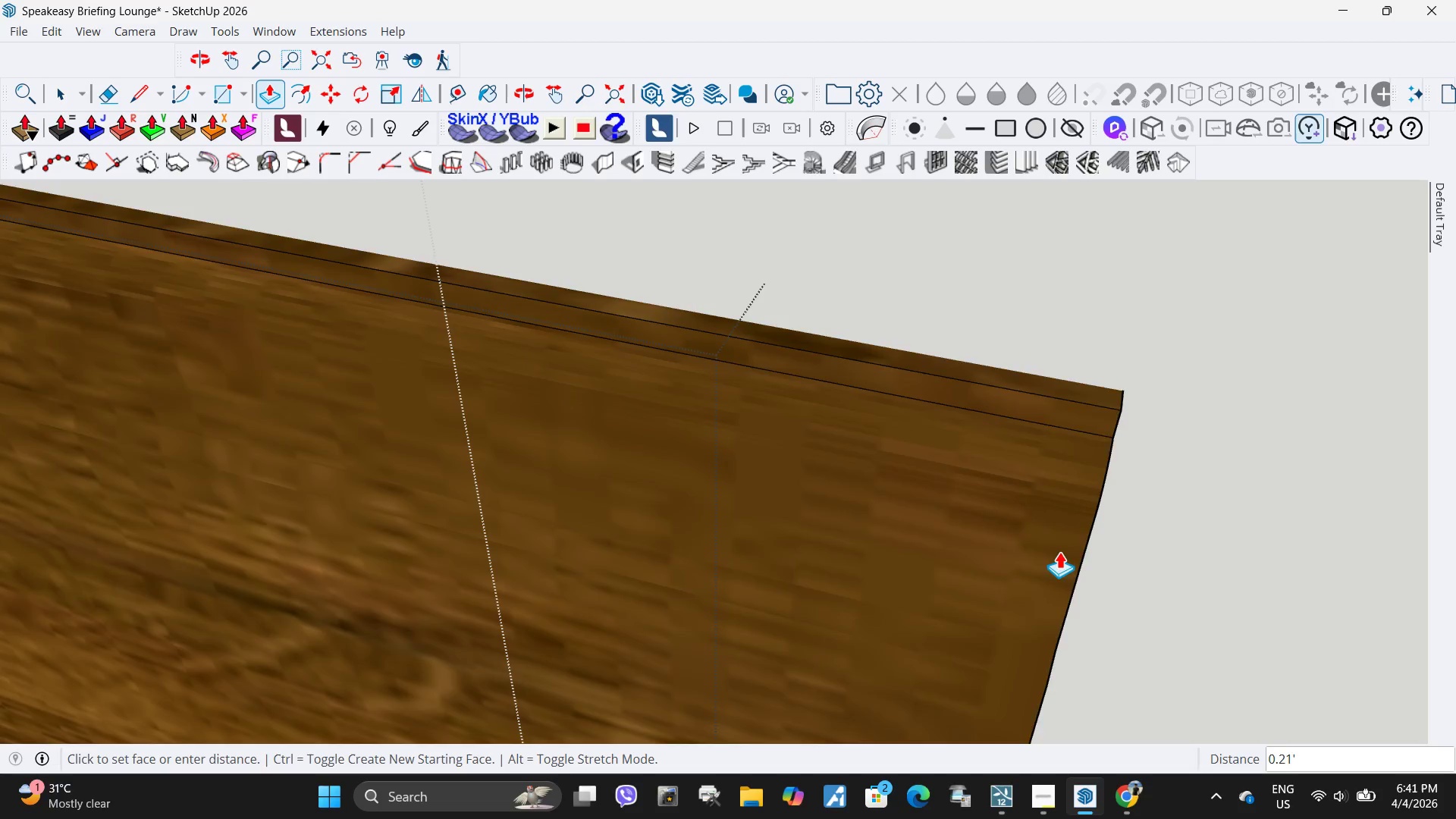 
scroll: coordinate [887, 366], scroll_direction: down, amount: 28.0
 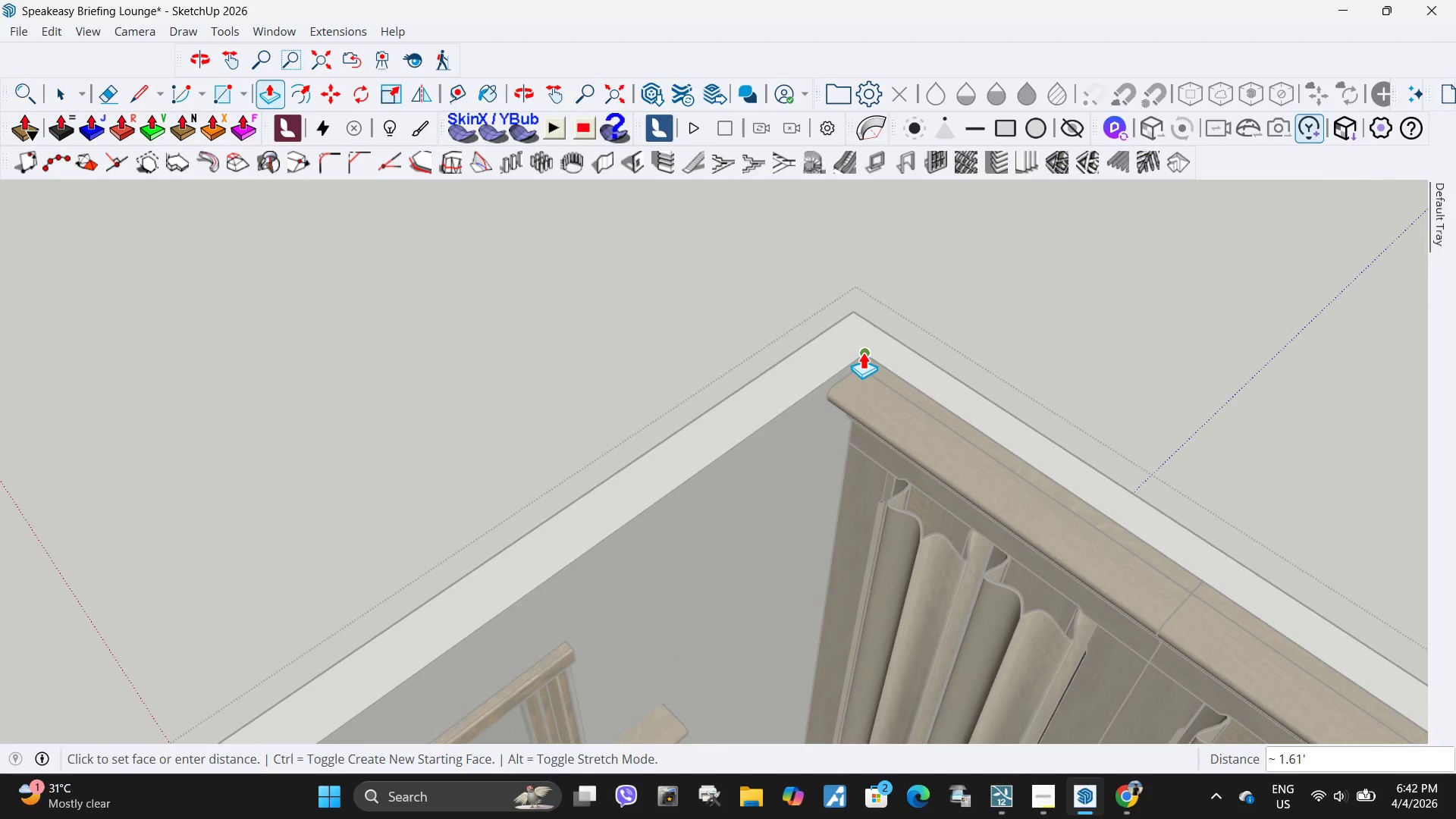 
left_click([863, 353])
 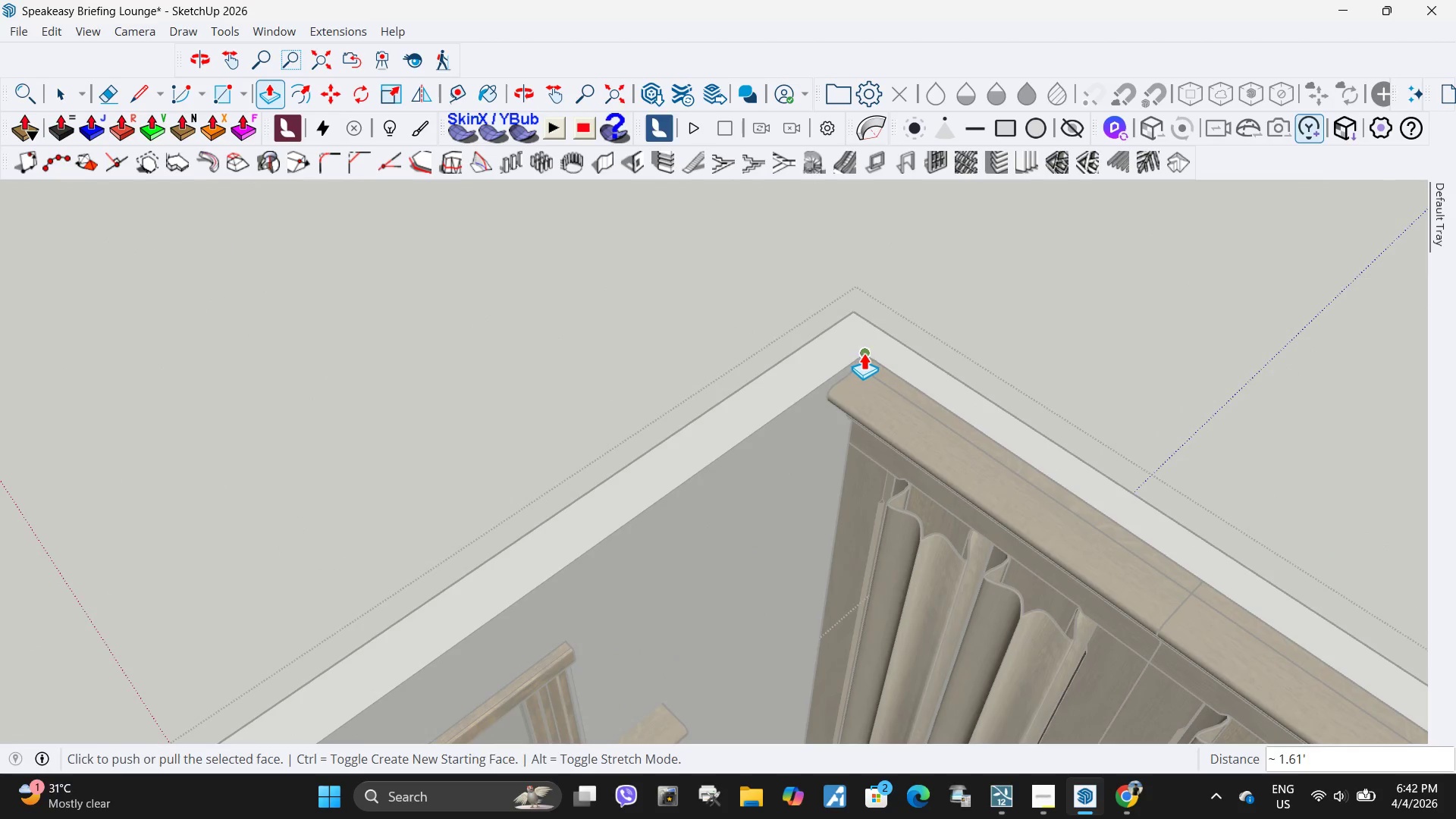 
key(Space)
 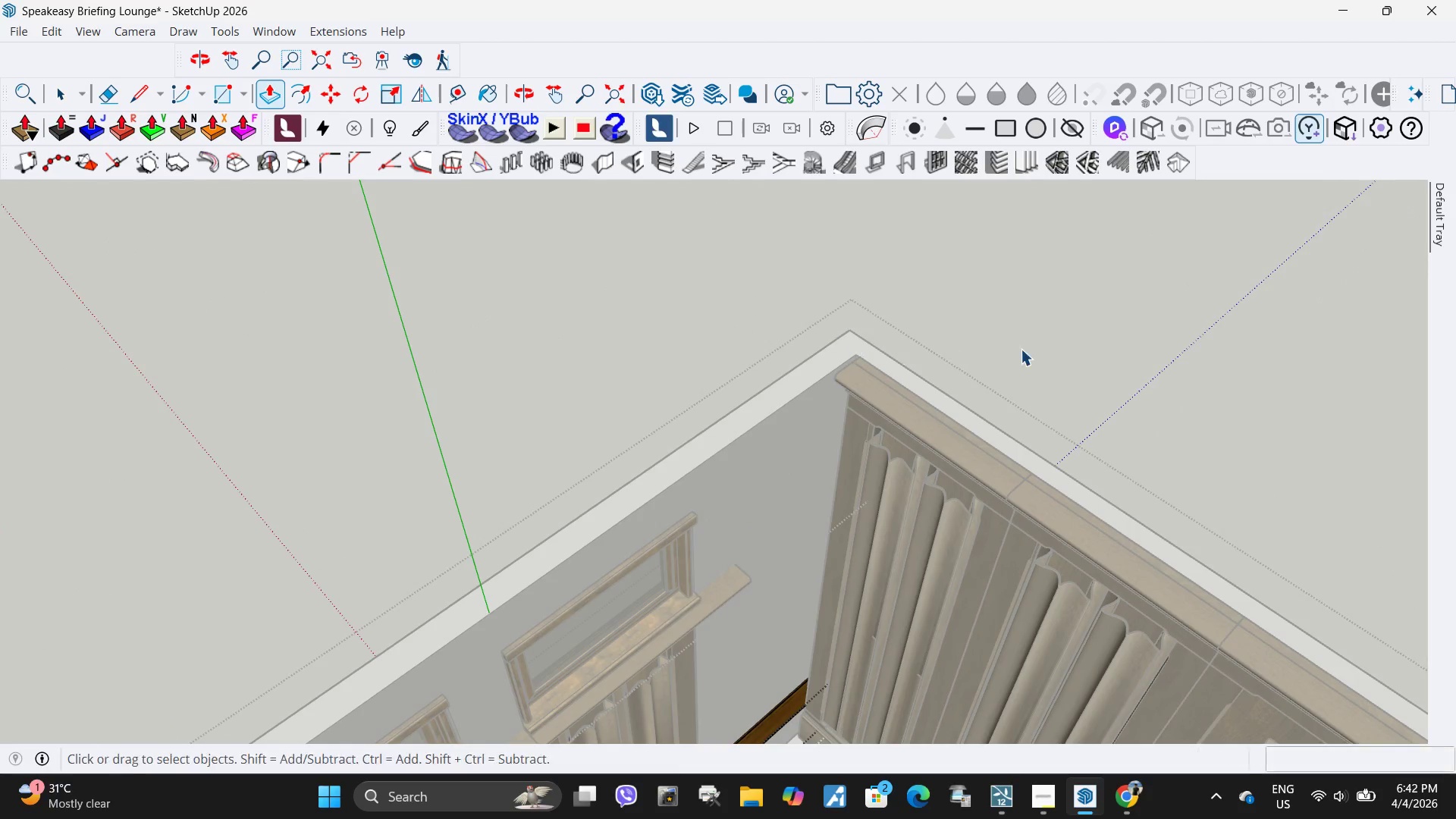 
left_click([1021, 349])
 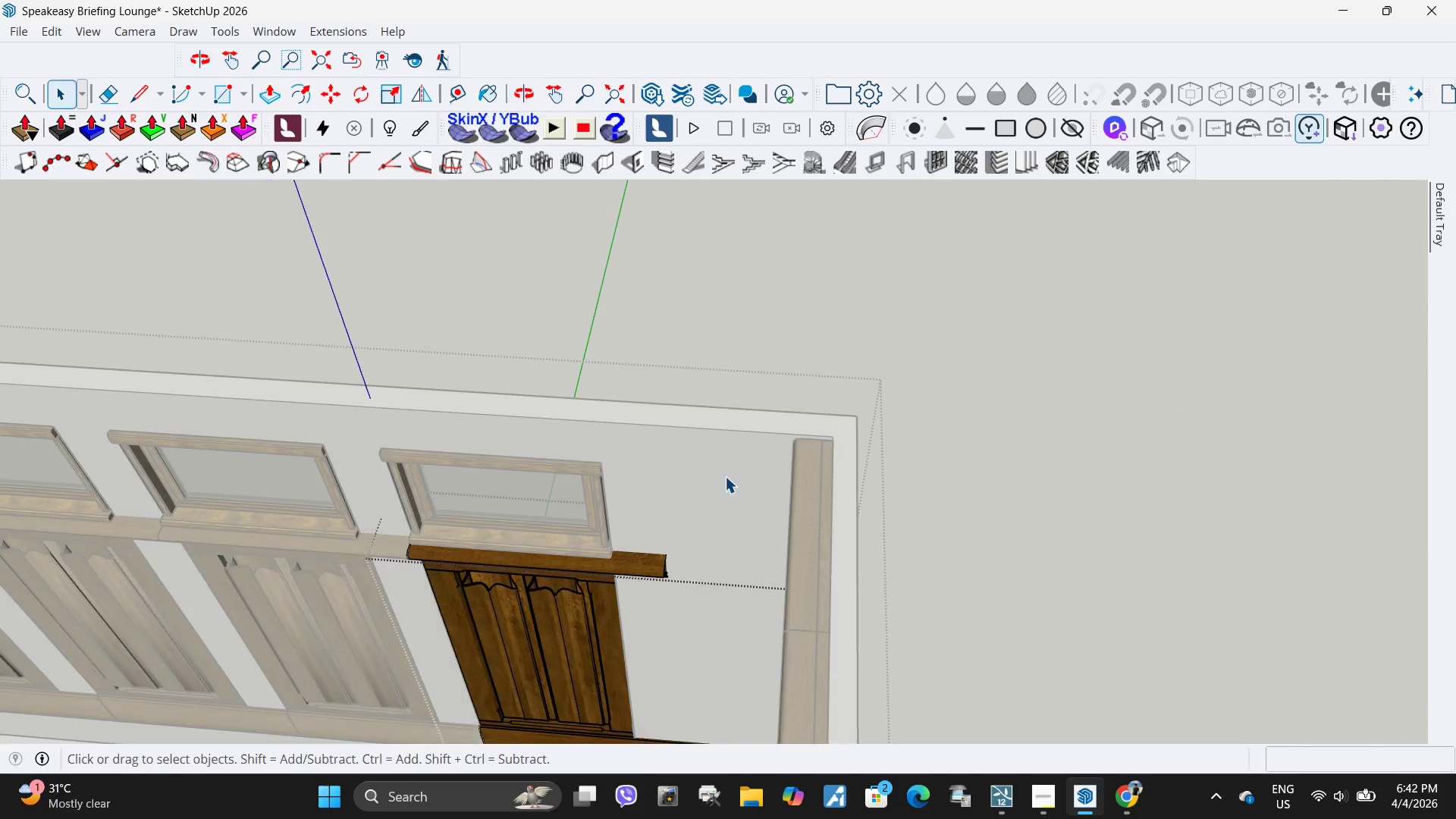 
scroll: coordinate [833, 355], scroll_direction: down, amount: 6.0
 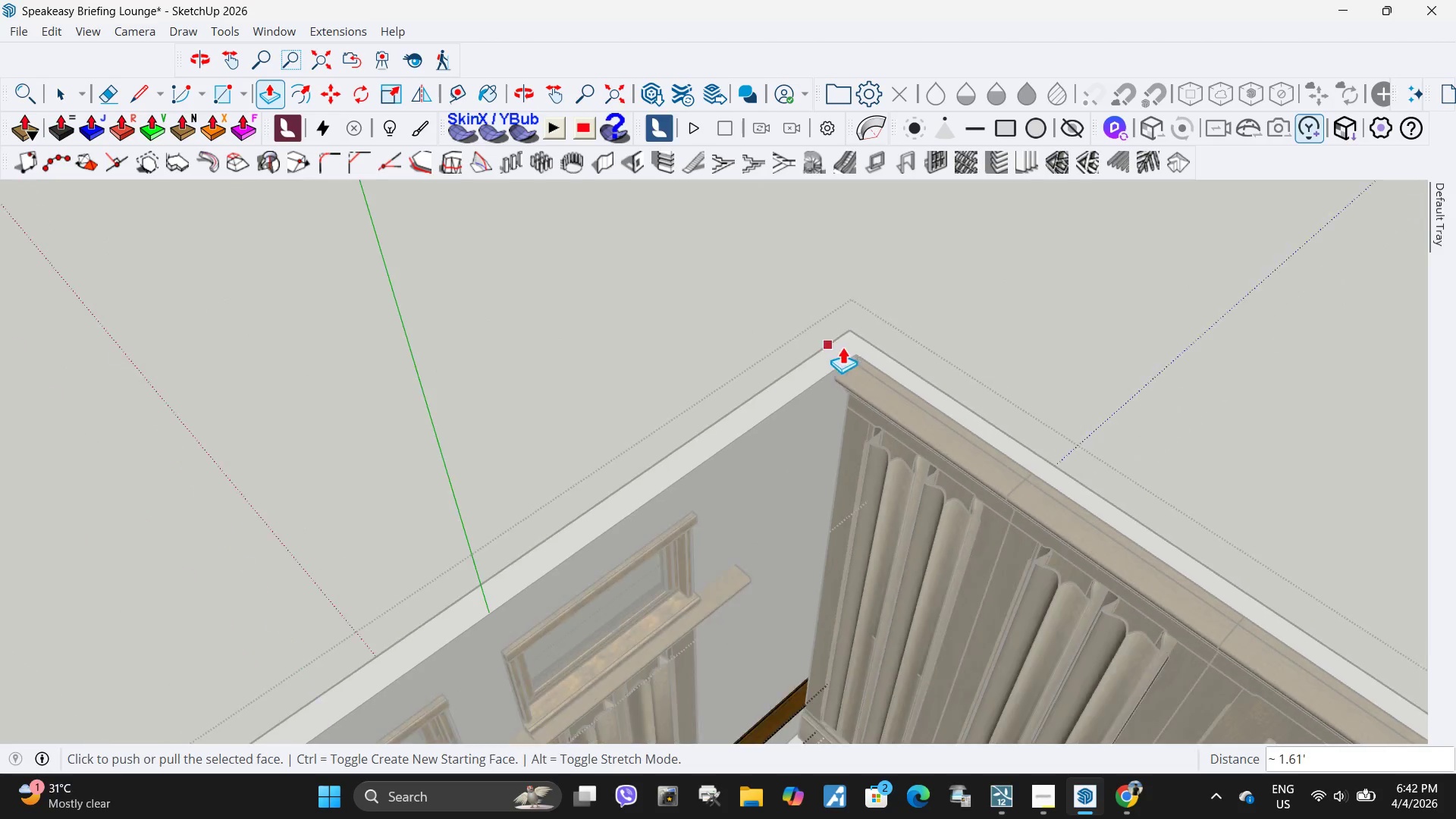 
right_click([633, 544])
 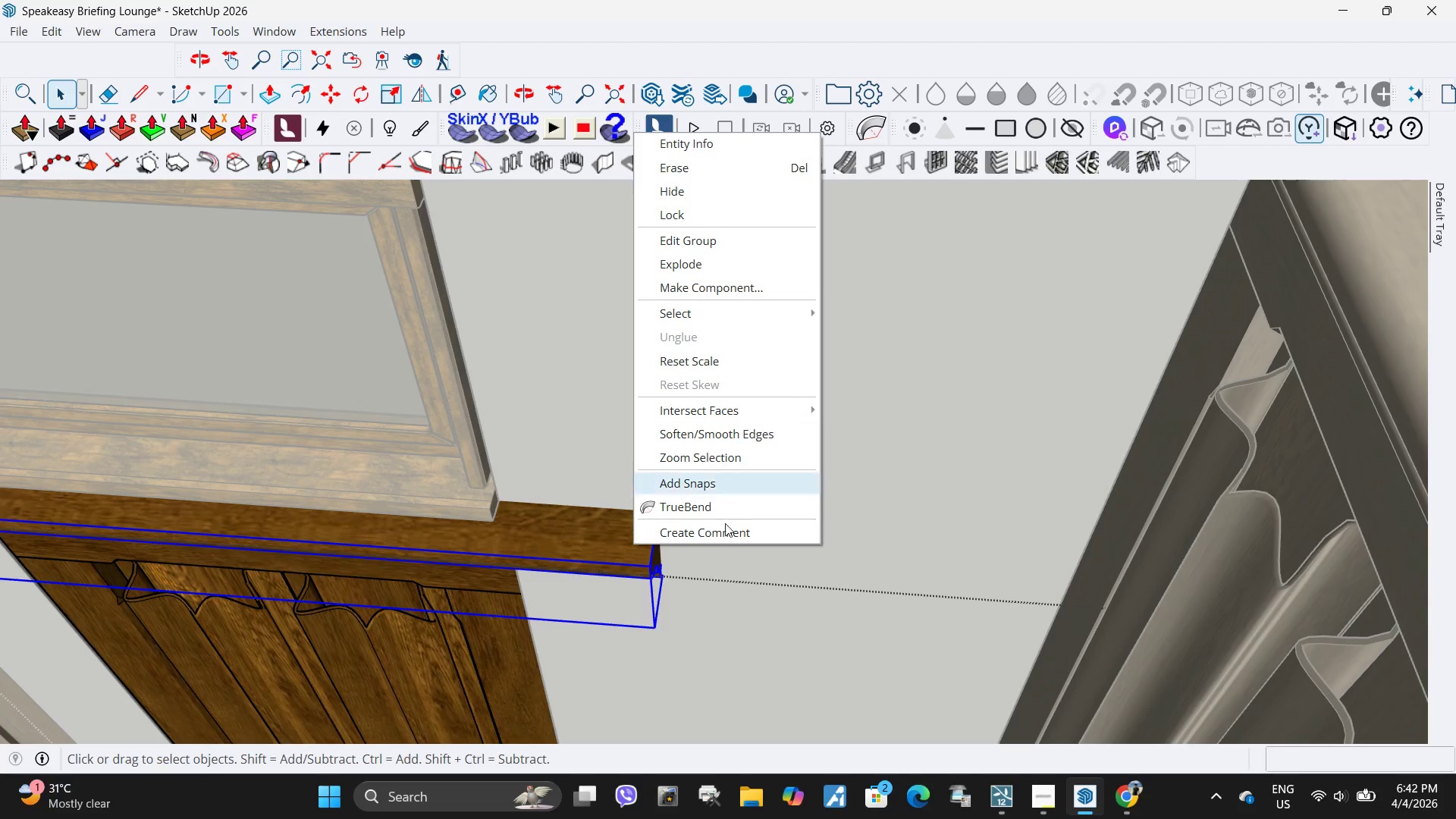 
scroll: coordinate [664, 576], scroll_direction: up, amount: 10.0
 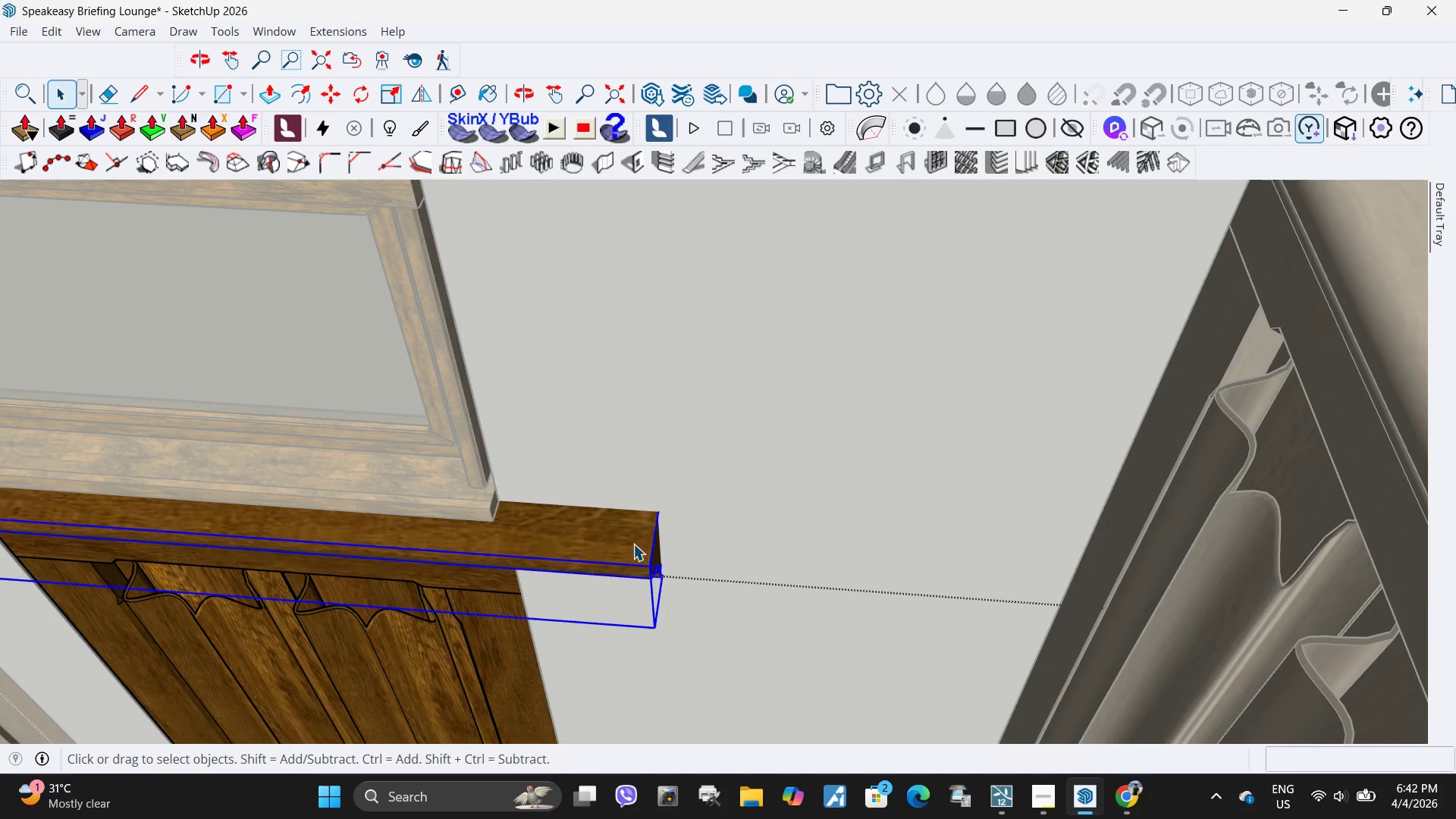 
left_click([676, 600])
 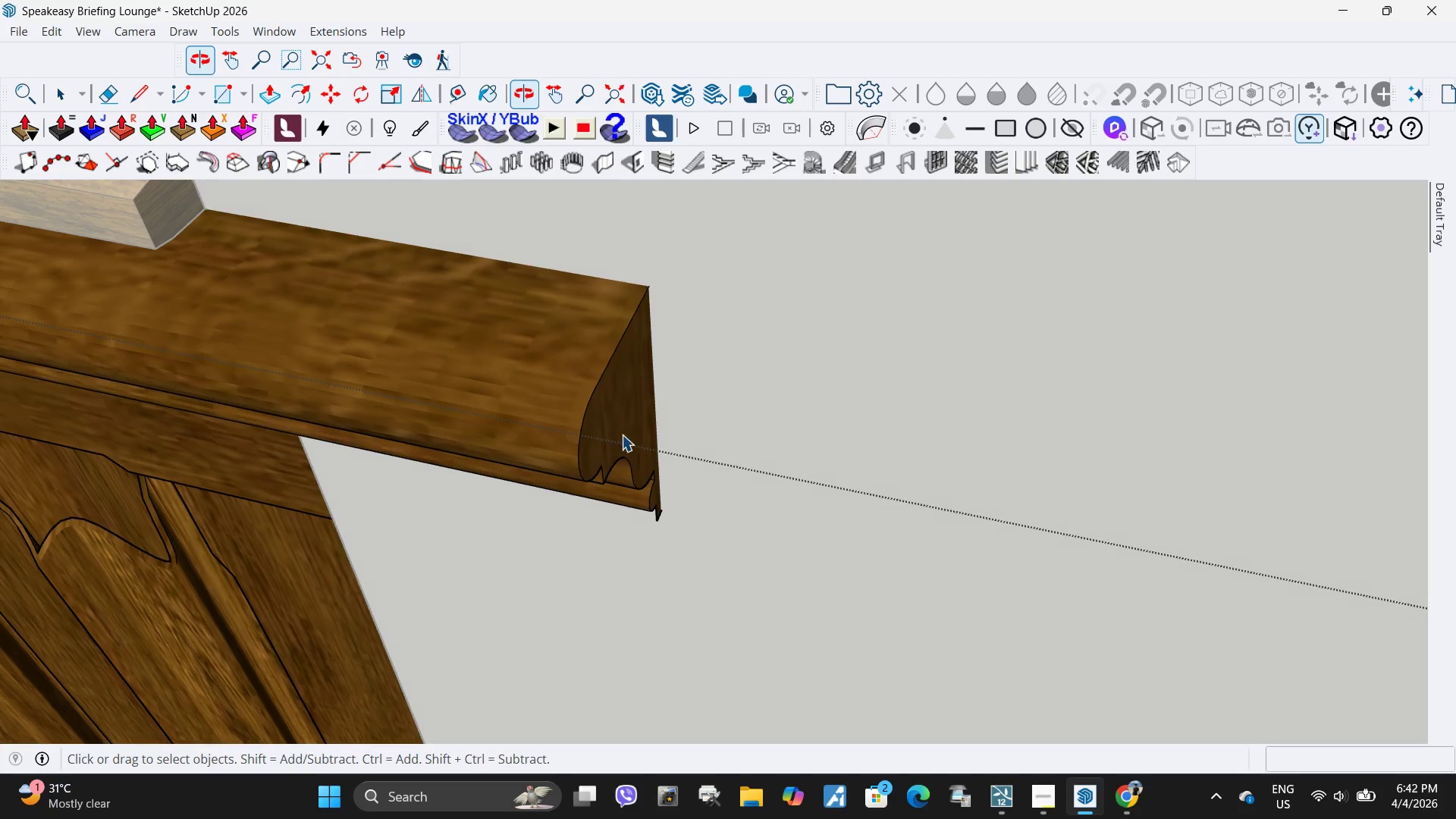 
scroll: coordinate [676, 604], scroll_direction: up, amount: 18.0
 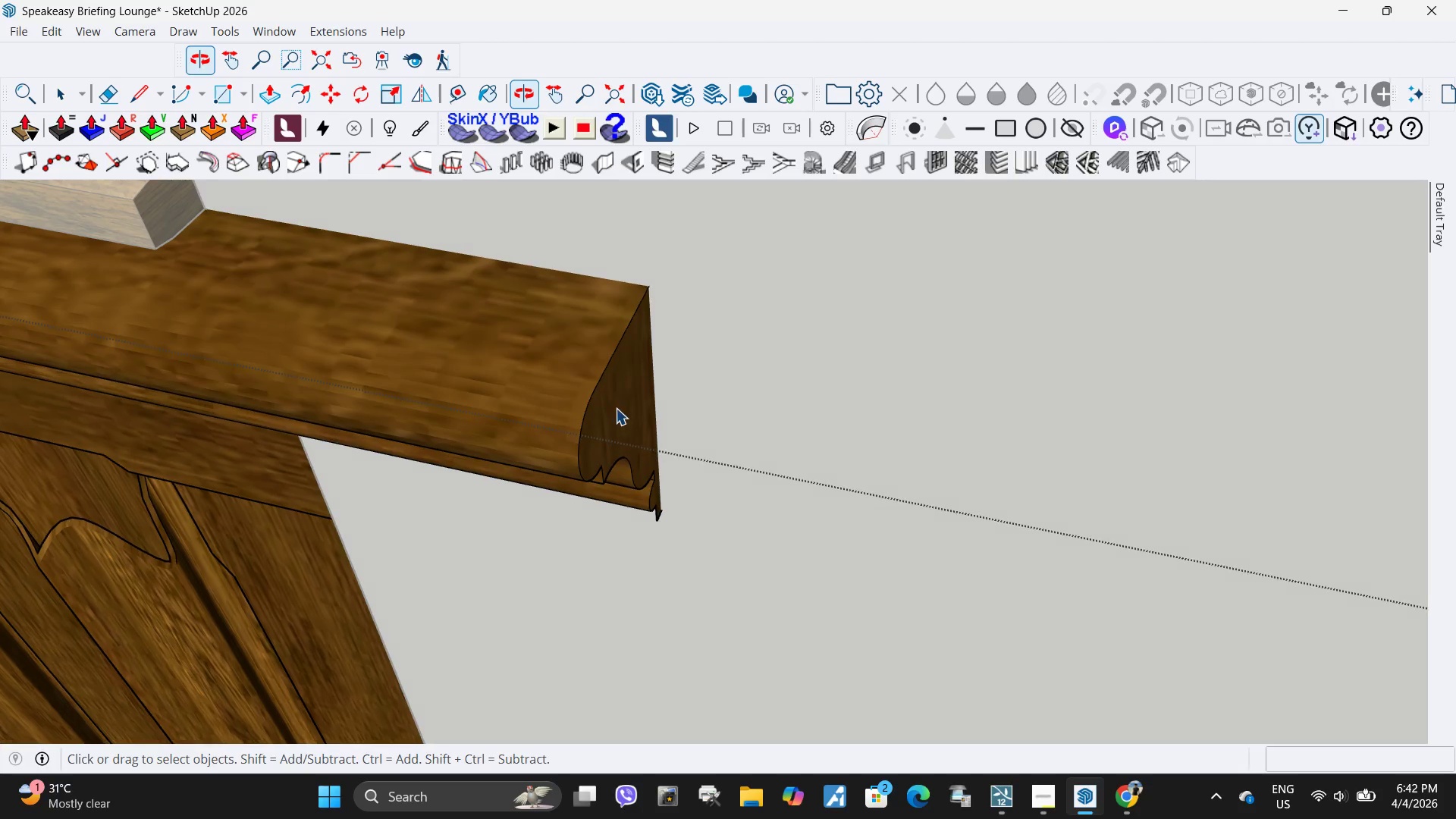 
double_click([616, 408])
 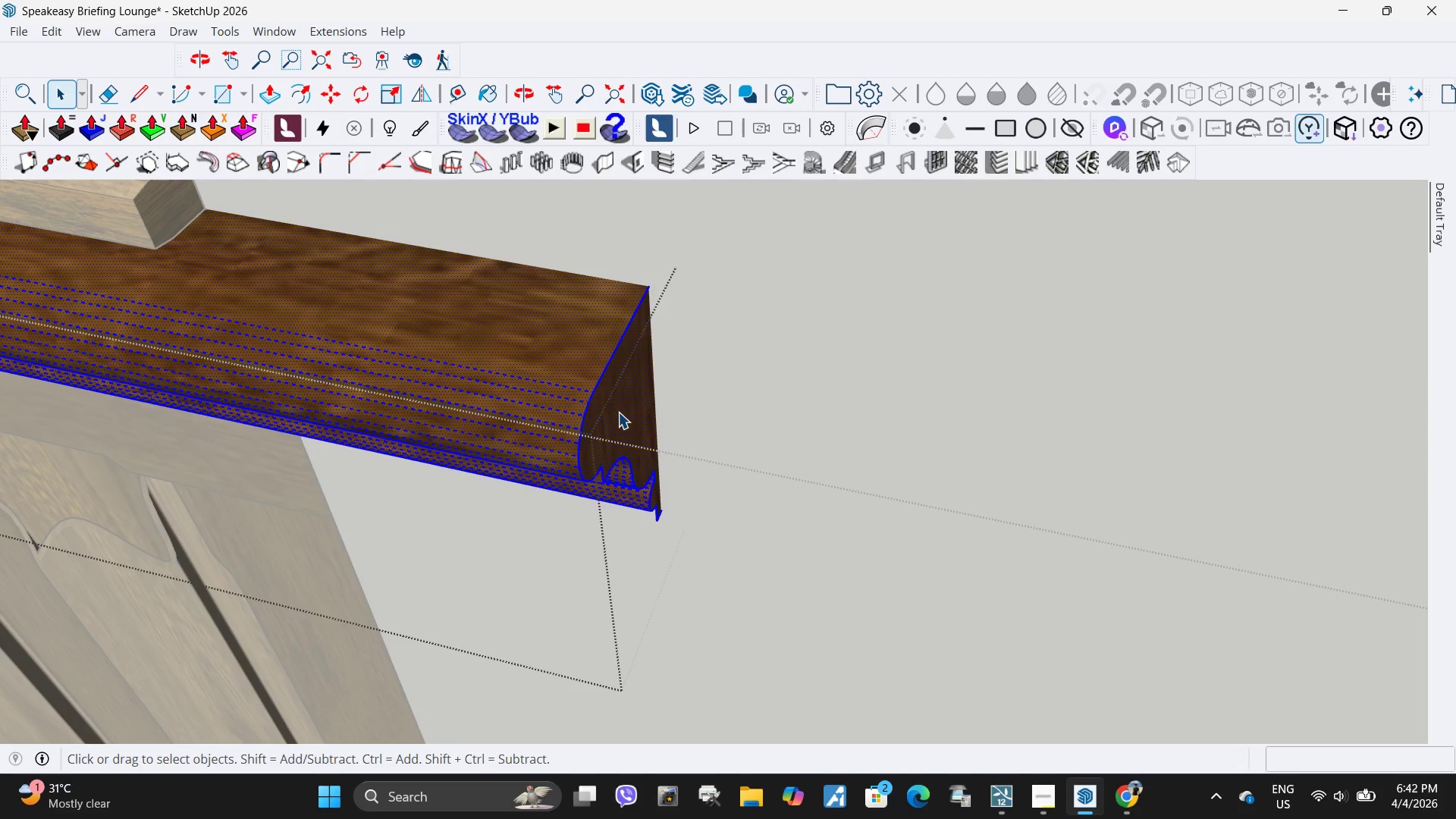 
triple_click([618, 412])
 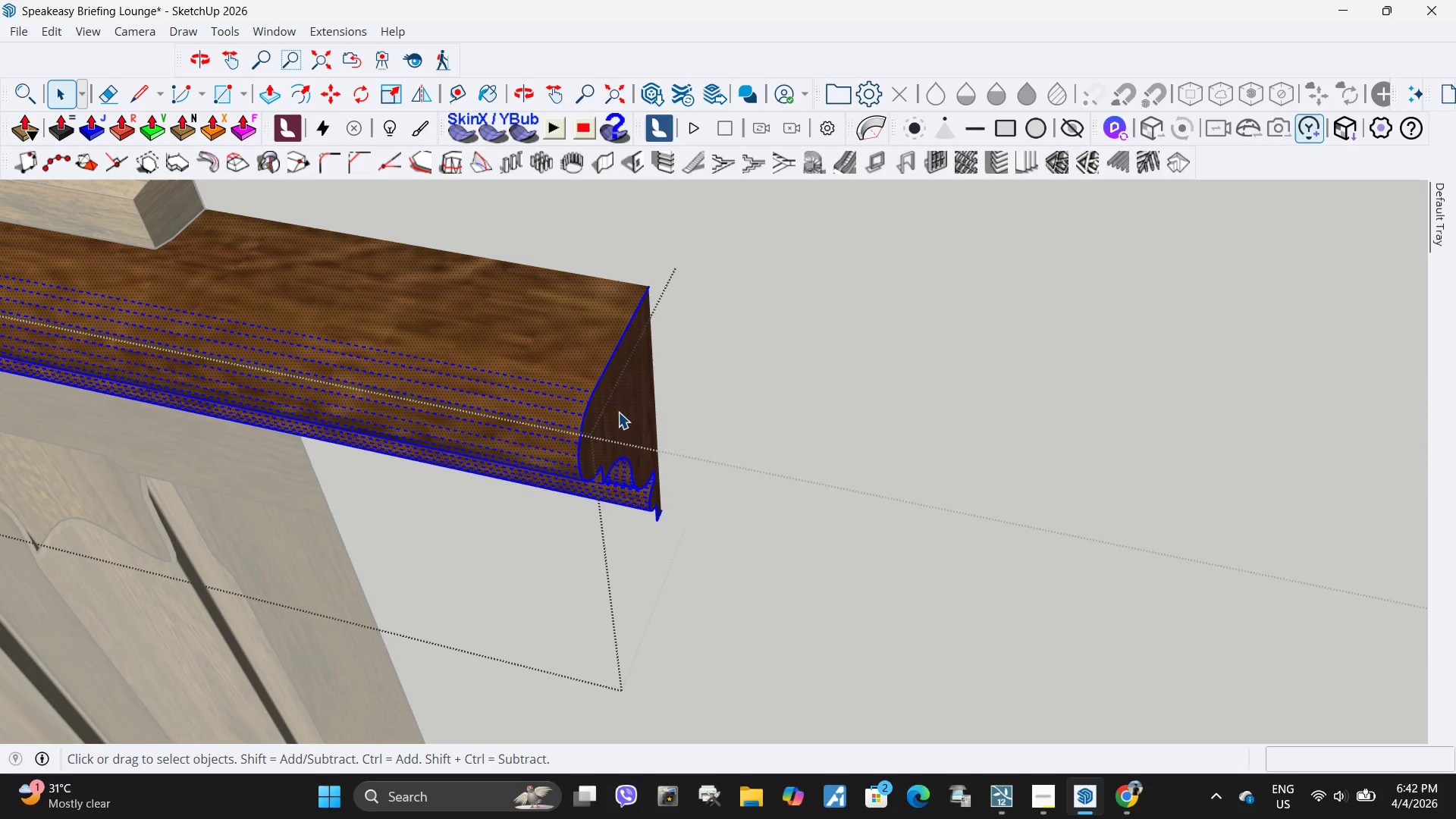 
triple_click([618, 412])
 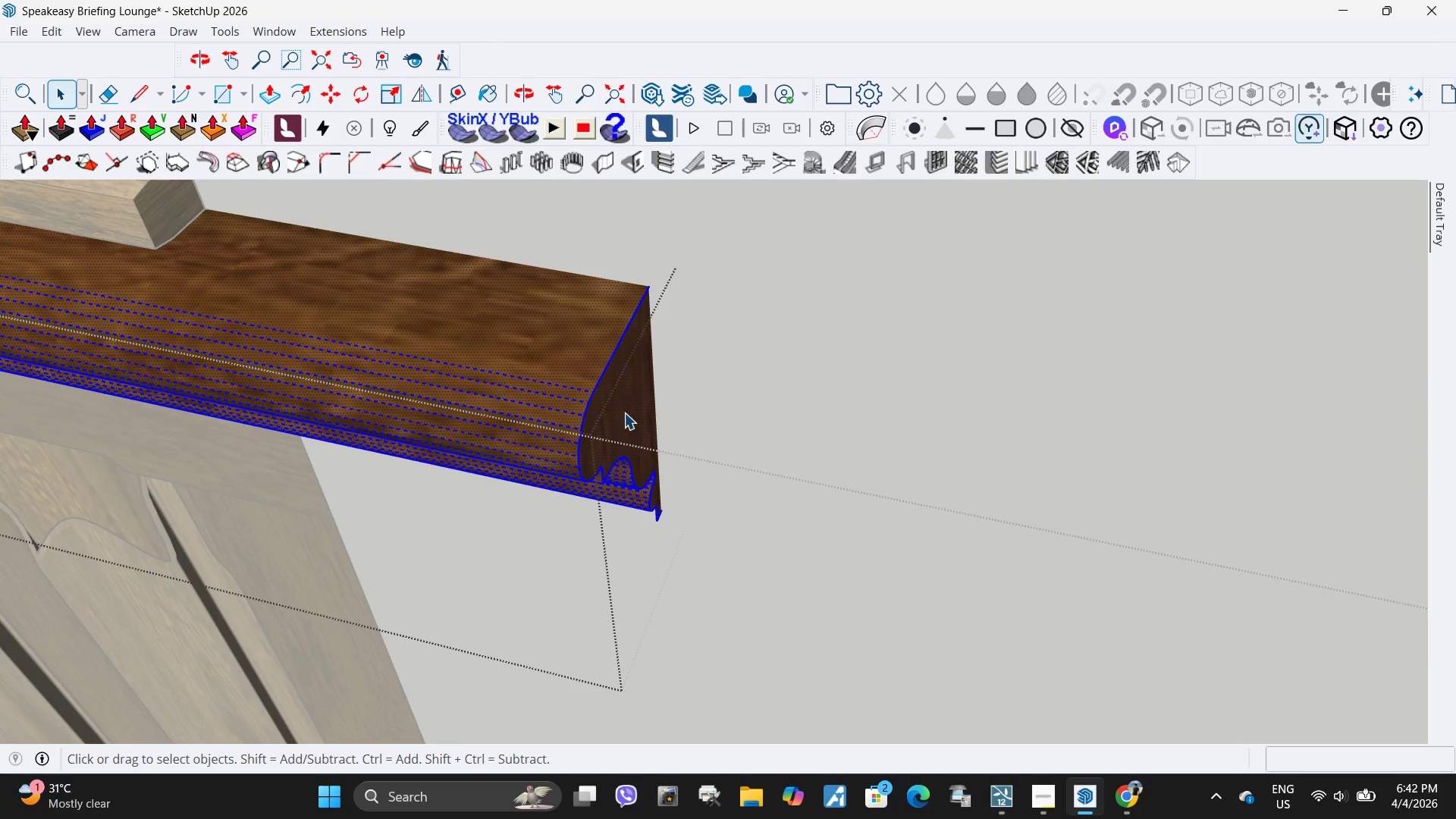 
triple_click([624, 413])
 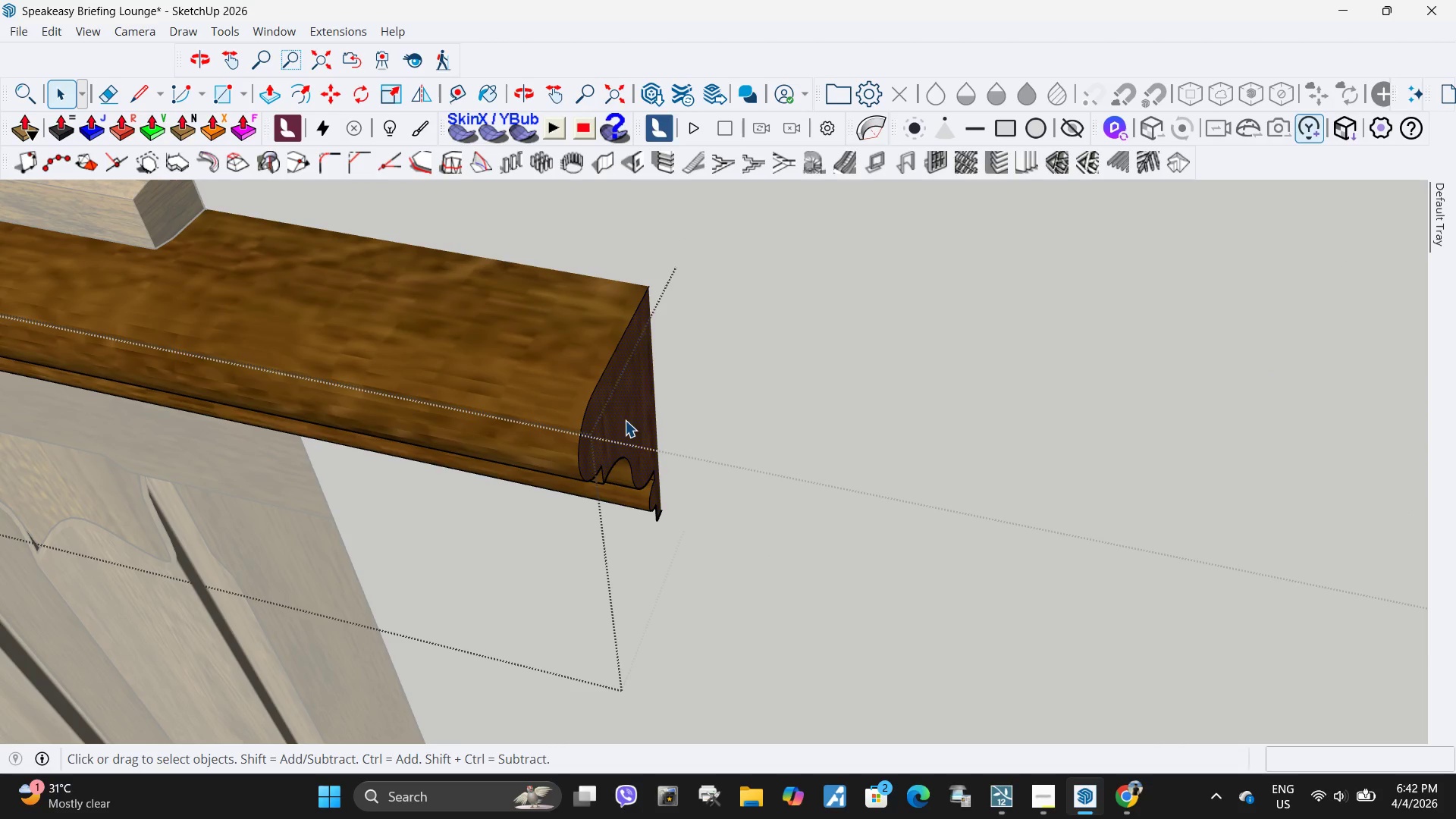 
key(P)
 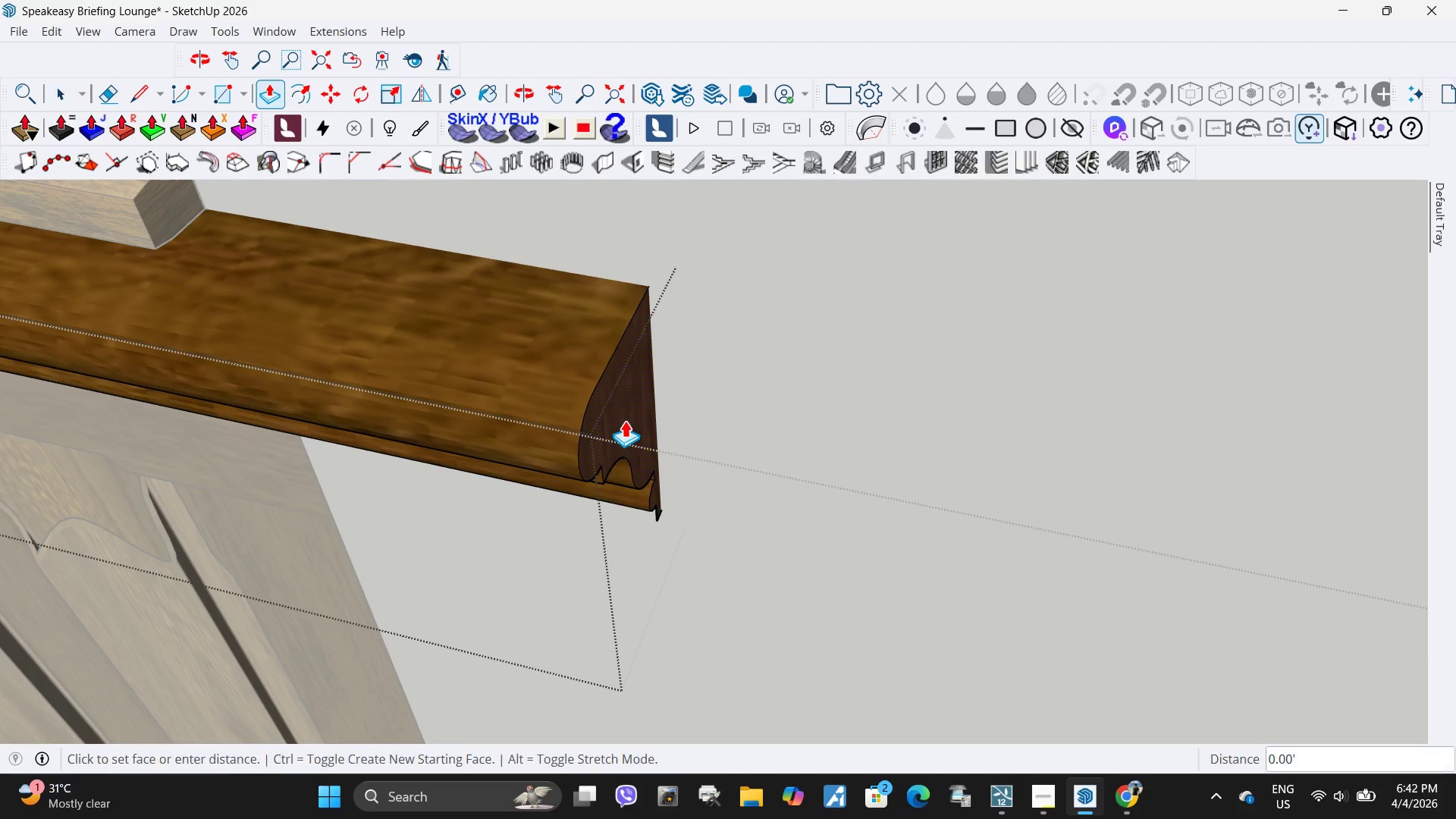 
left_click([625, 420])
 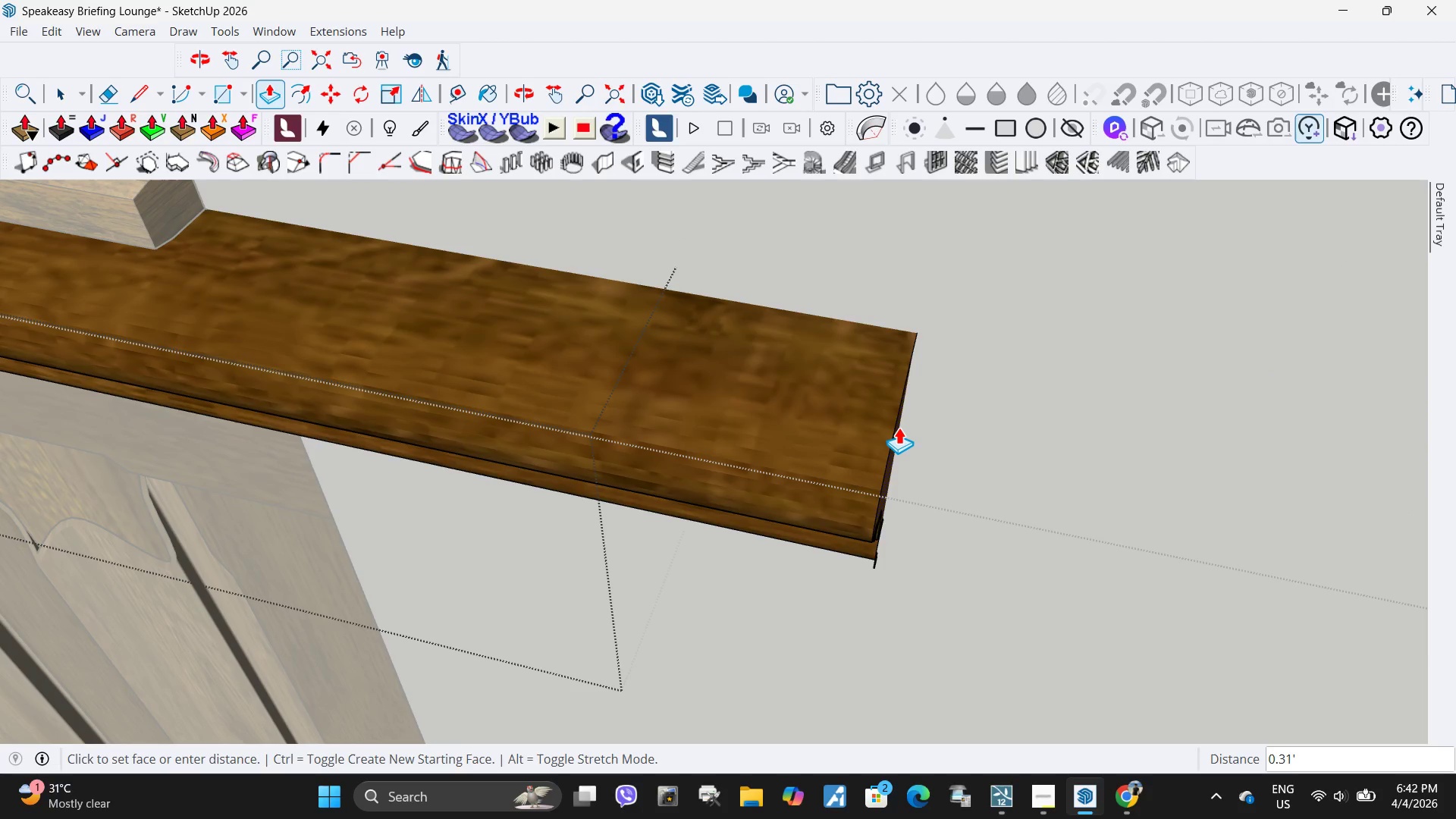 
scroll: coordinate [804, 584], scroll_direction: down, amount: 18.0
 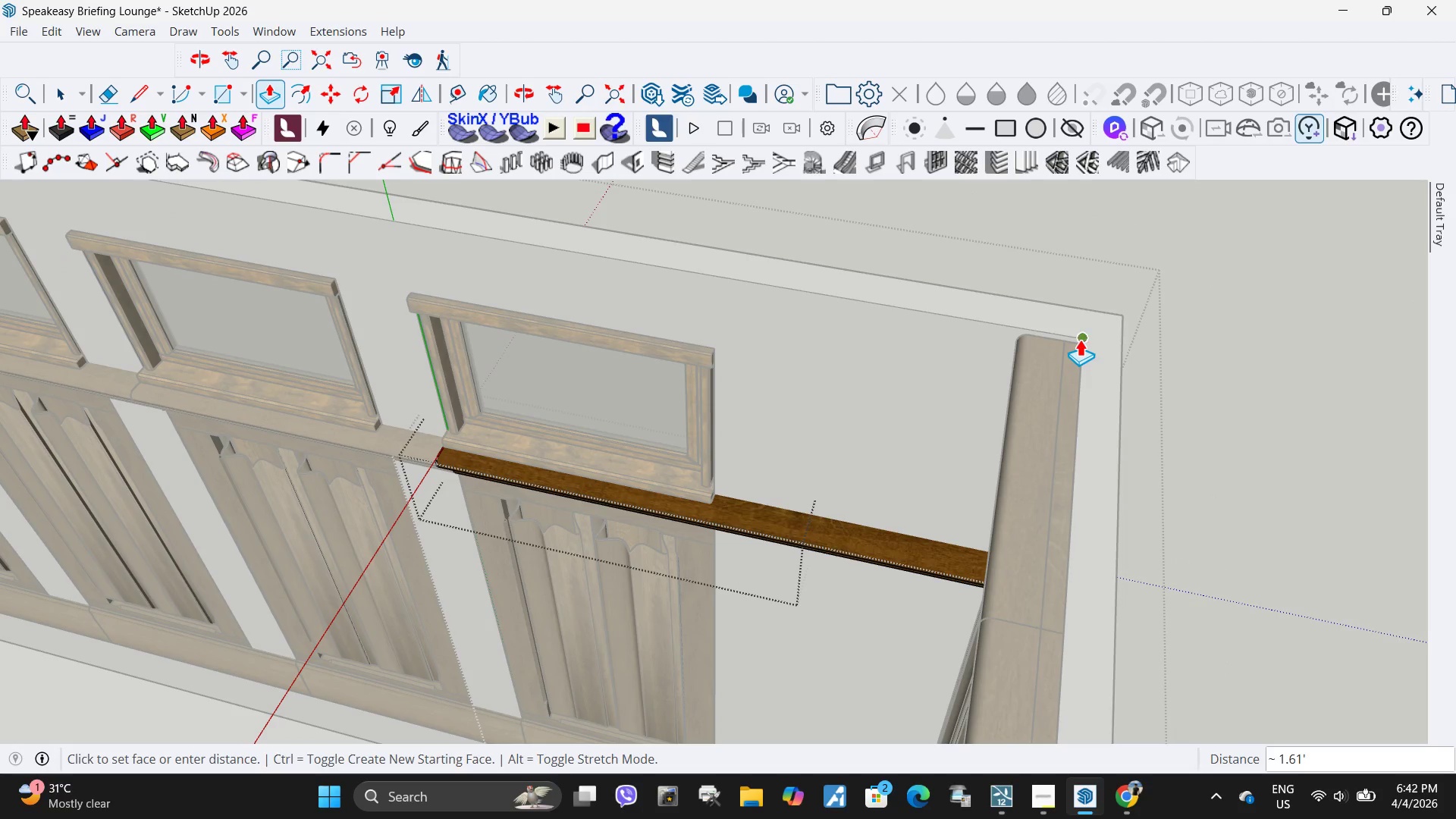 
left_click([1081, 339])
 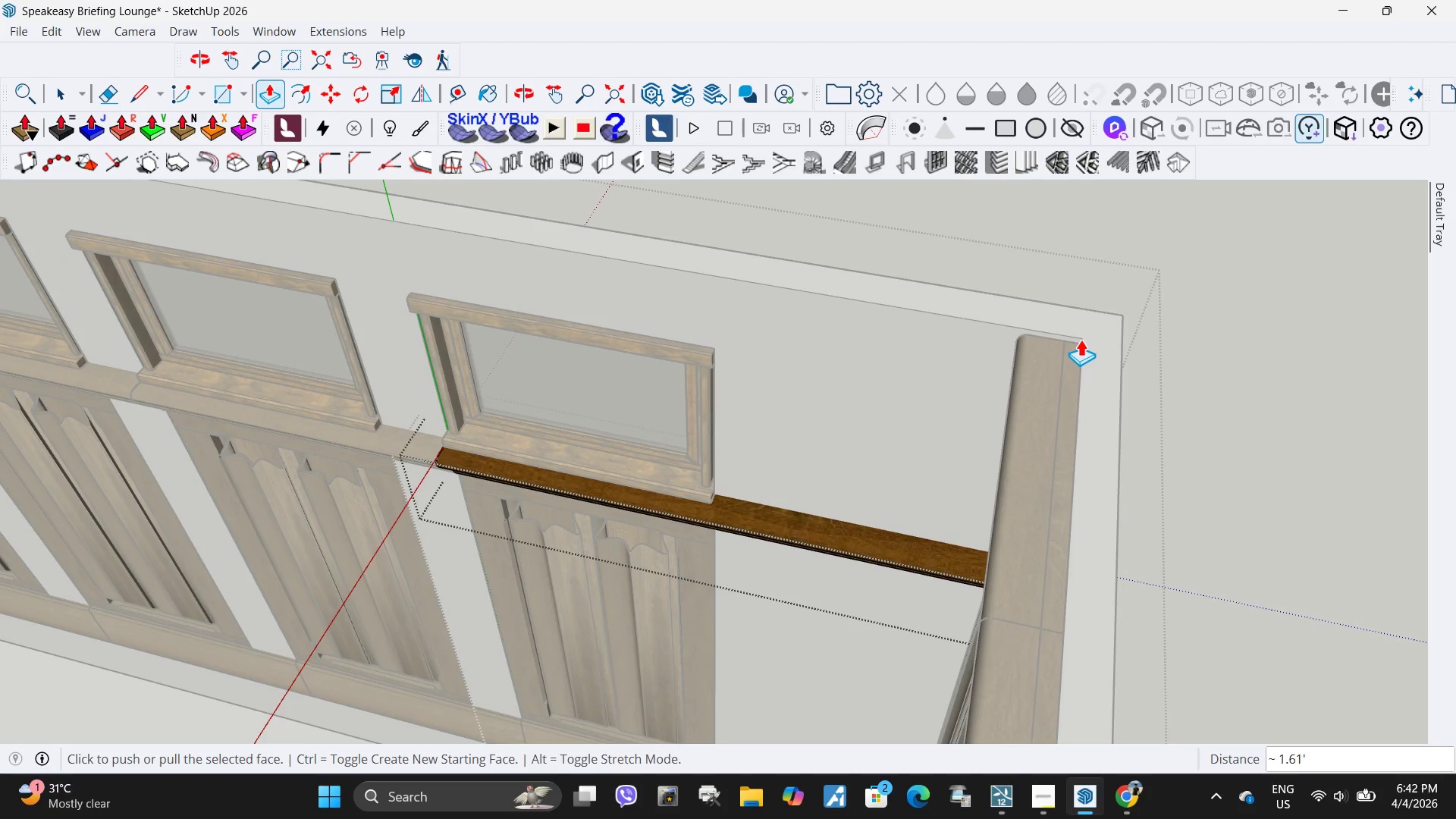 
key(Space)
 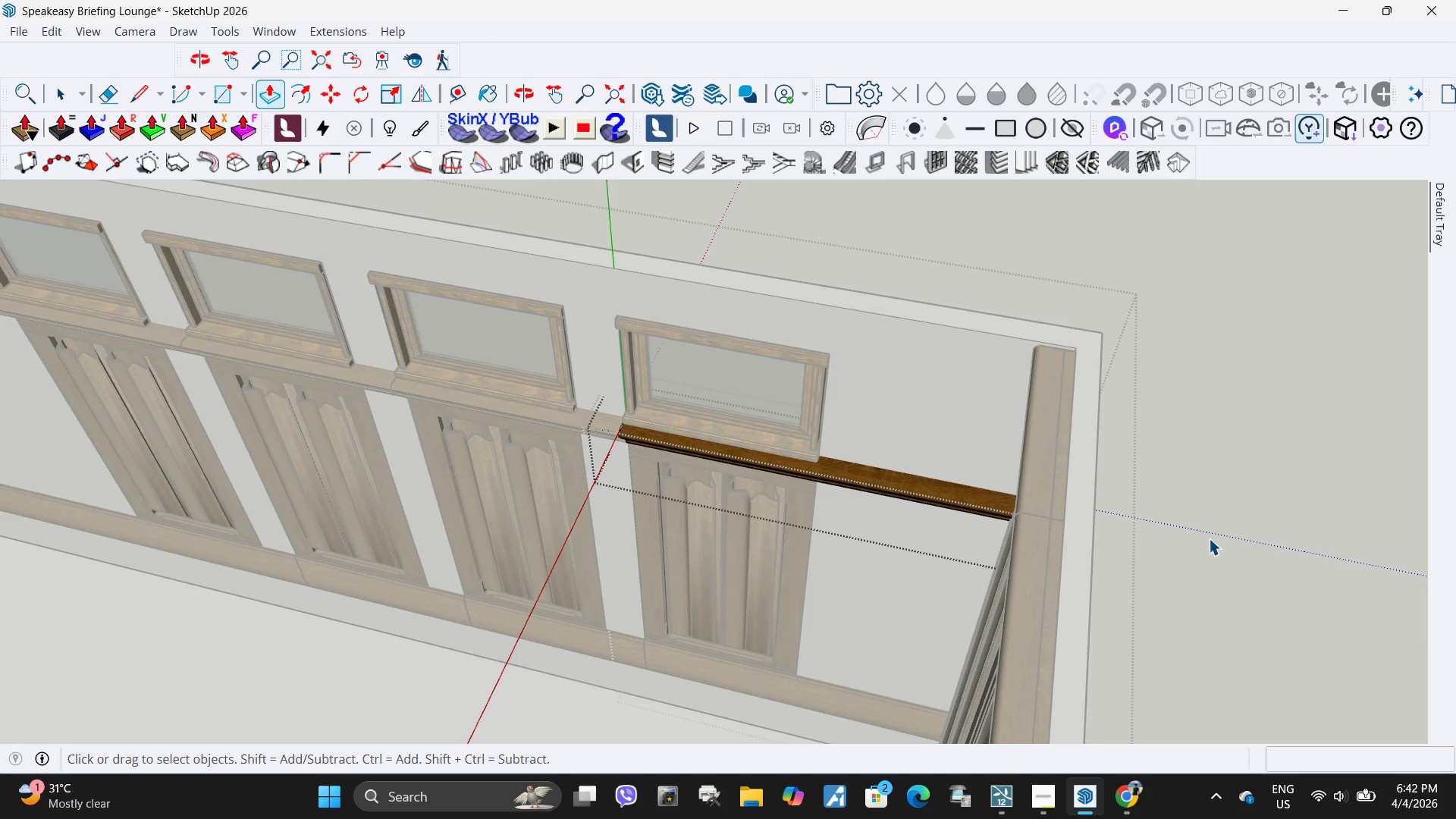 
left_click([1209, 538])
 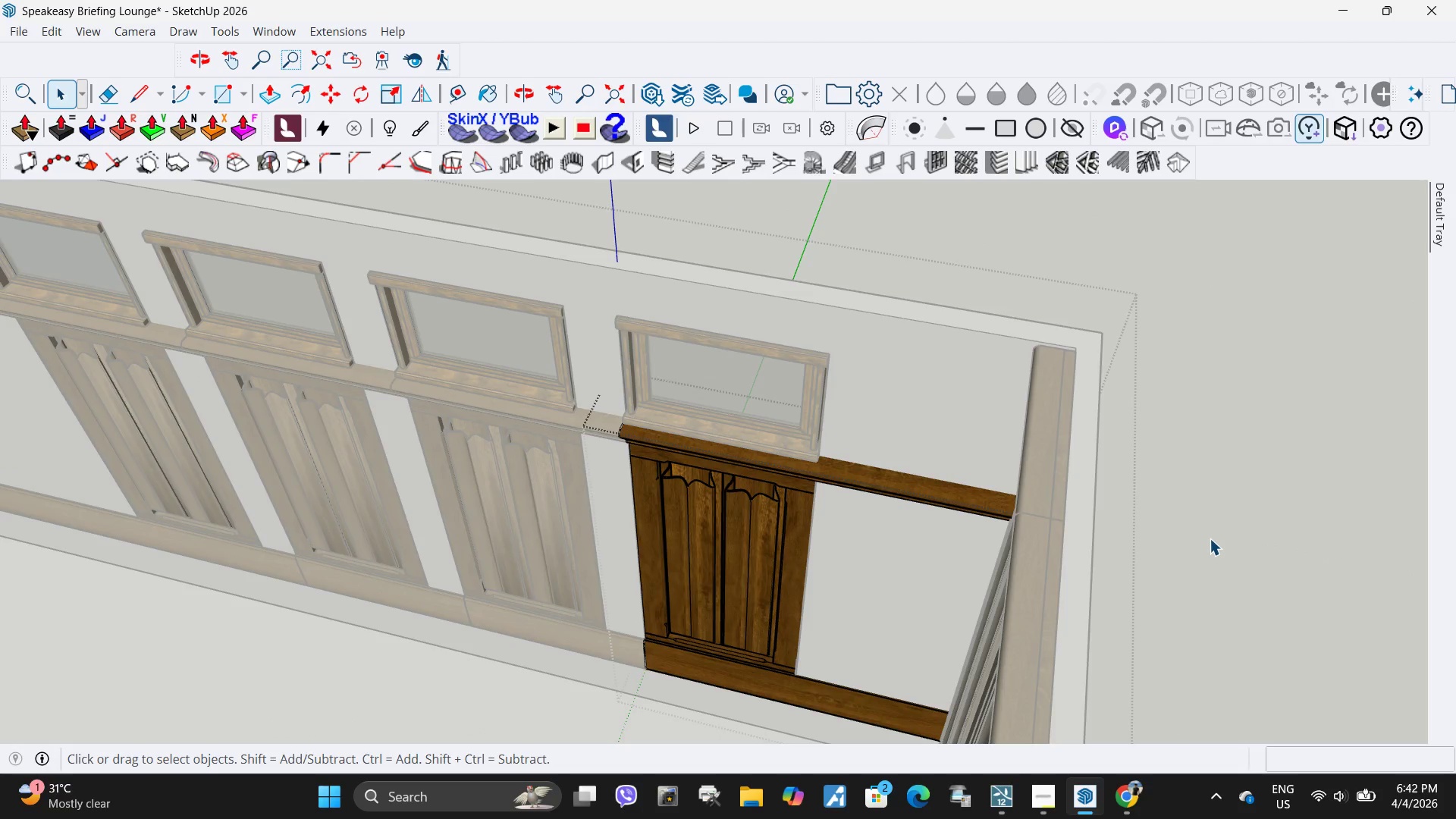 
scroll: coordinate [1059, 377], scroll_direction: down, amount: 5.0
 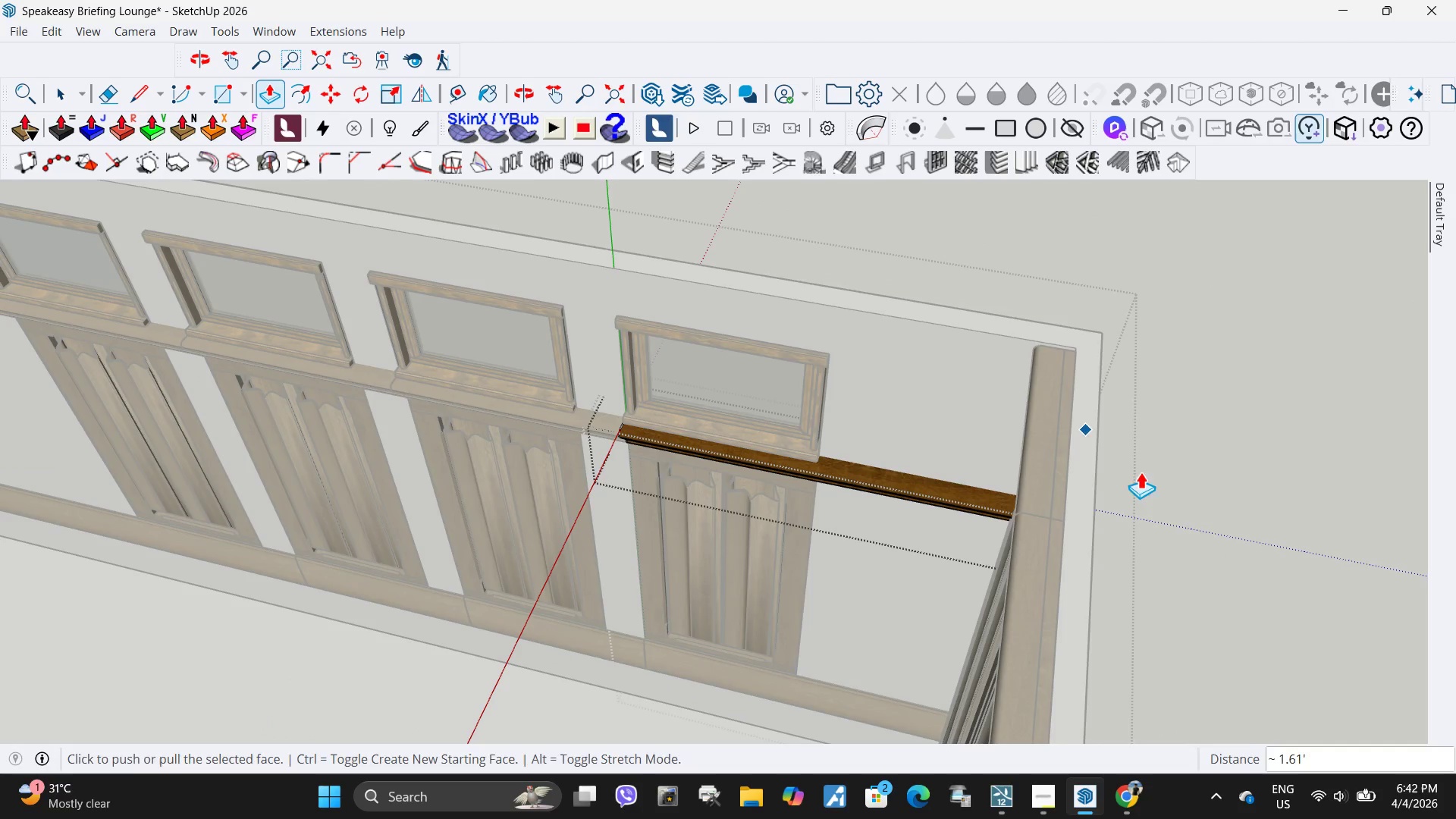 
key(Escape)
 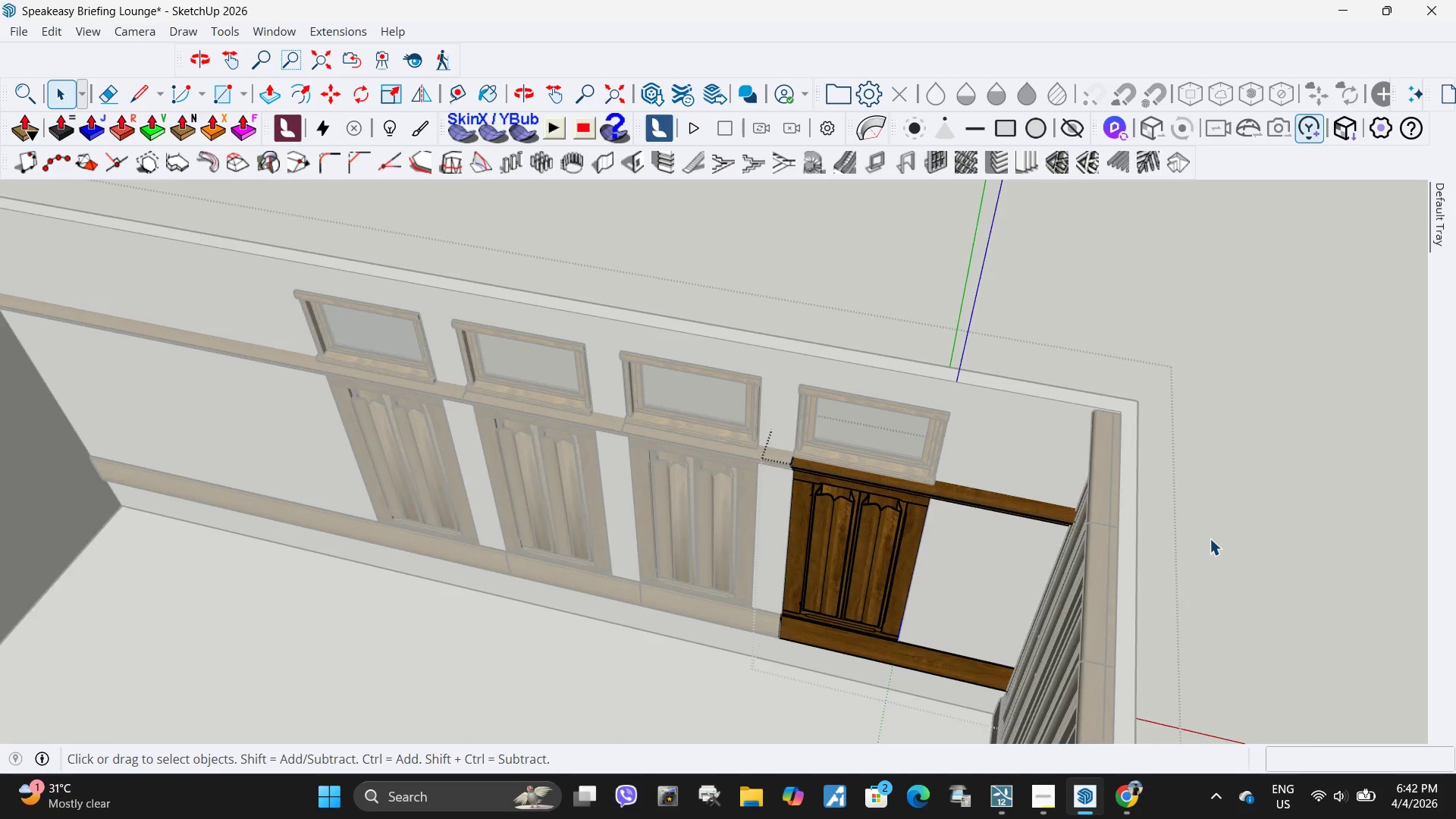 
key(Escape)
 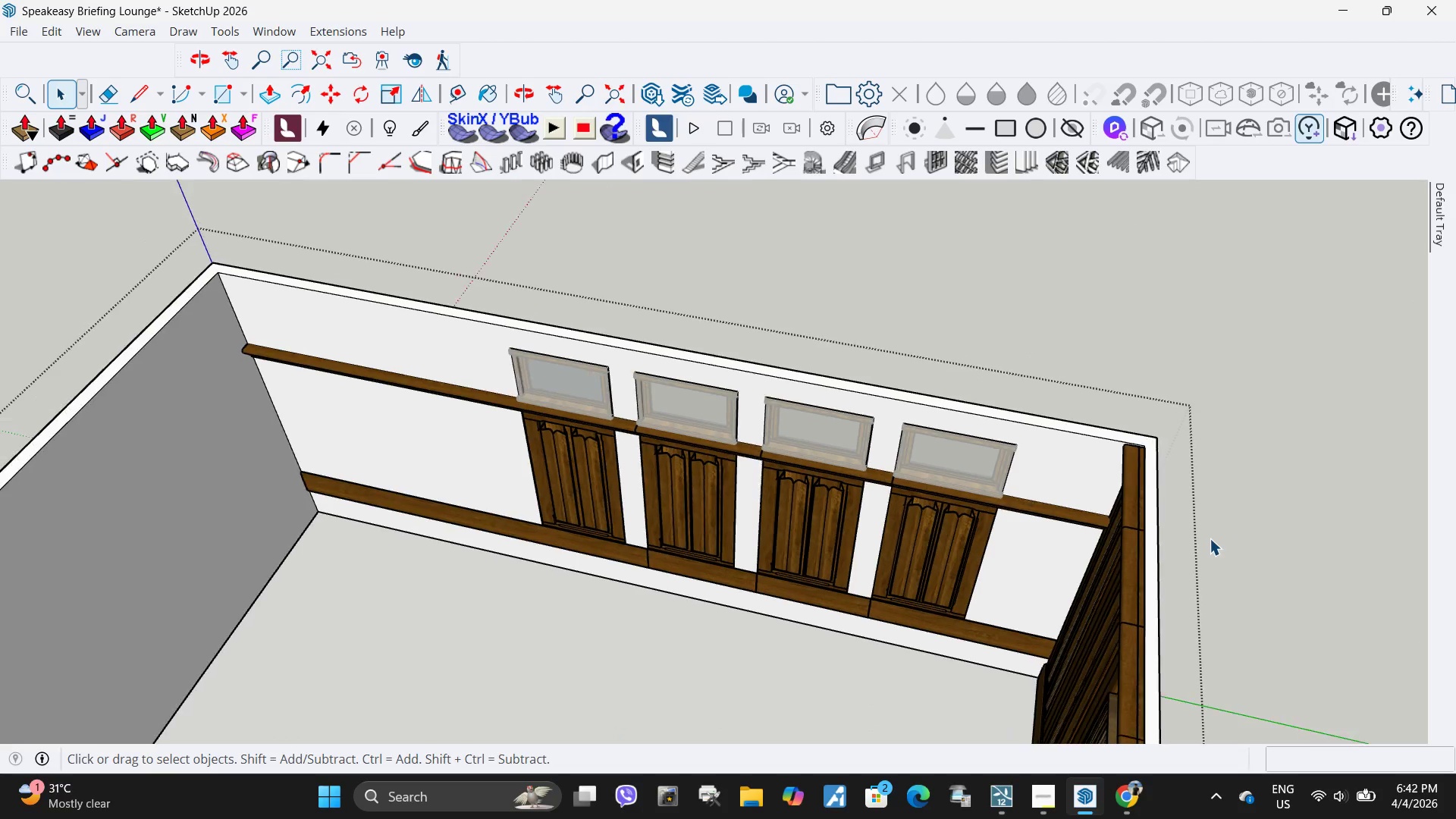 
key(Escape)
 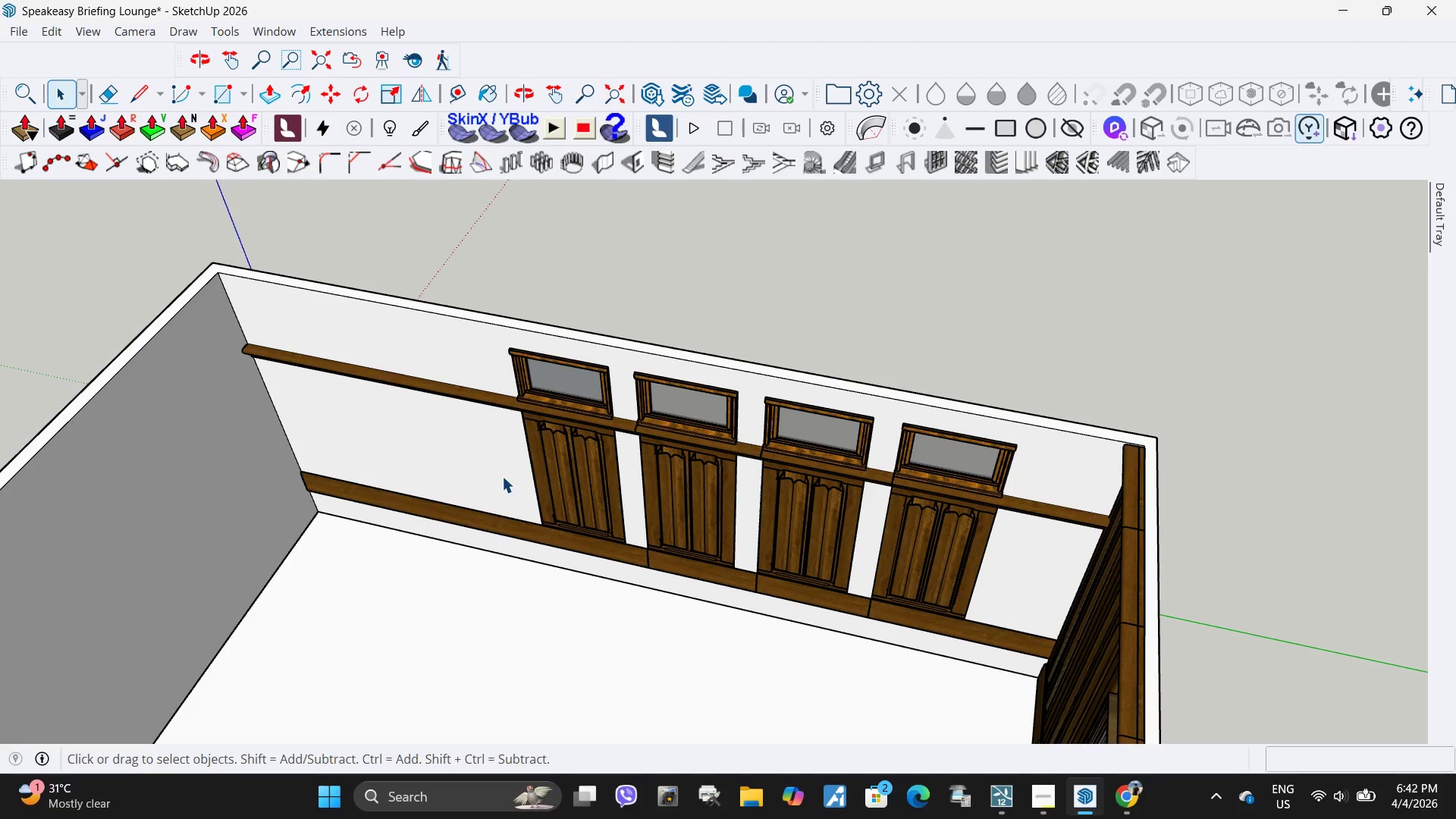 
scroll: coordinate [1210, 538], scroll_direction: down, amount: 12.0
 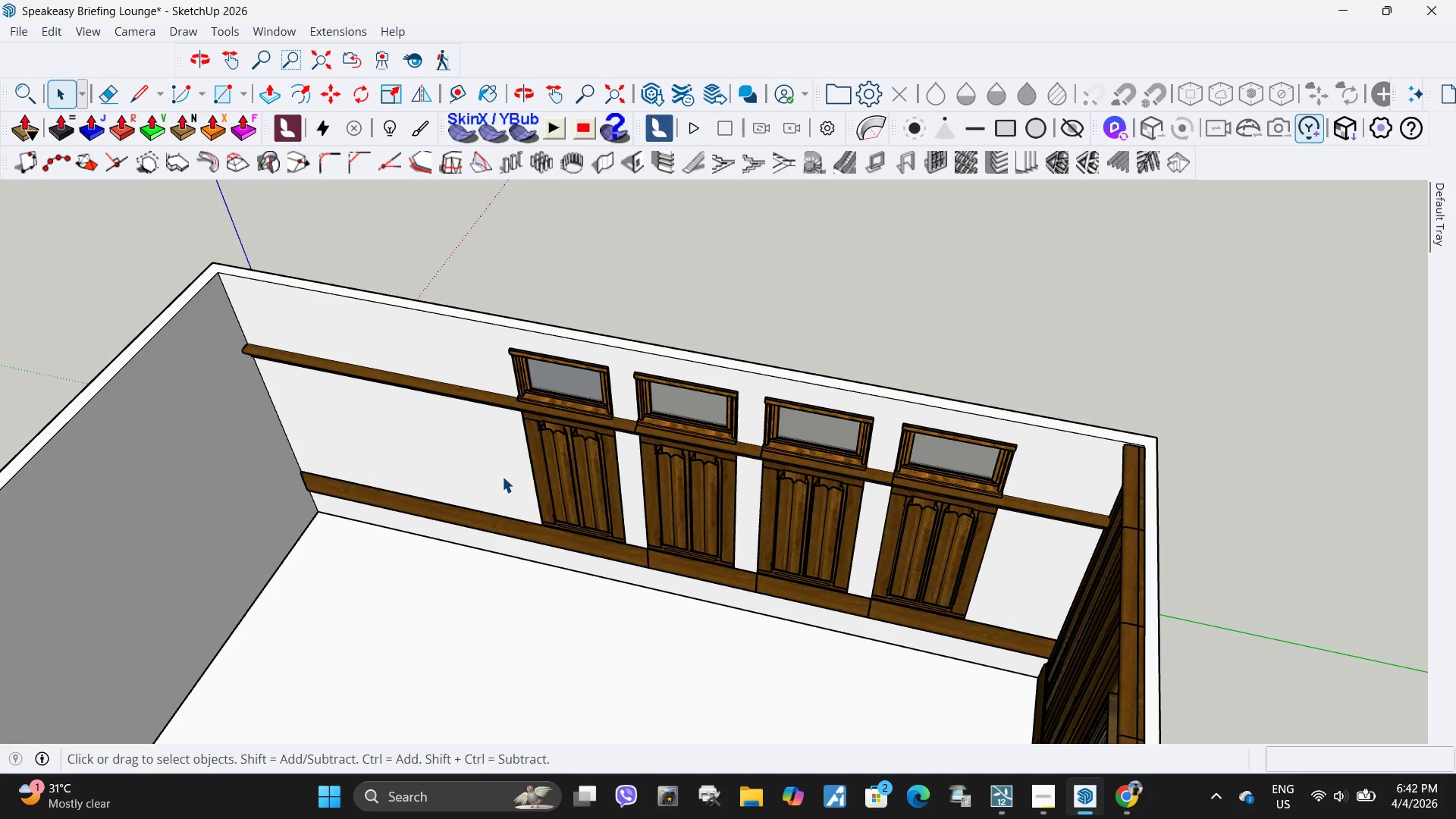 
key(Escape)
 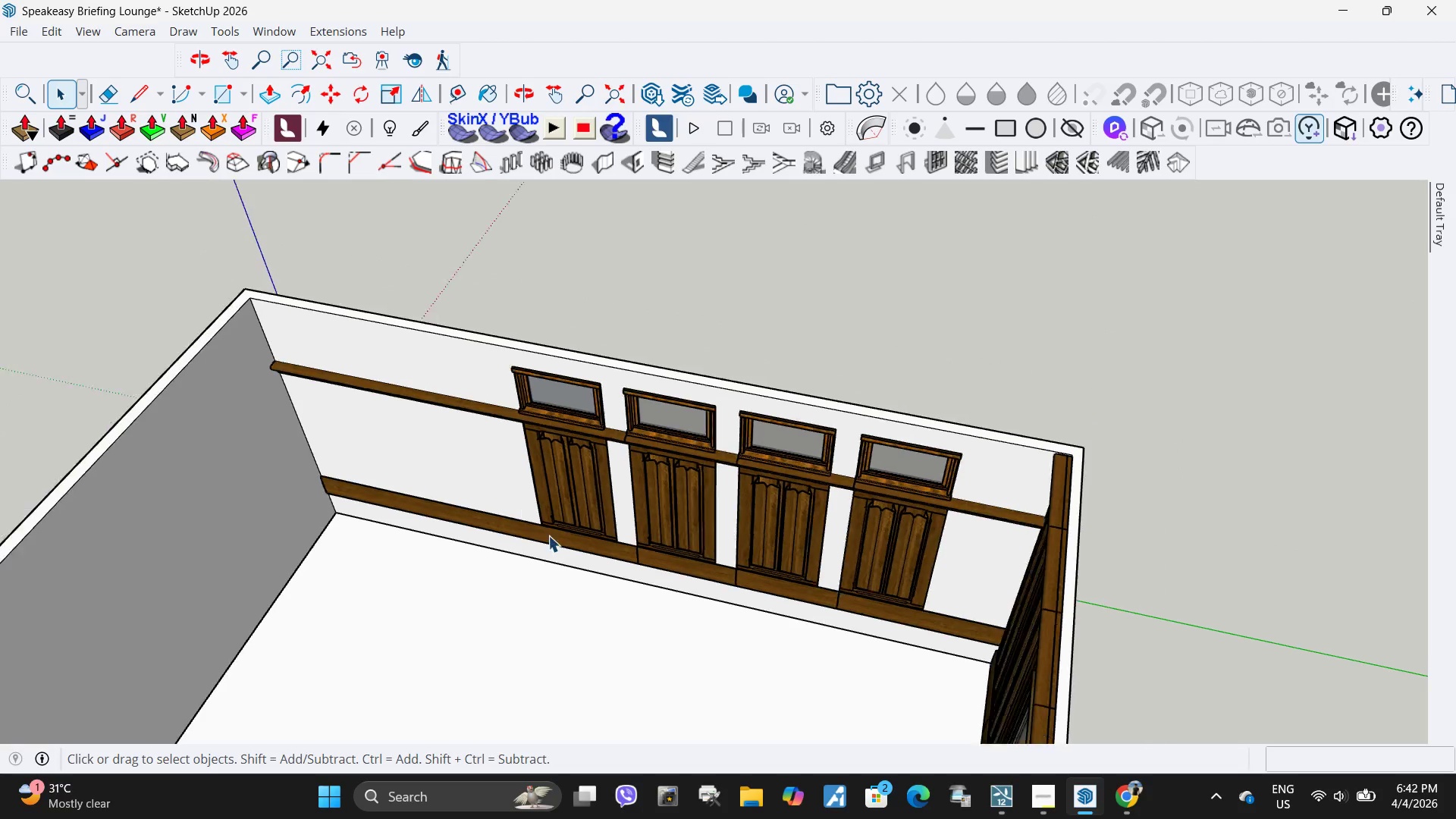 
scroll: coordinate [560, 537], scroll_direction: down, amount: 4.0
 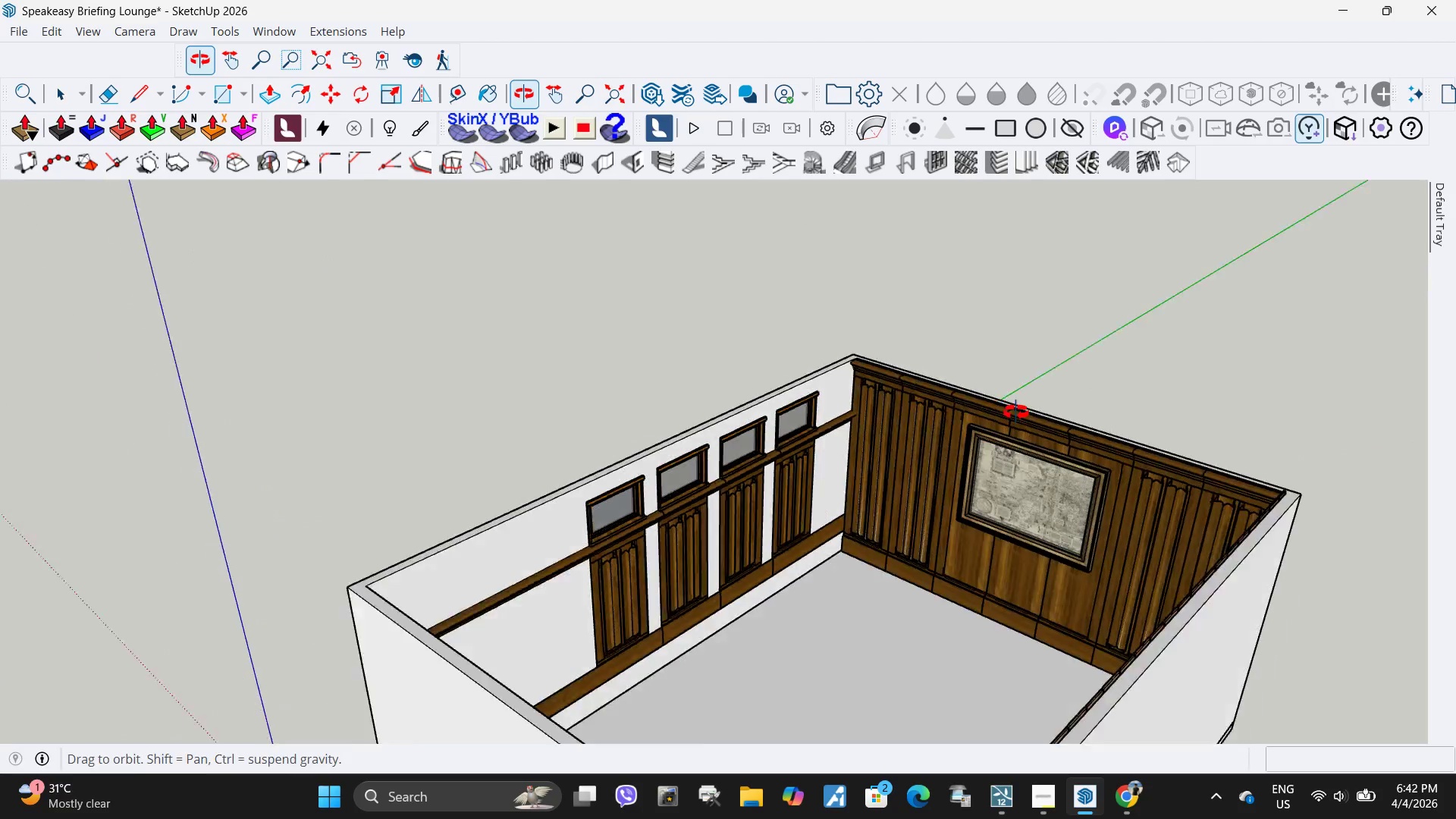 
scroll: coordinate [817, 521], scroll_direction: up, amount: 4.0
 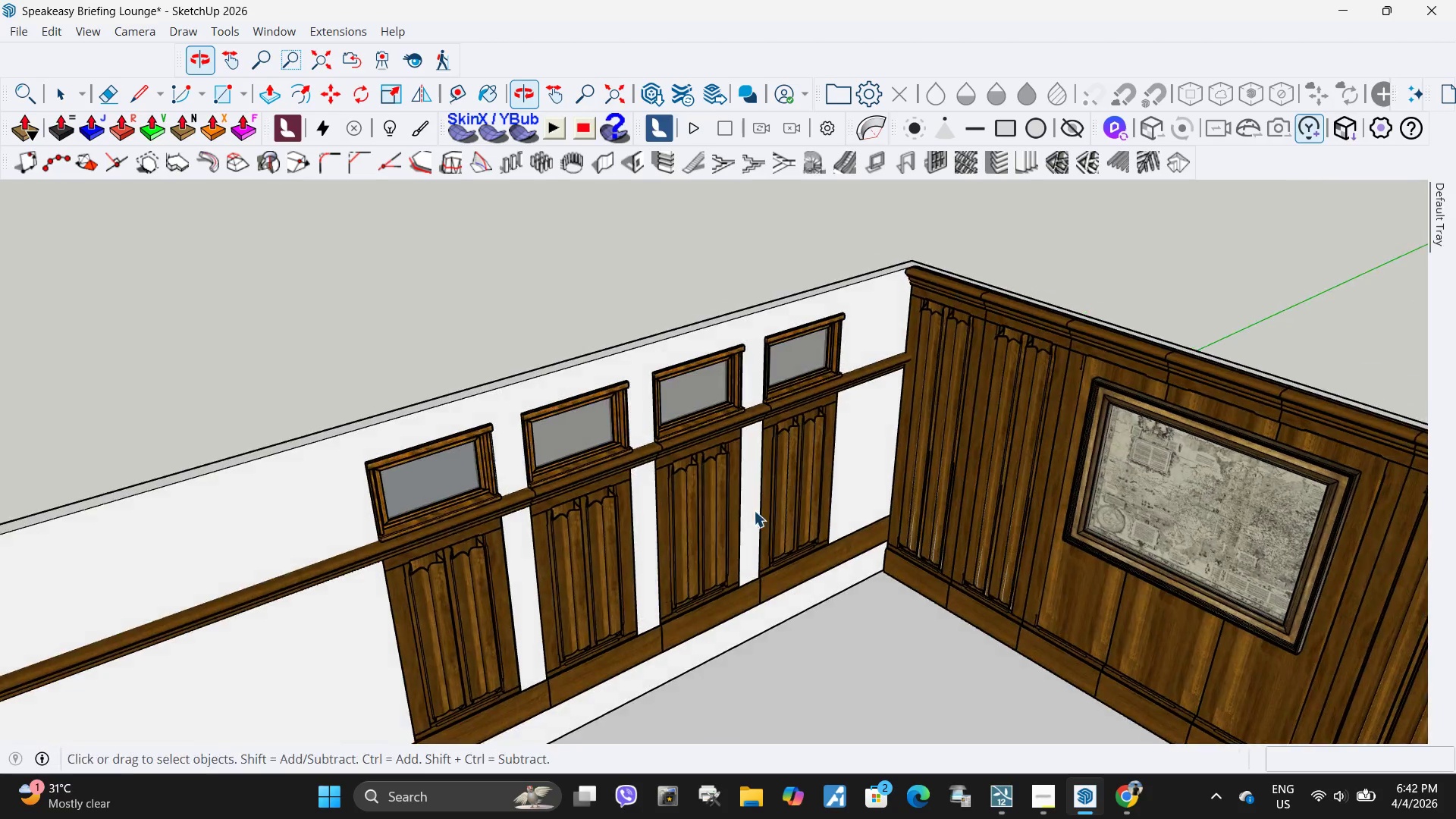 
left_click([811, 522])
 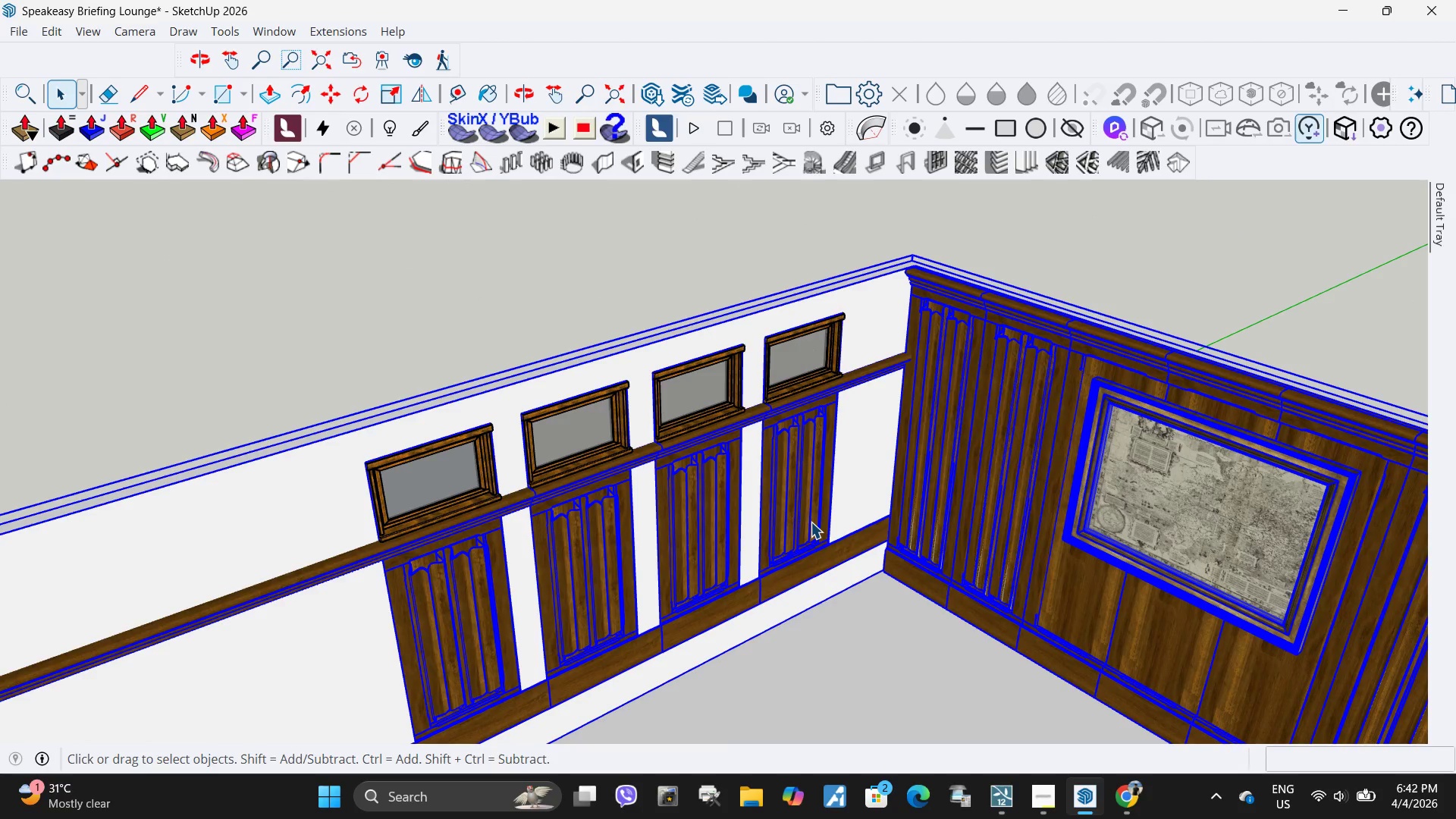 
double_click([811, 522])
 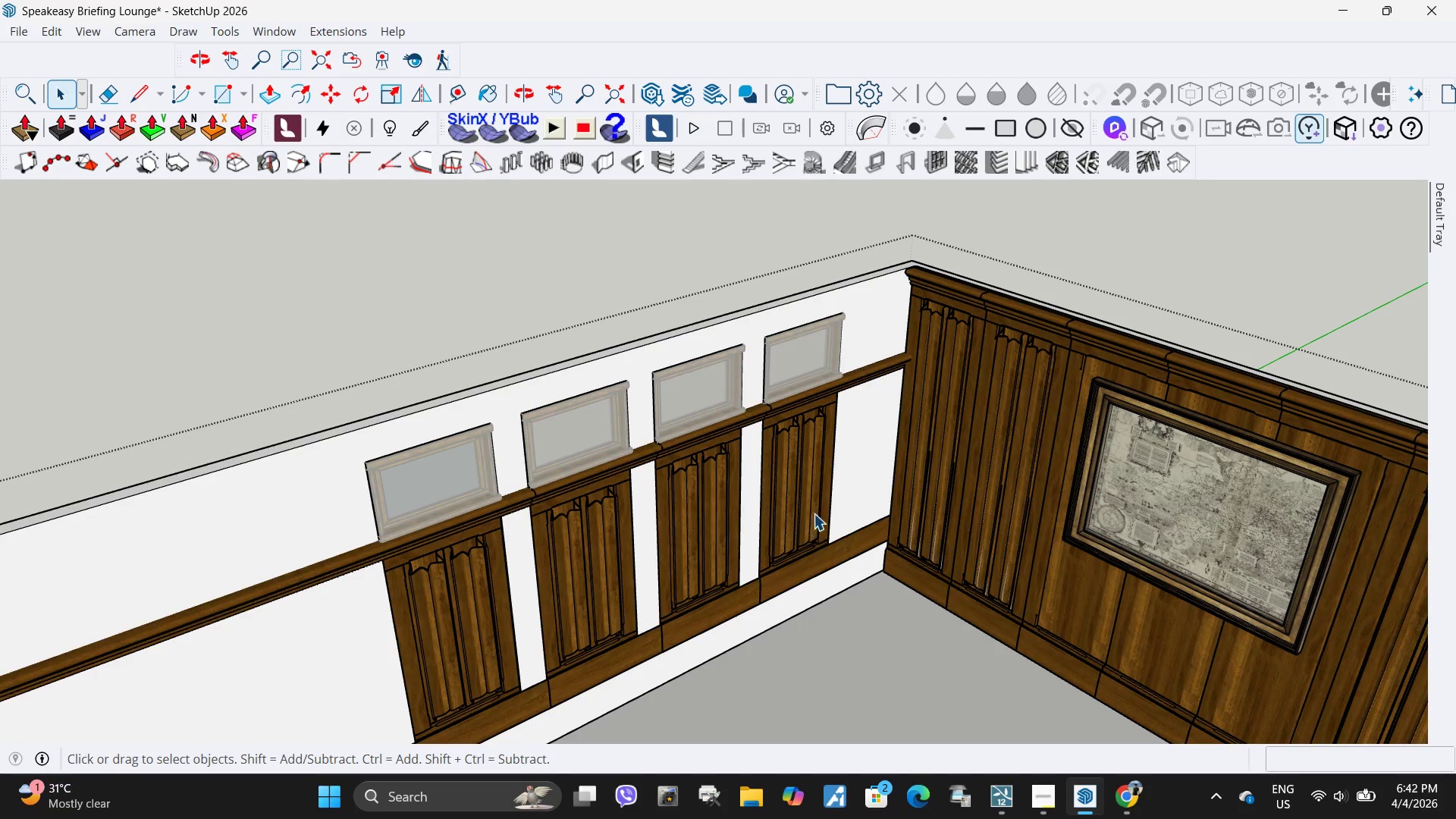 
triple_click([811, 463])
 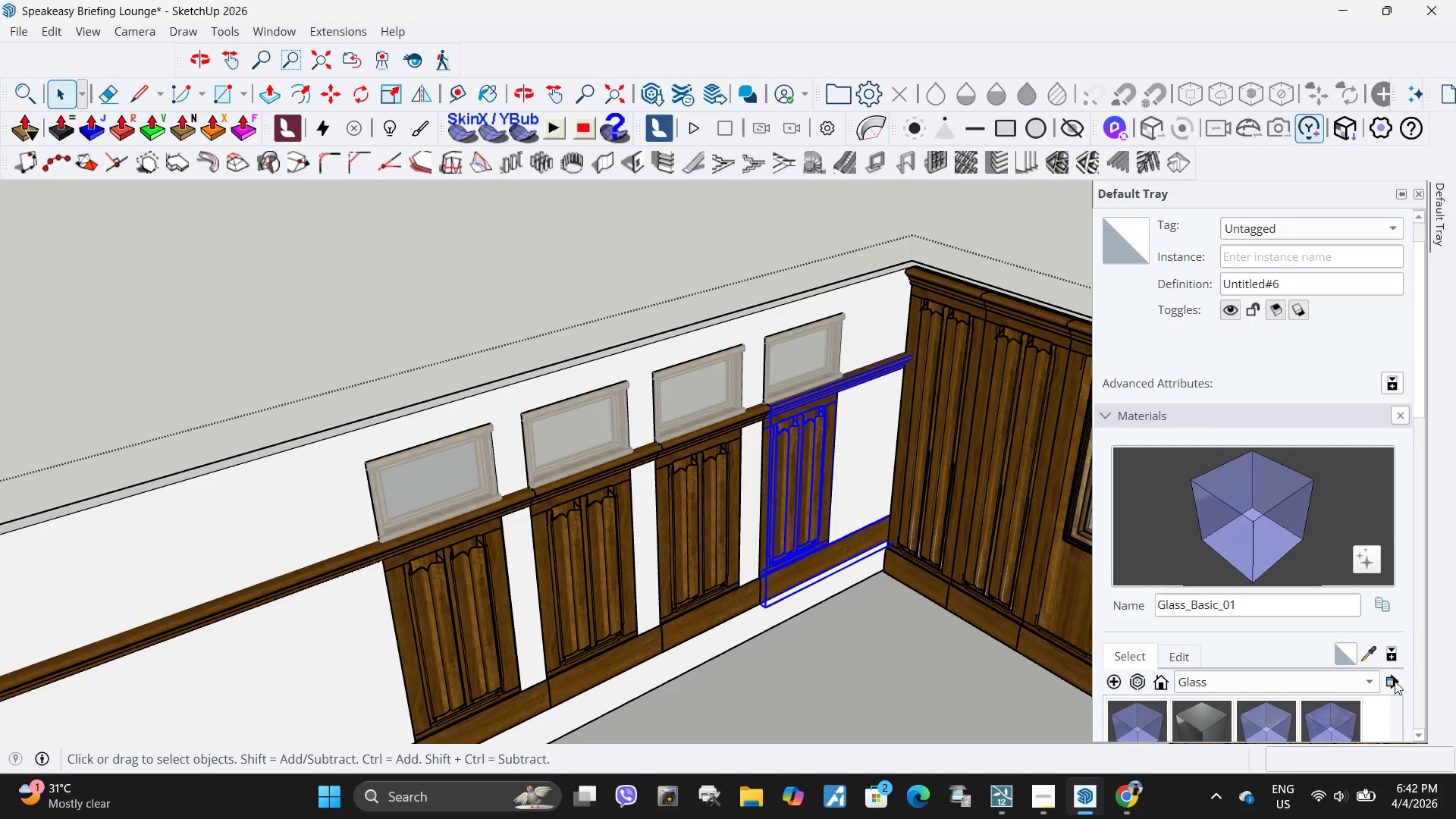 
left_click([1370, 654])
 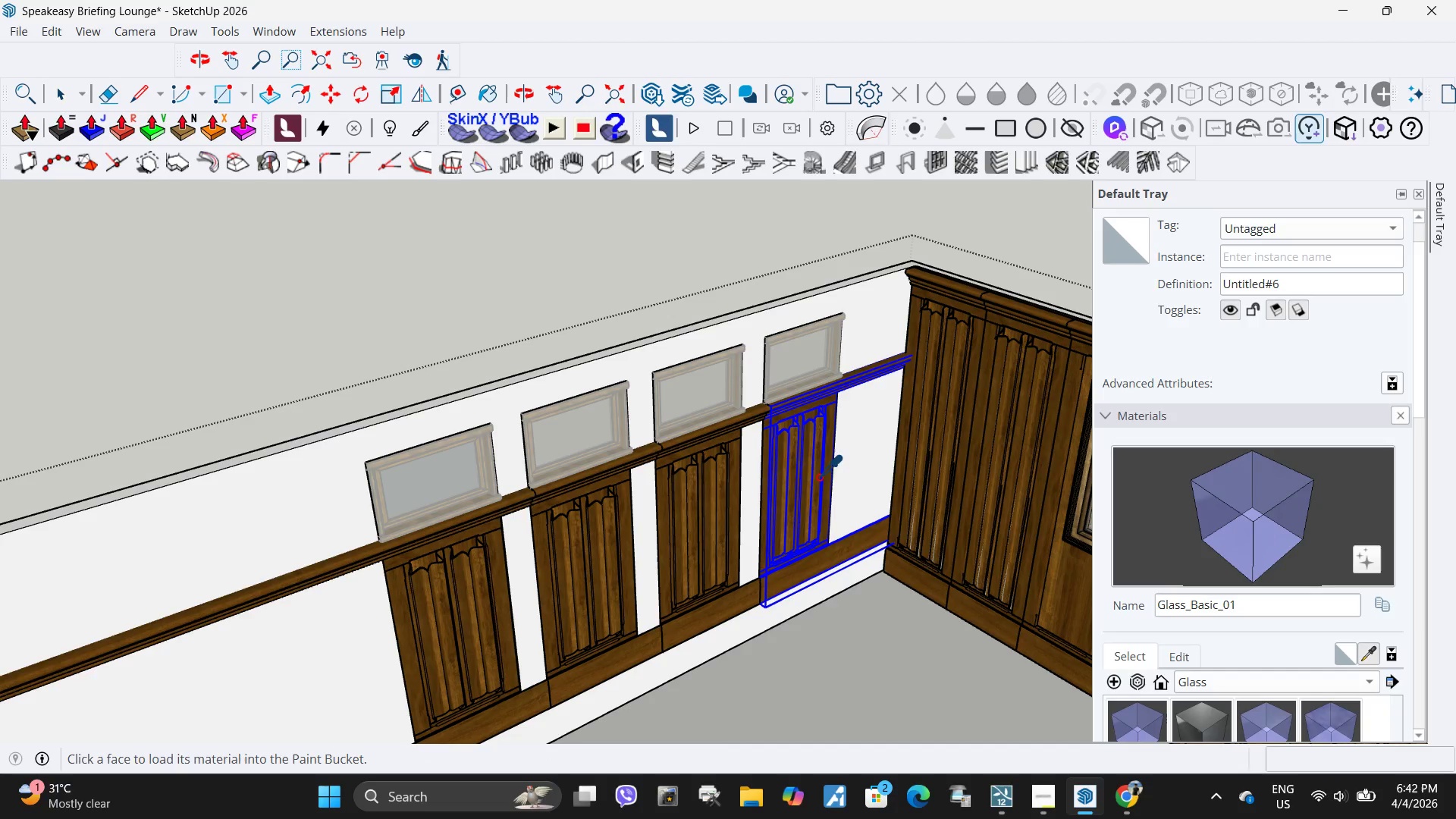 
left_click([809, 479])
 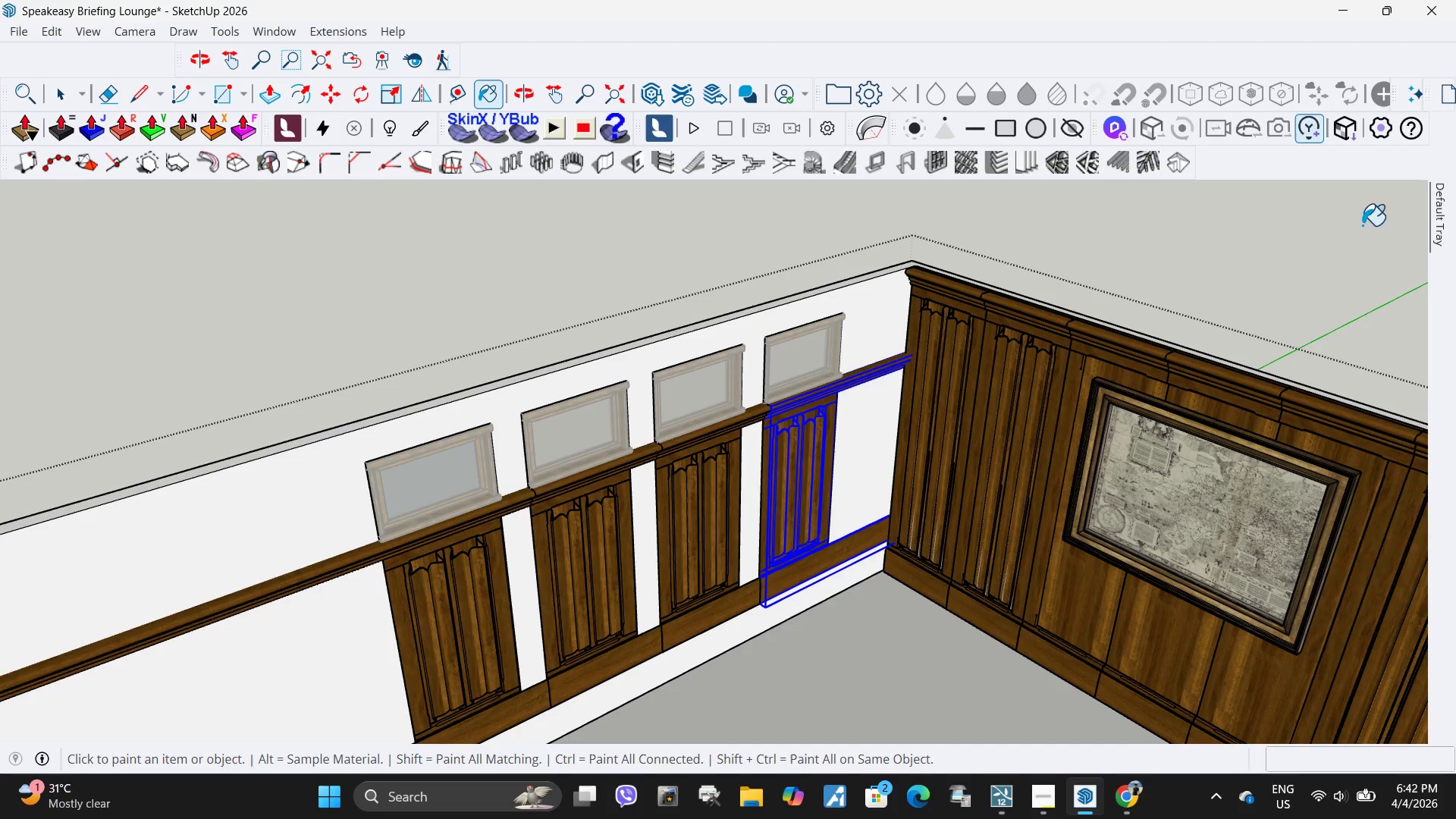 
mouse_move([1402, 247])
 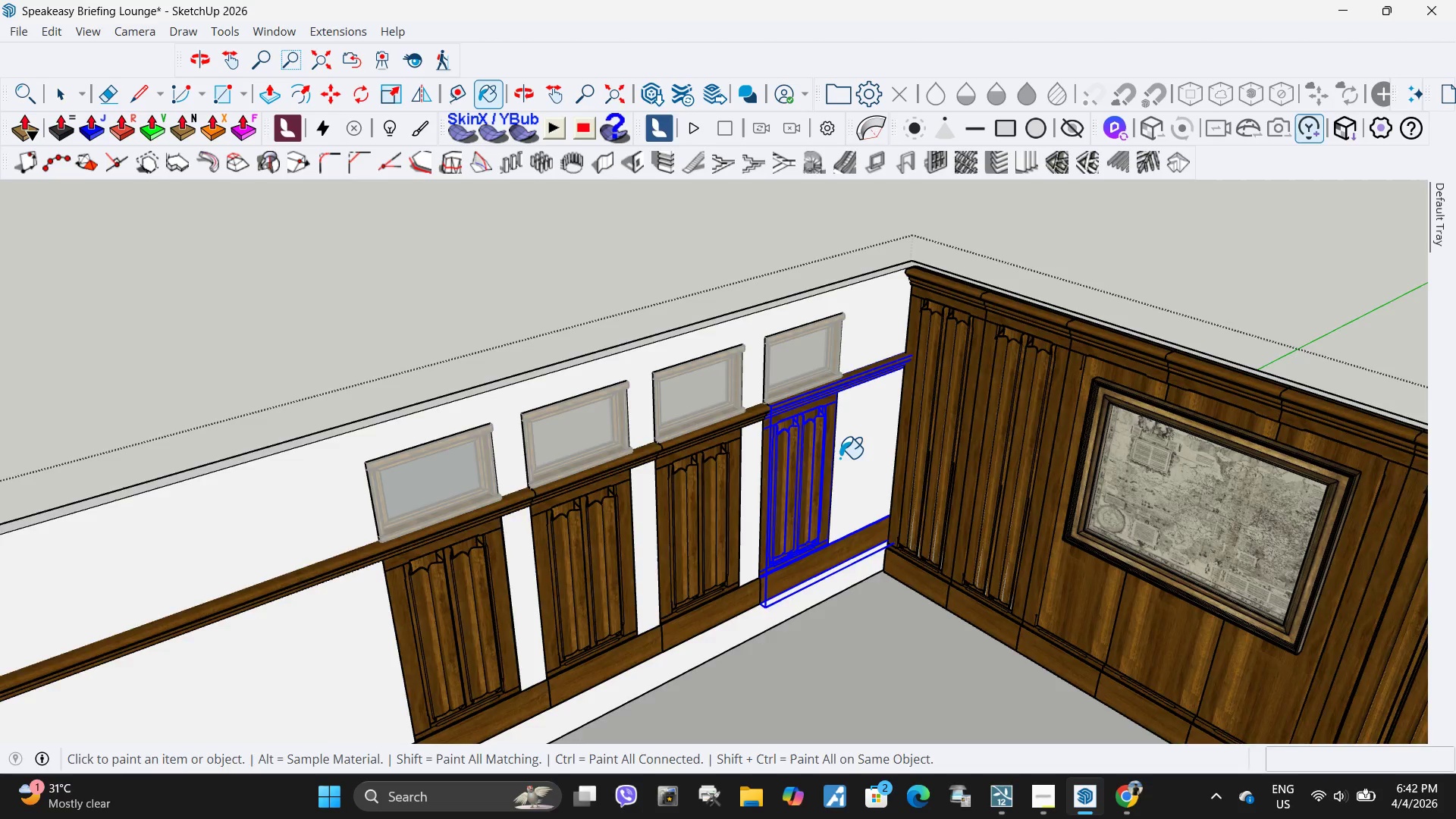 
left_click([854, 451])
 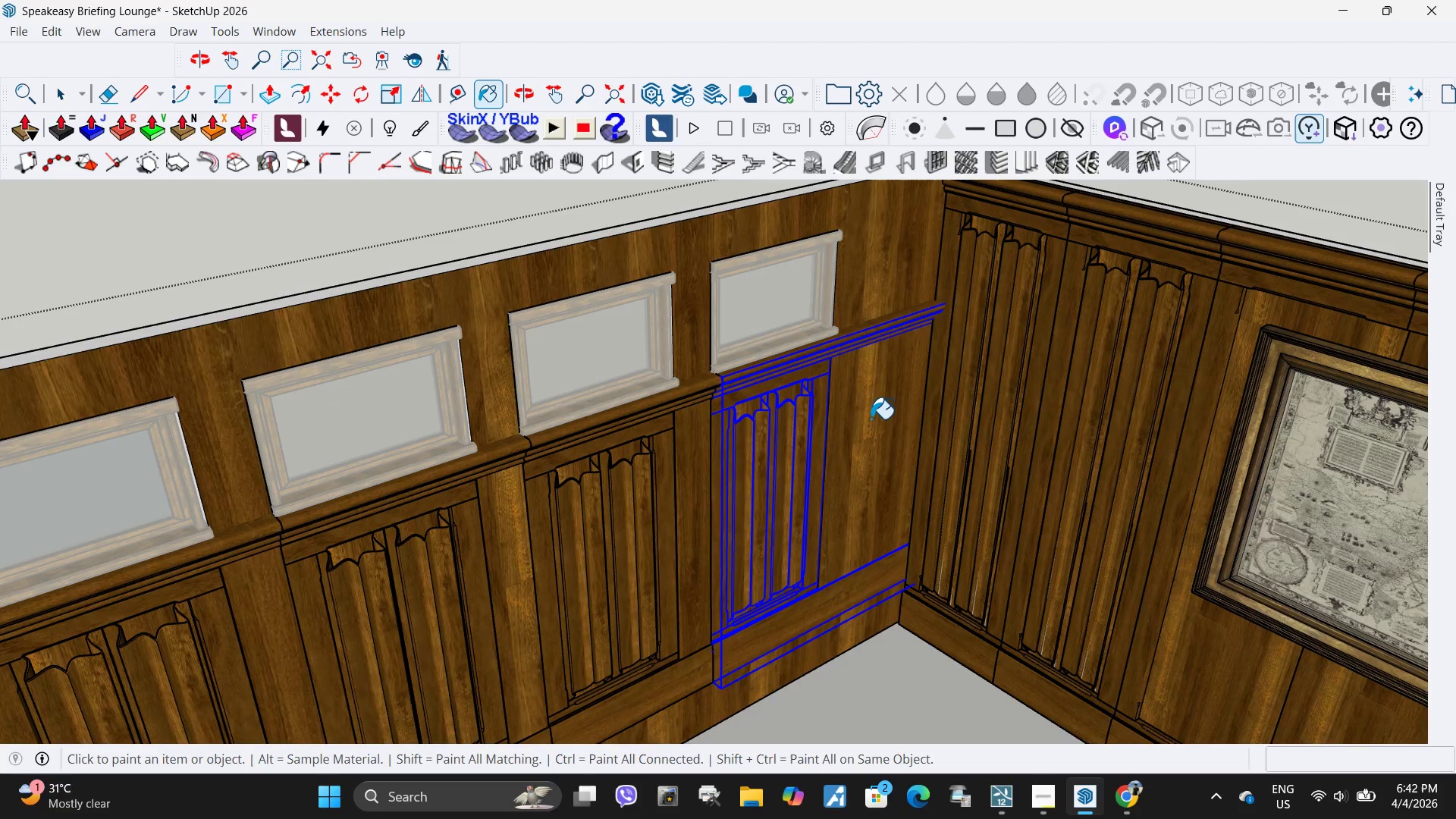 
scroll: coordinate [852, 452], scroll_direction: up, amount: 4.0
 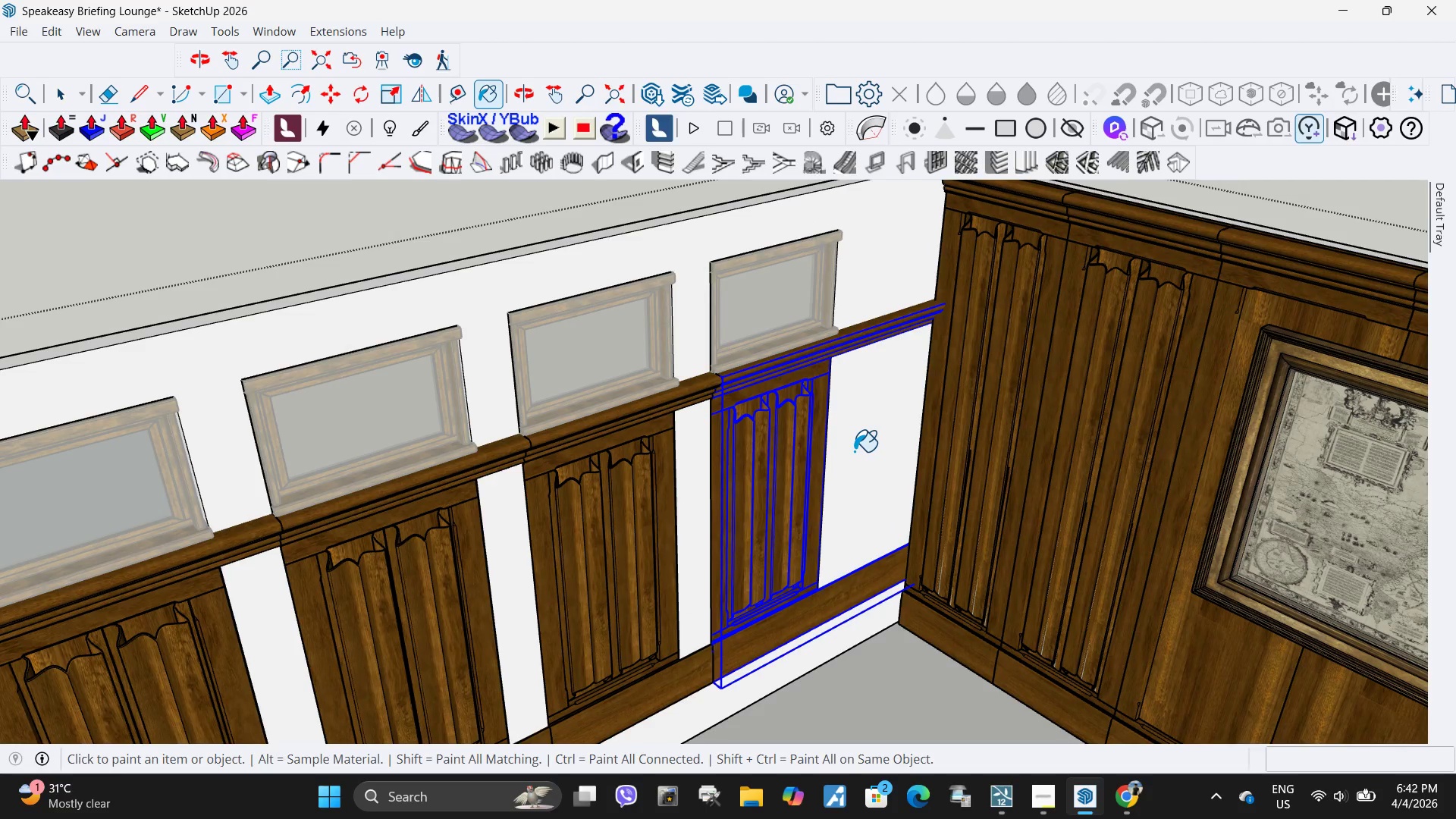 
scroll: coordinate [880, 411], scroll_direction: down, amount: 4.0
 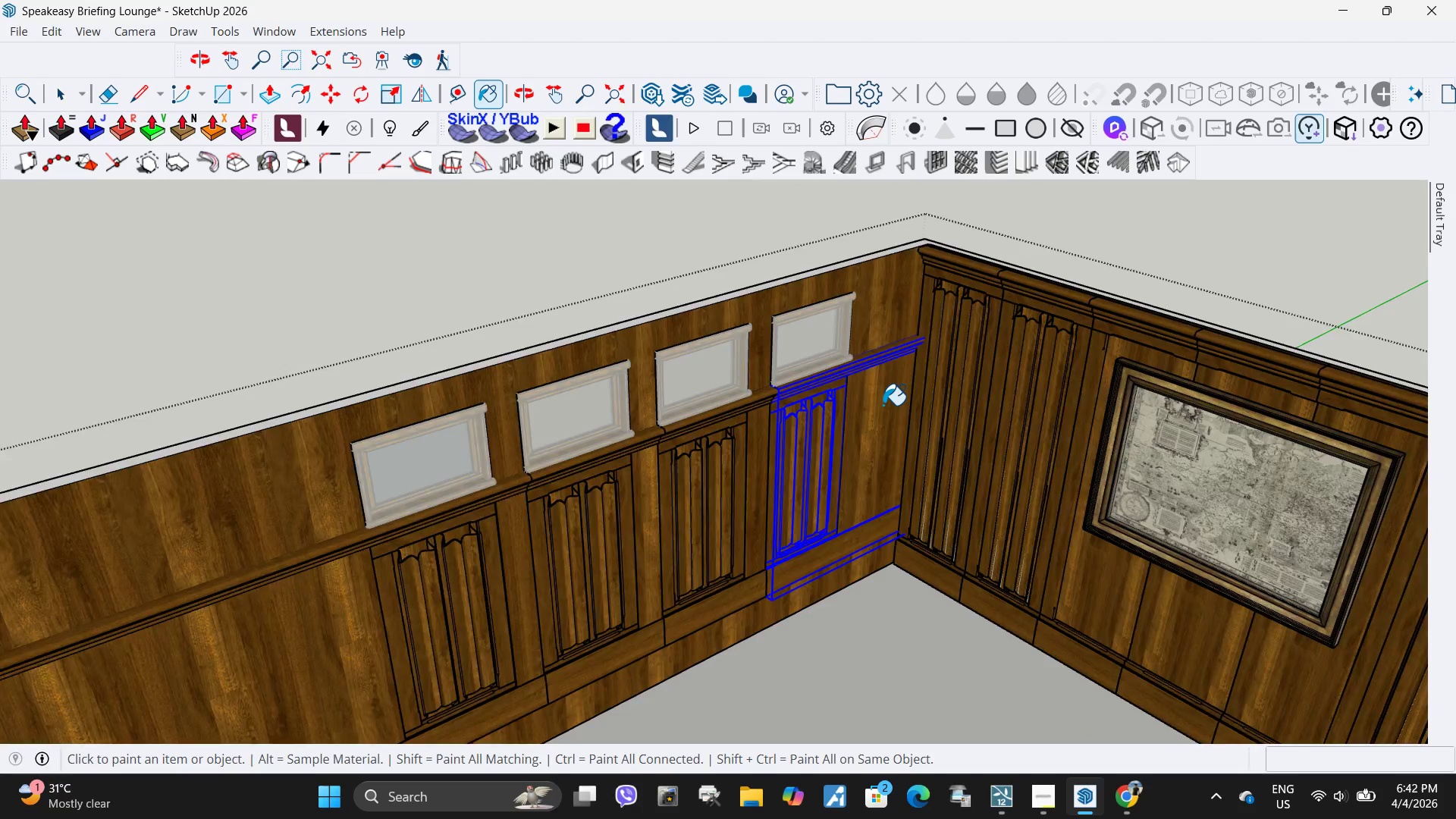 
key(Space)
 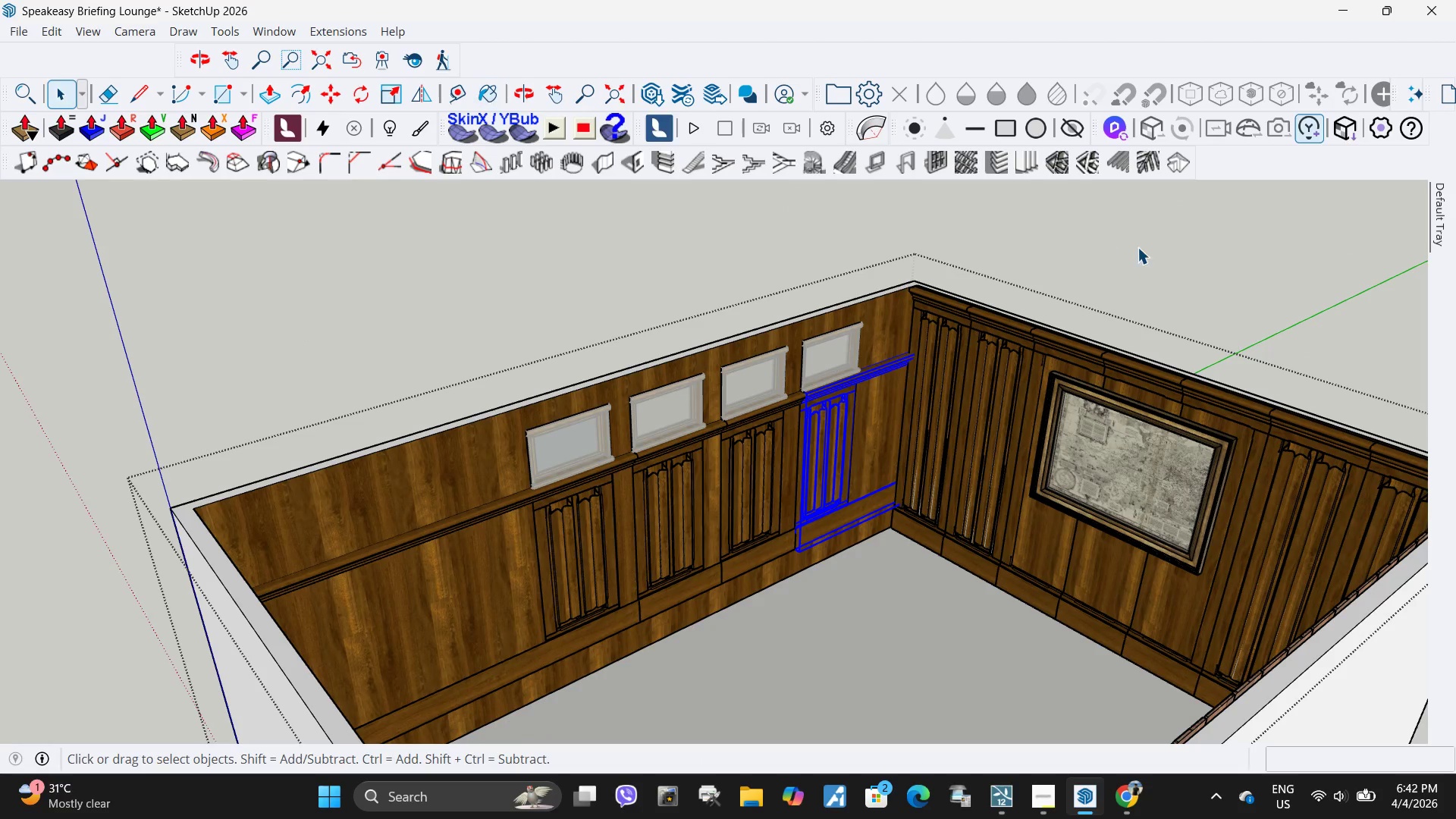 
scroll: coordinate [883, 405], scroll_direction: down, amount: 3.0
 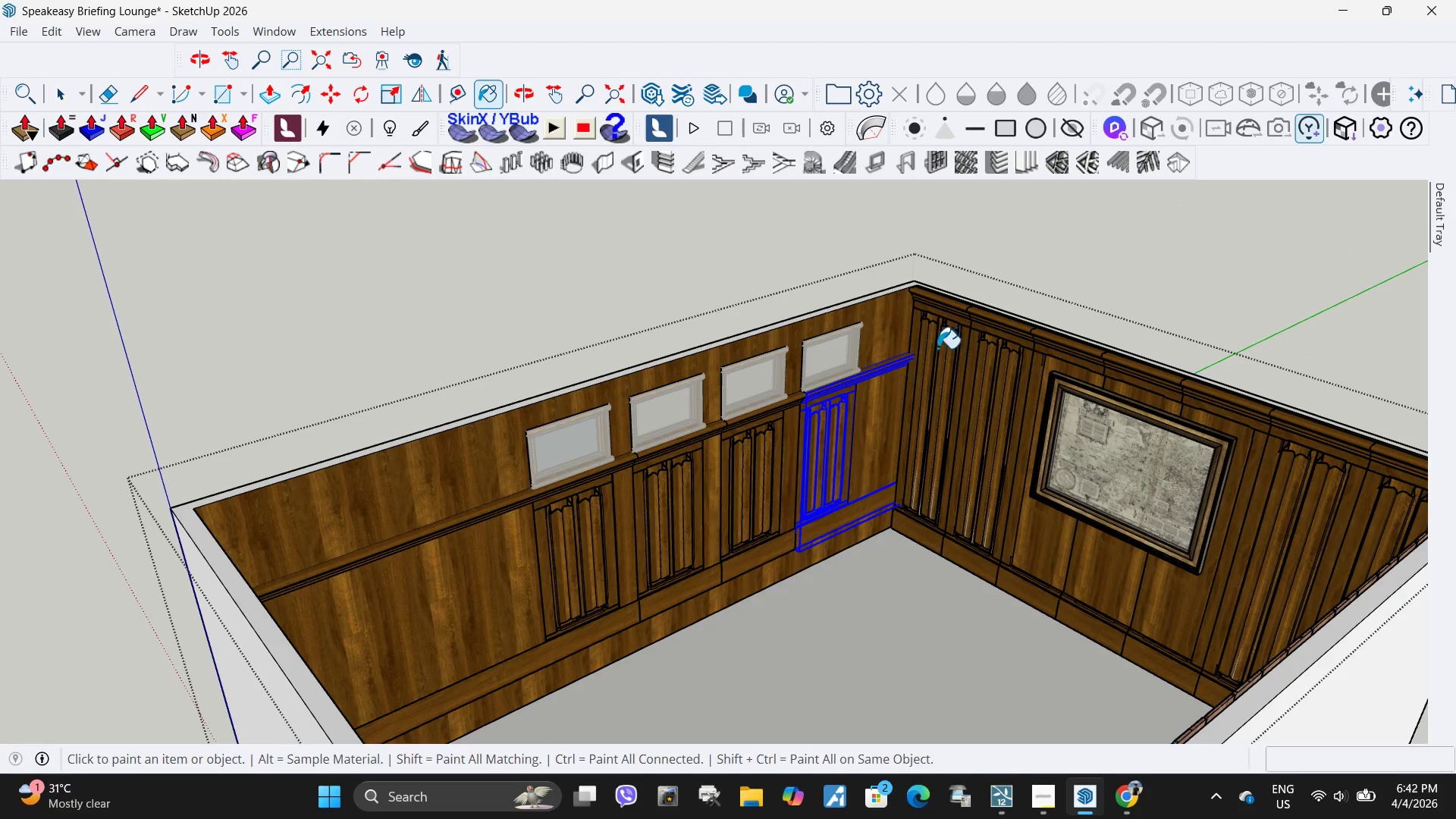 
left_click([1138, 247])
 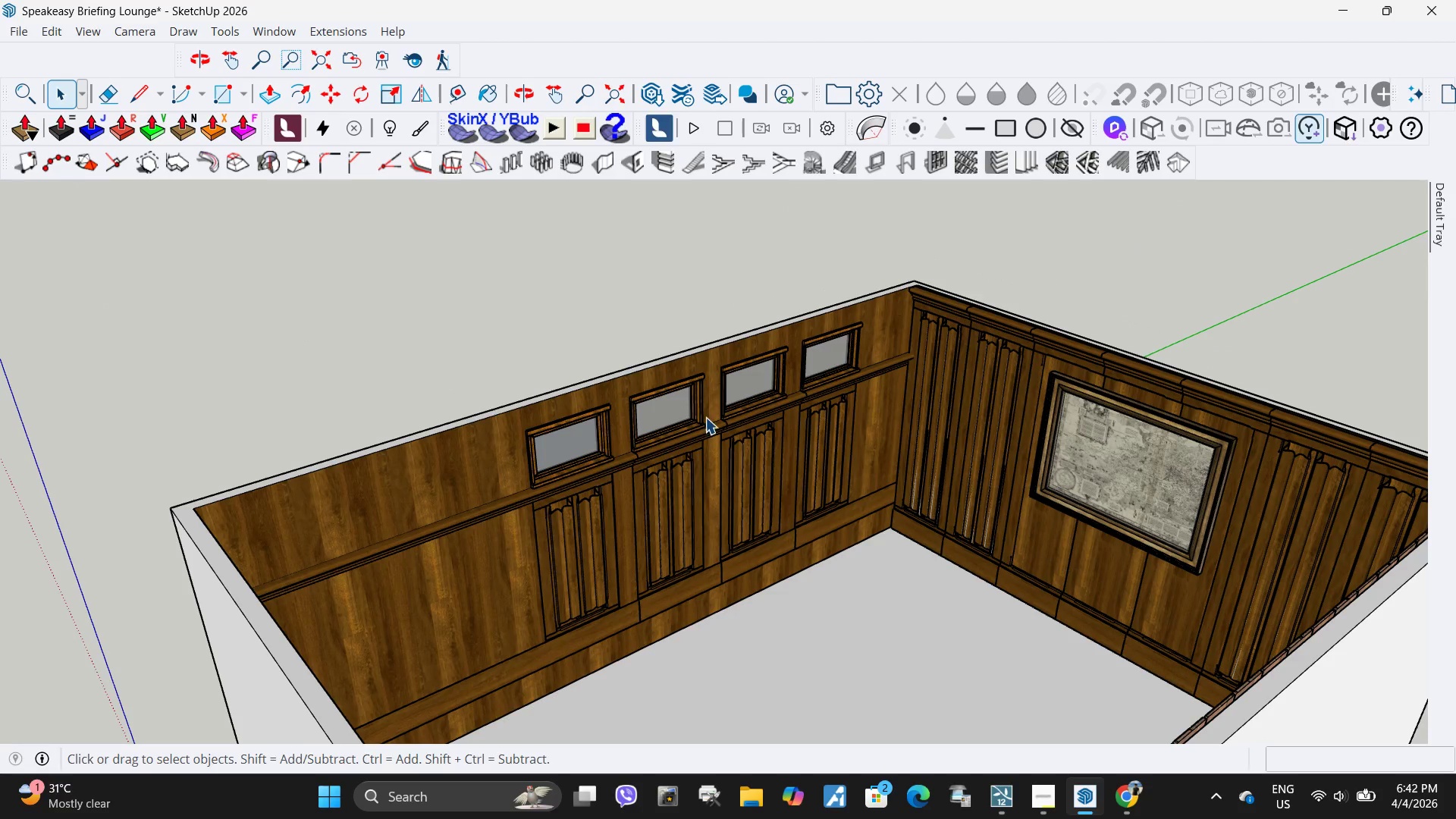 
scroll: coordinate [909, 460], scroll_direction: up, amount: 6.0
 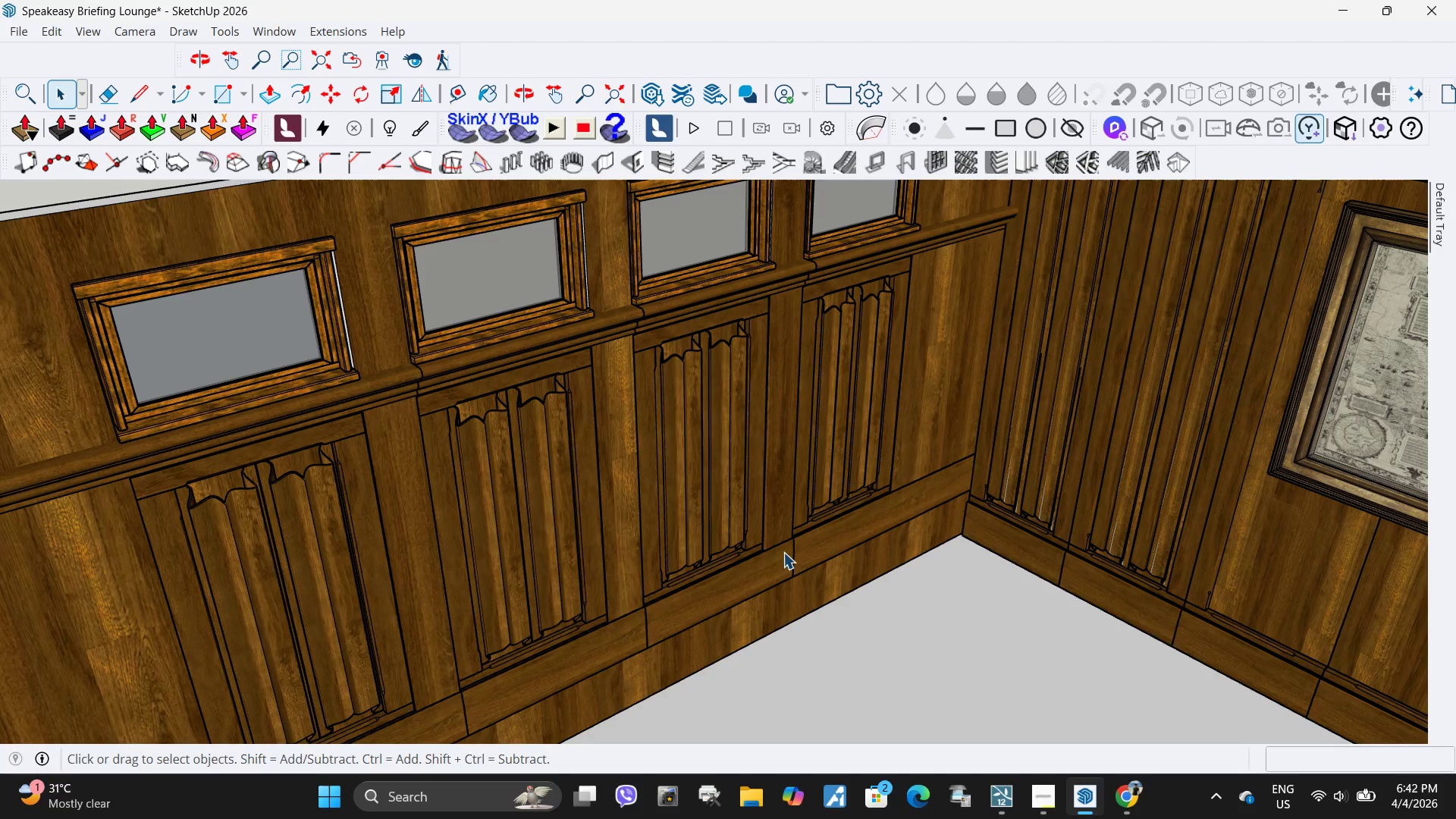 
scroll: coordinate [443, 443], scroll_direction: down, amount: 6.0
 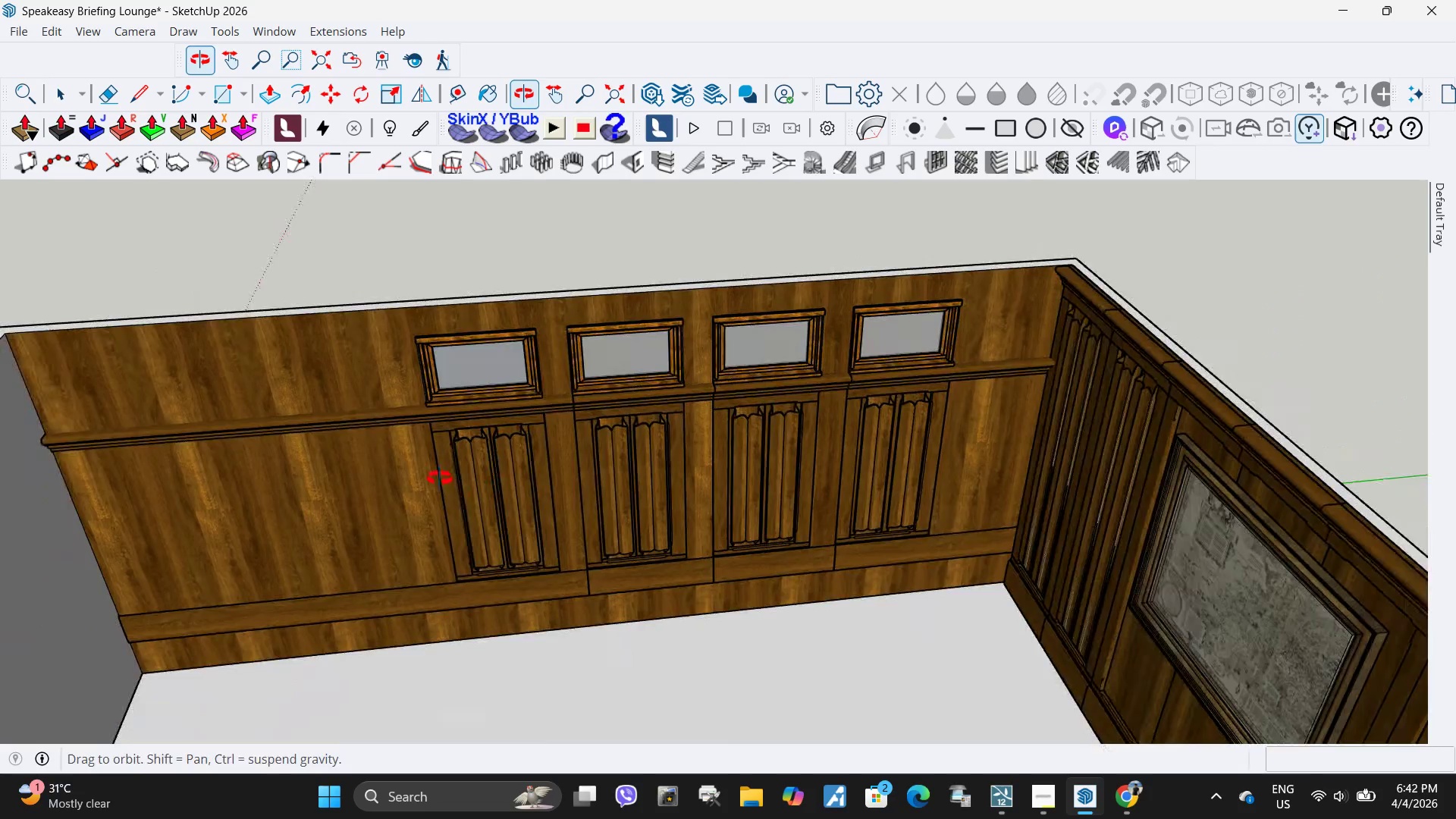 
scroll: coordinate [998, 363], scroll_direction: up, amount: 11.0
 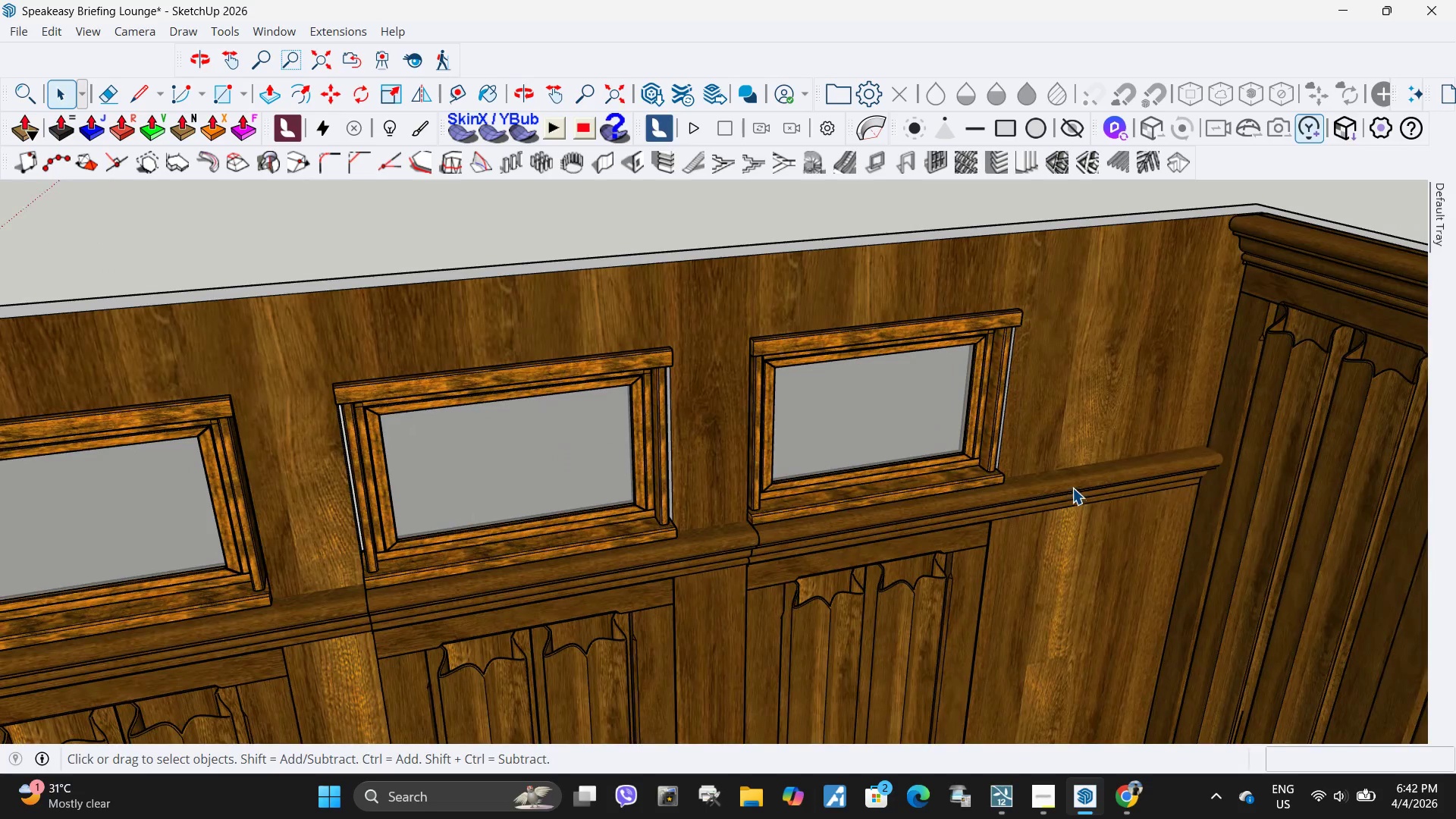 
scroll: coordinate [987, 438], scroll_direction: down, amount: 5.0
 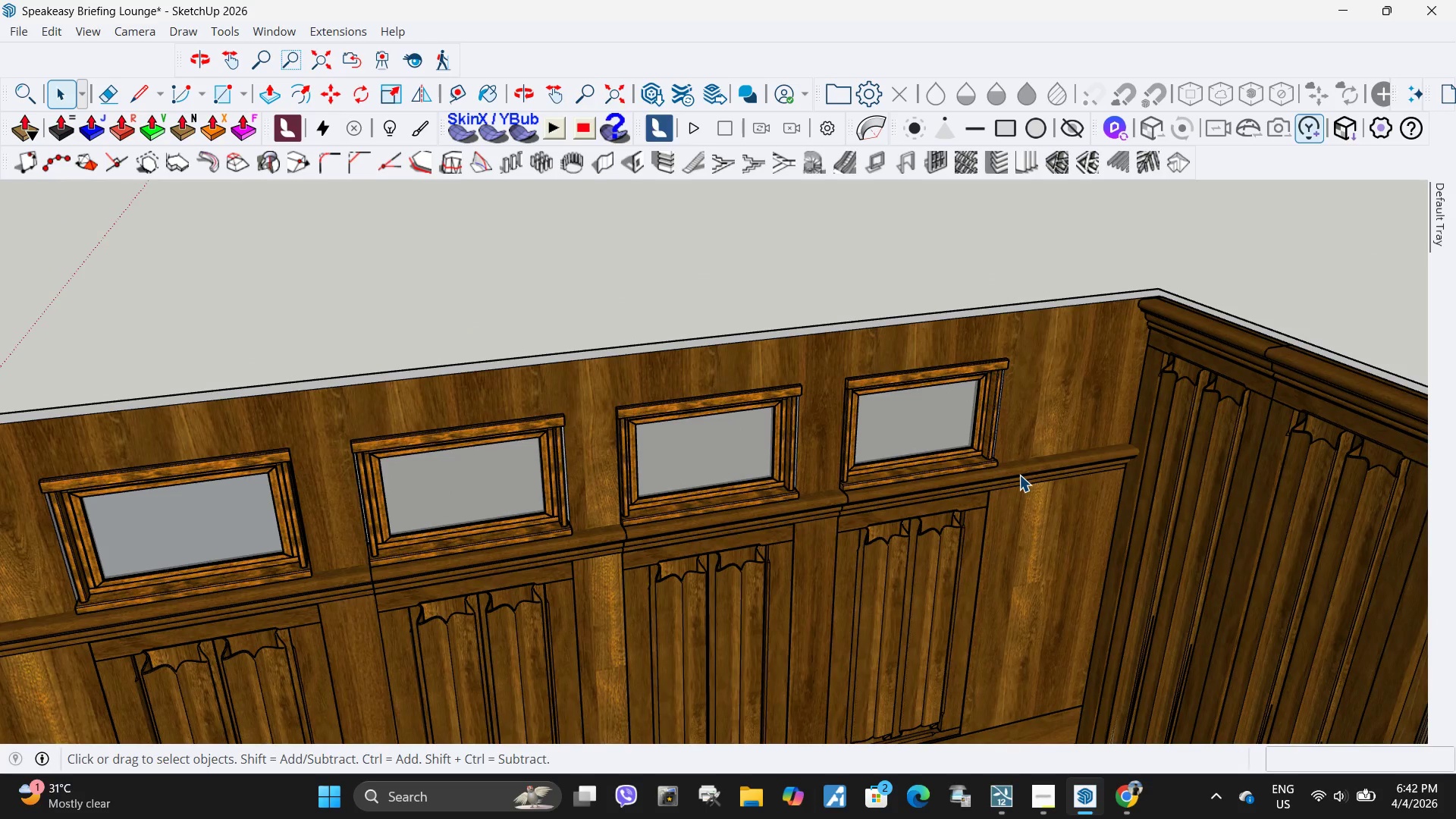 
double_click([1019, 475])
 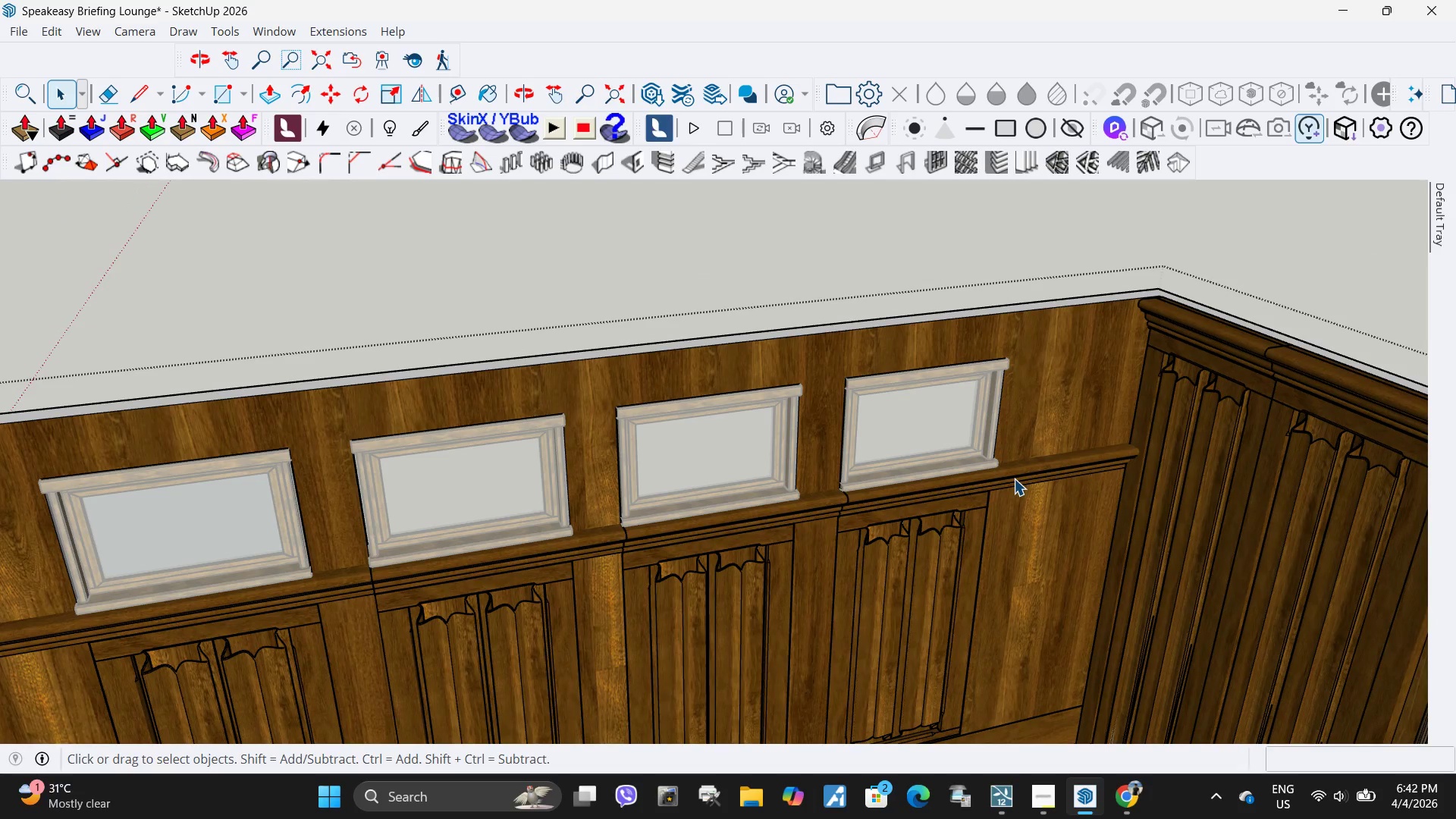 
triple_click([1014, 479])
 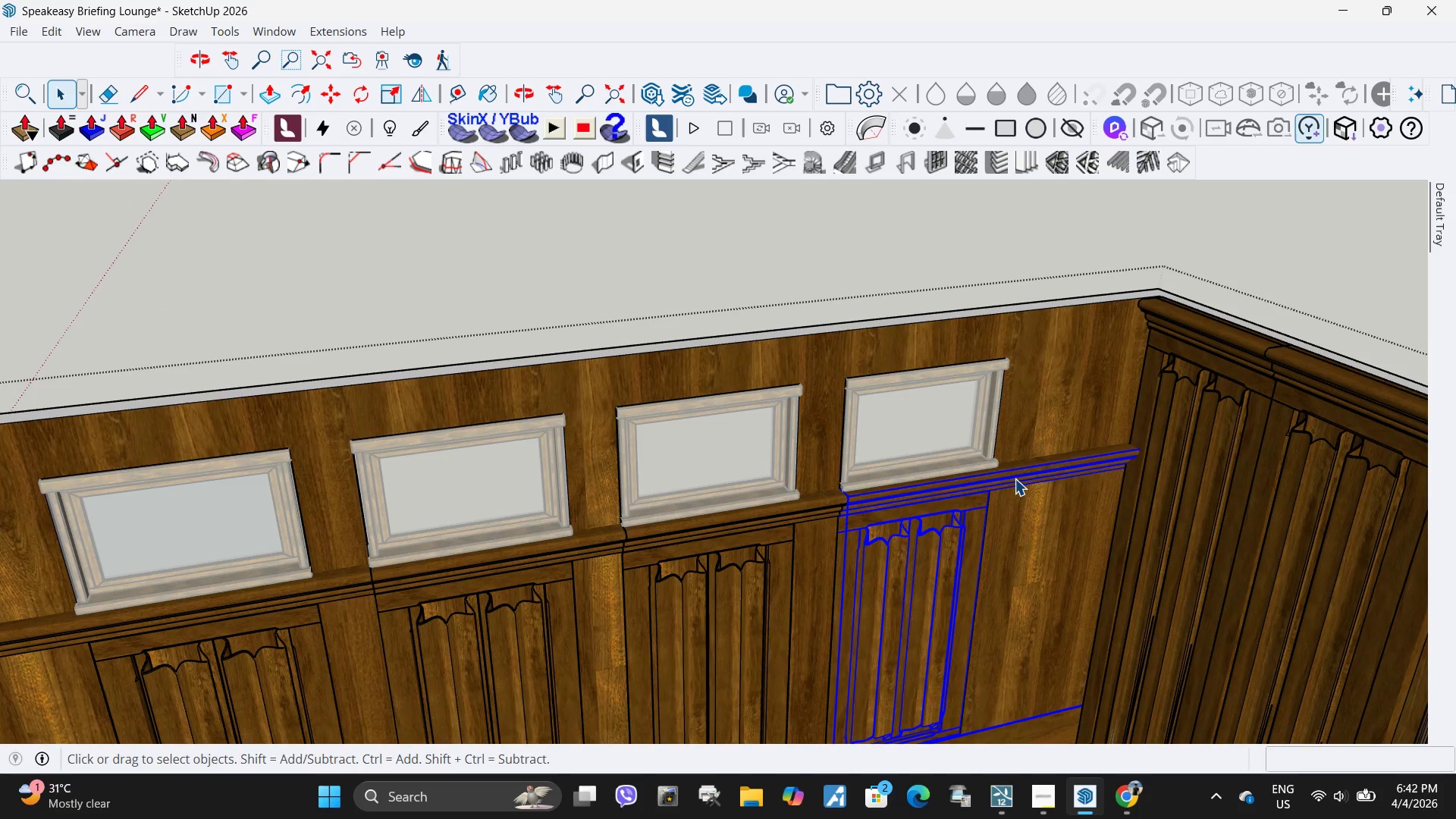 
left_click([1011, 477])
 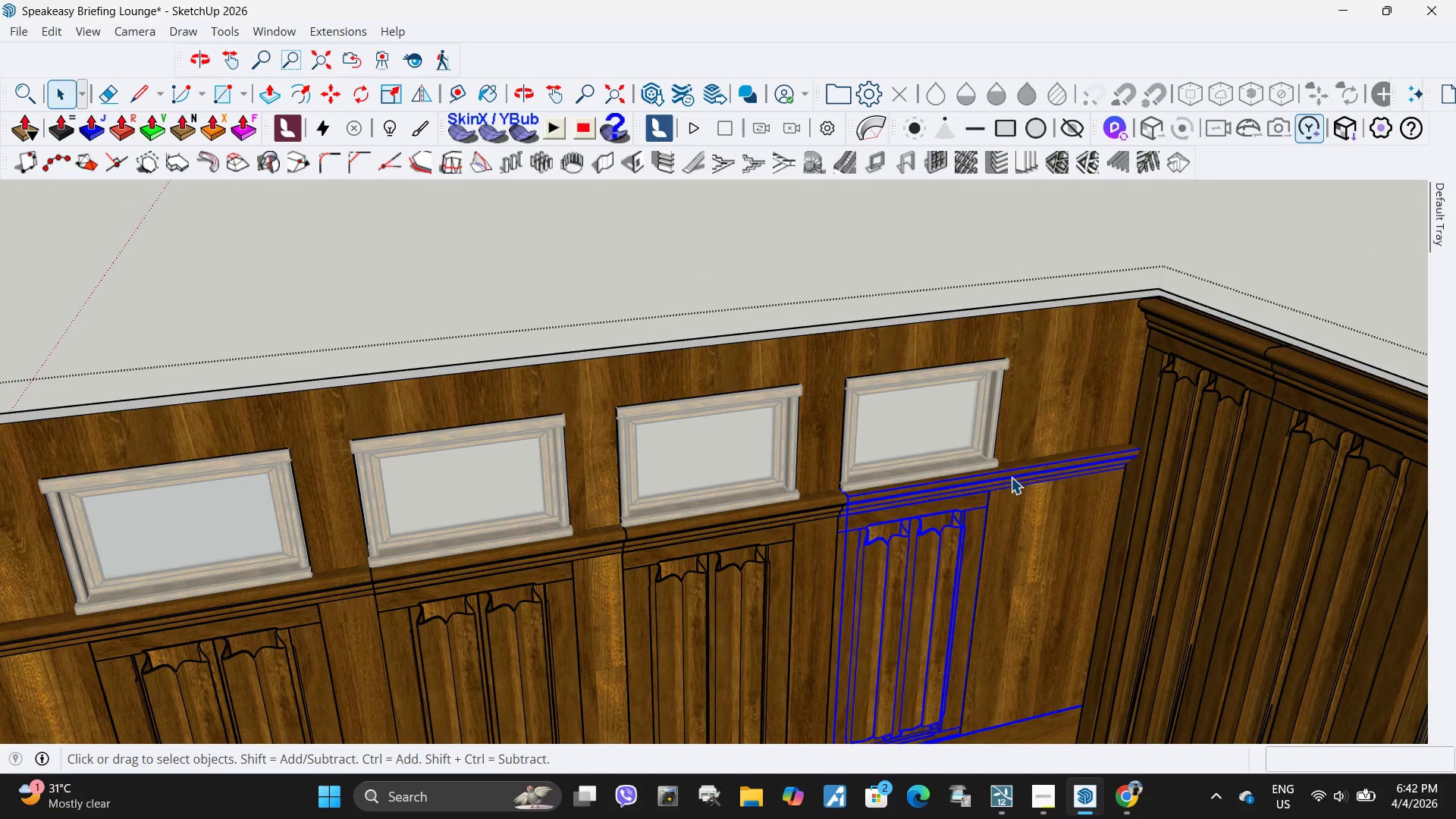 
right_click([1011, 477])
 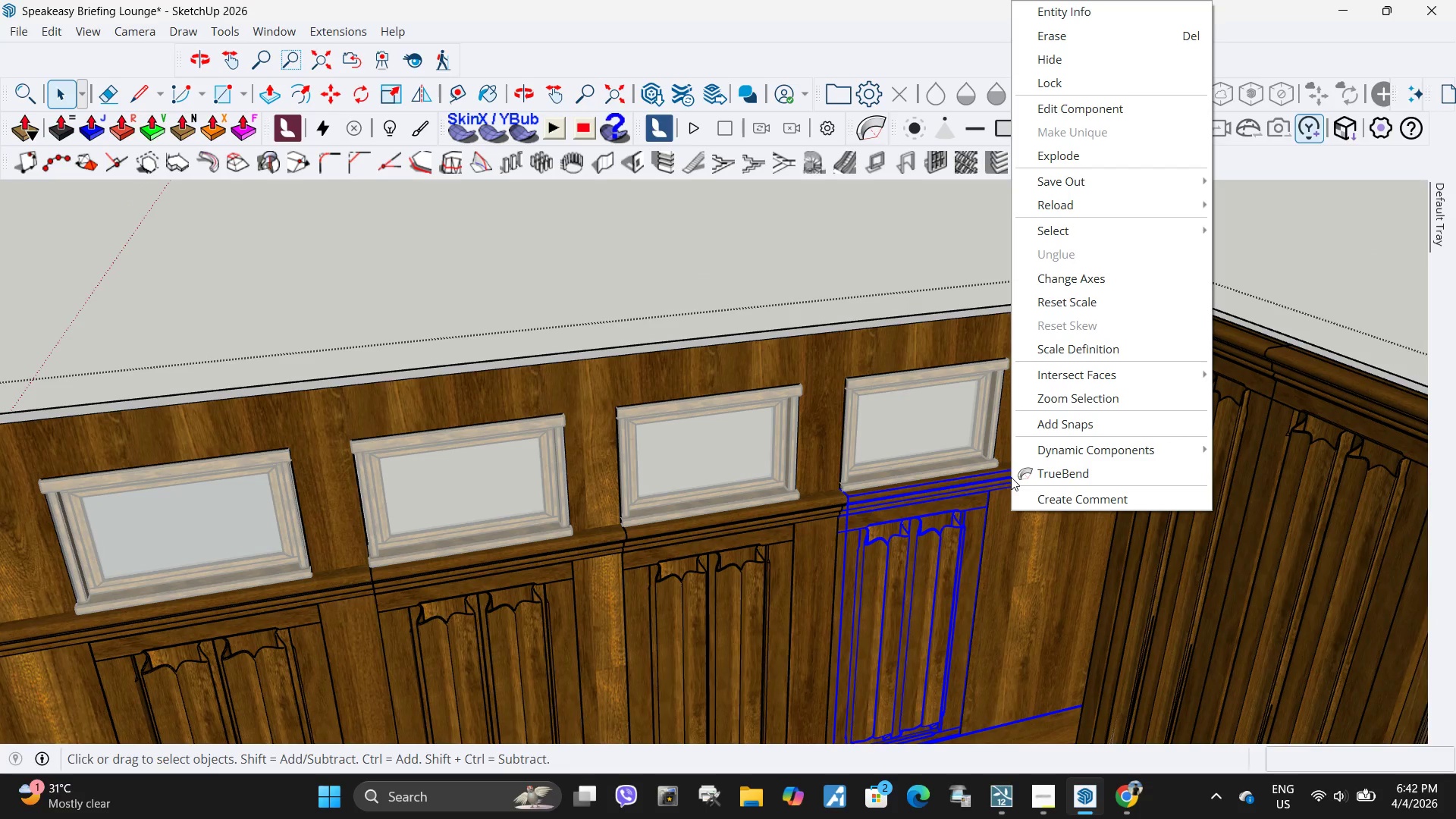 
key(Escape)
 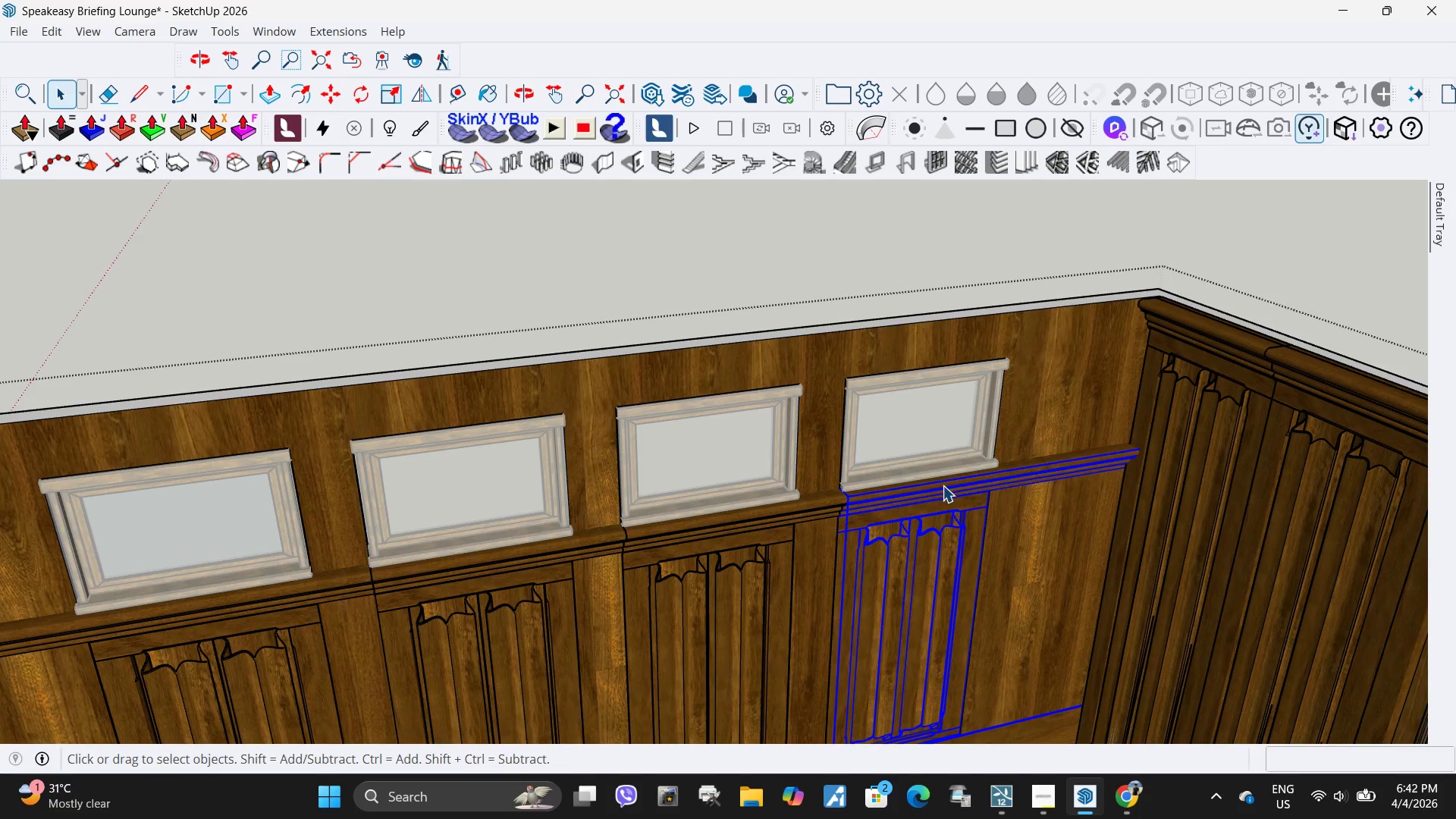 
key(Escape)
 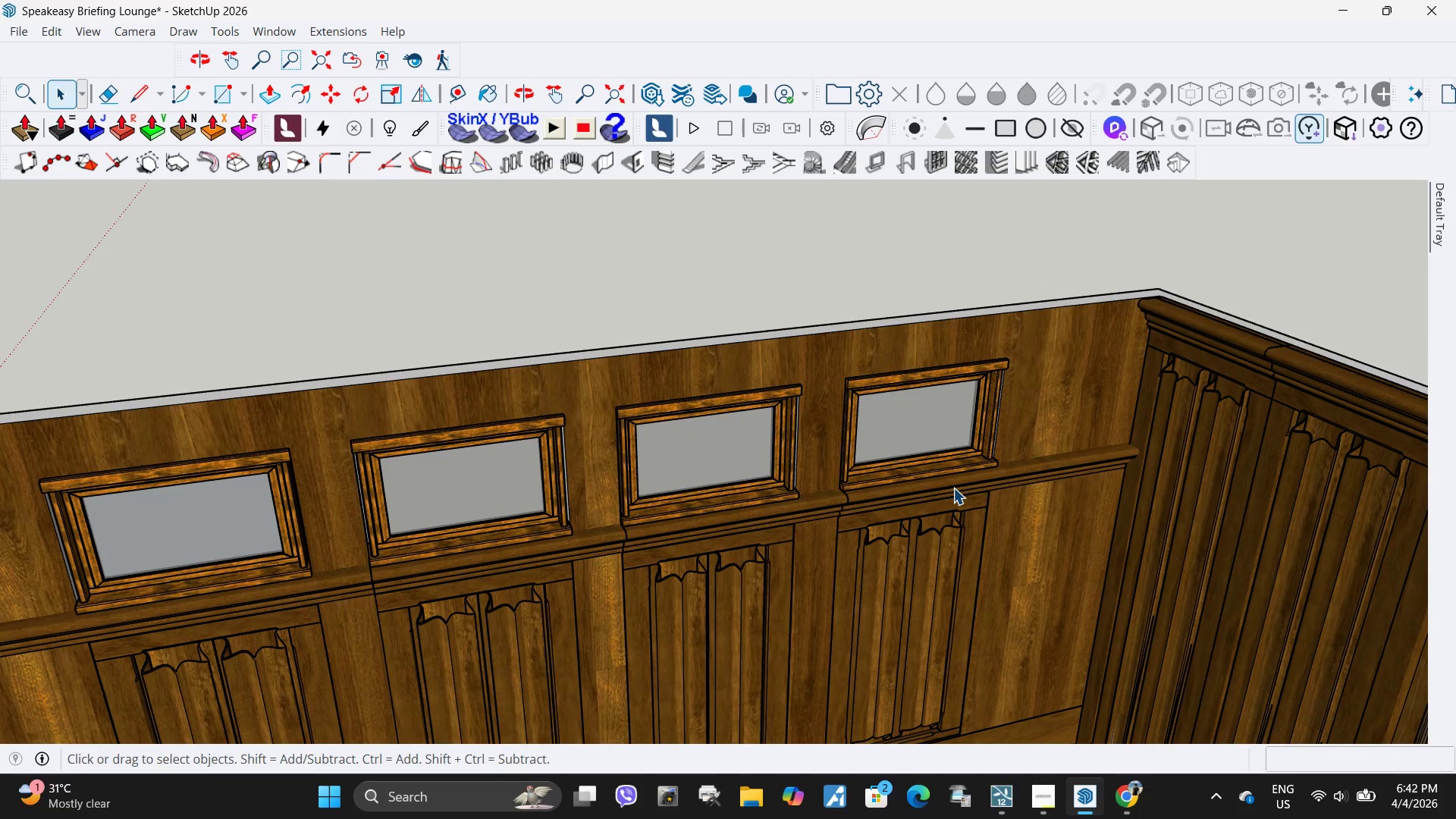 
left_click([953, 488])
 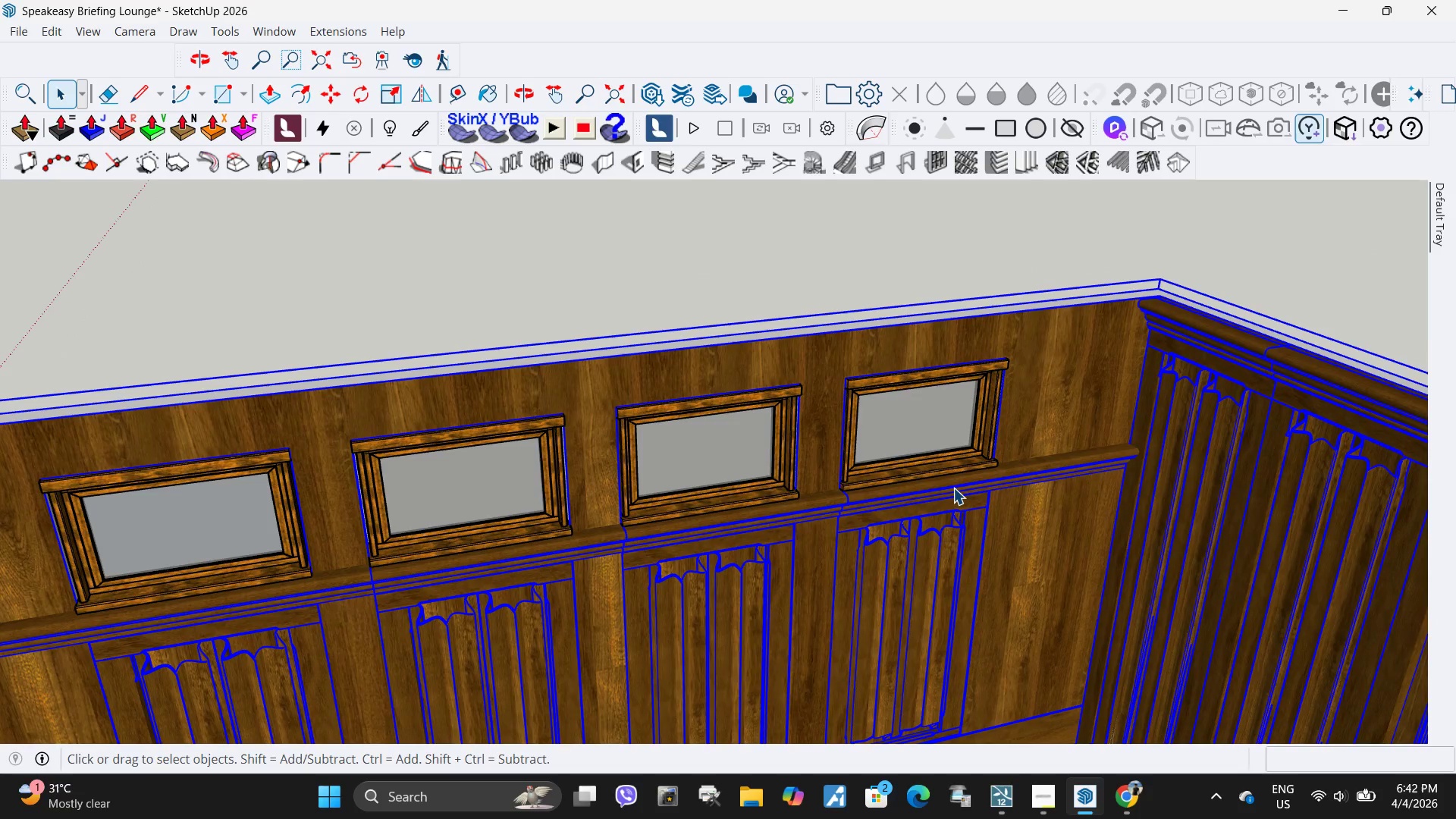 
double_click([953, 488])
 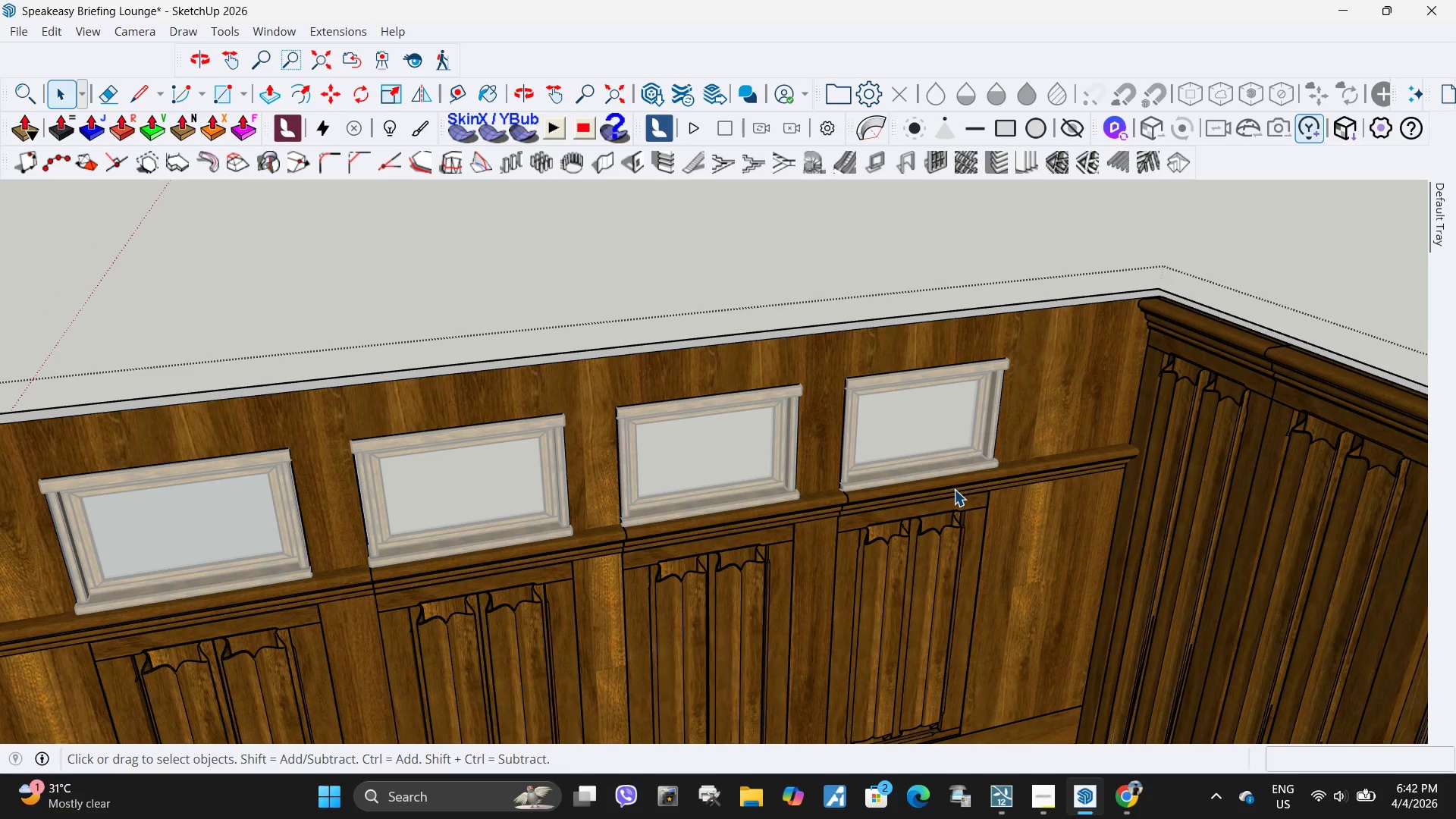 
triple_click([954, 489])
 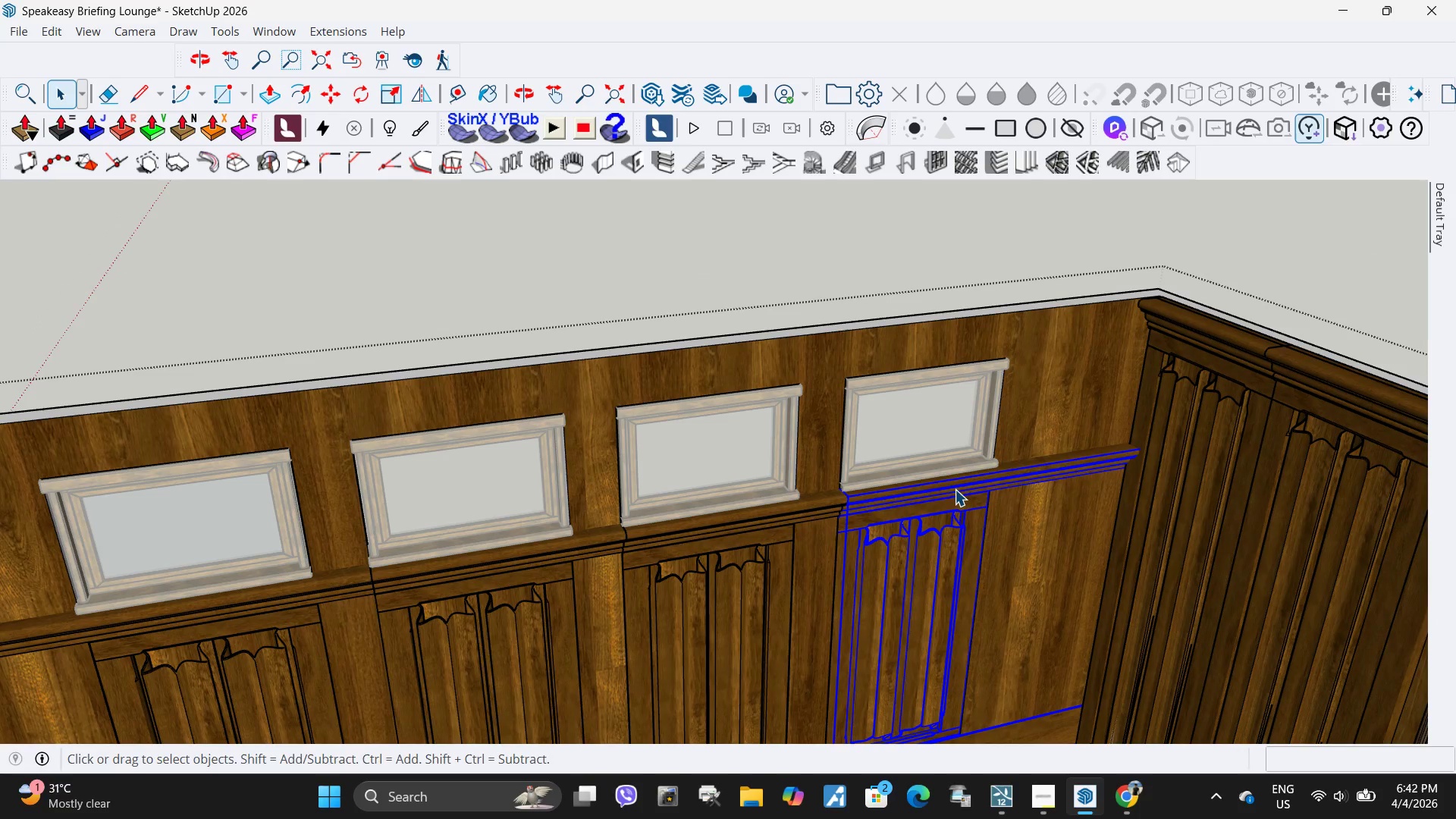 
key(M)
 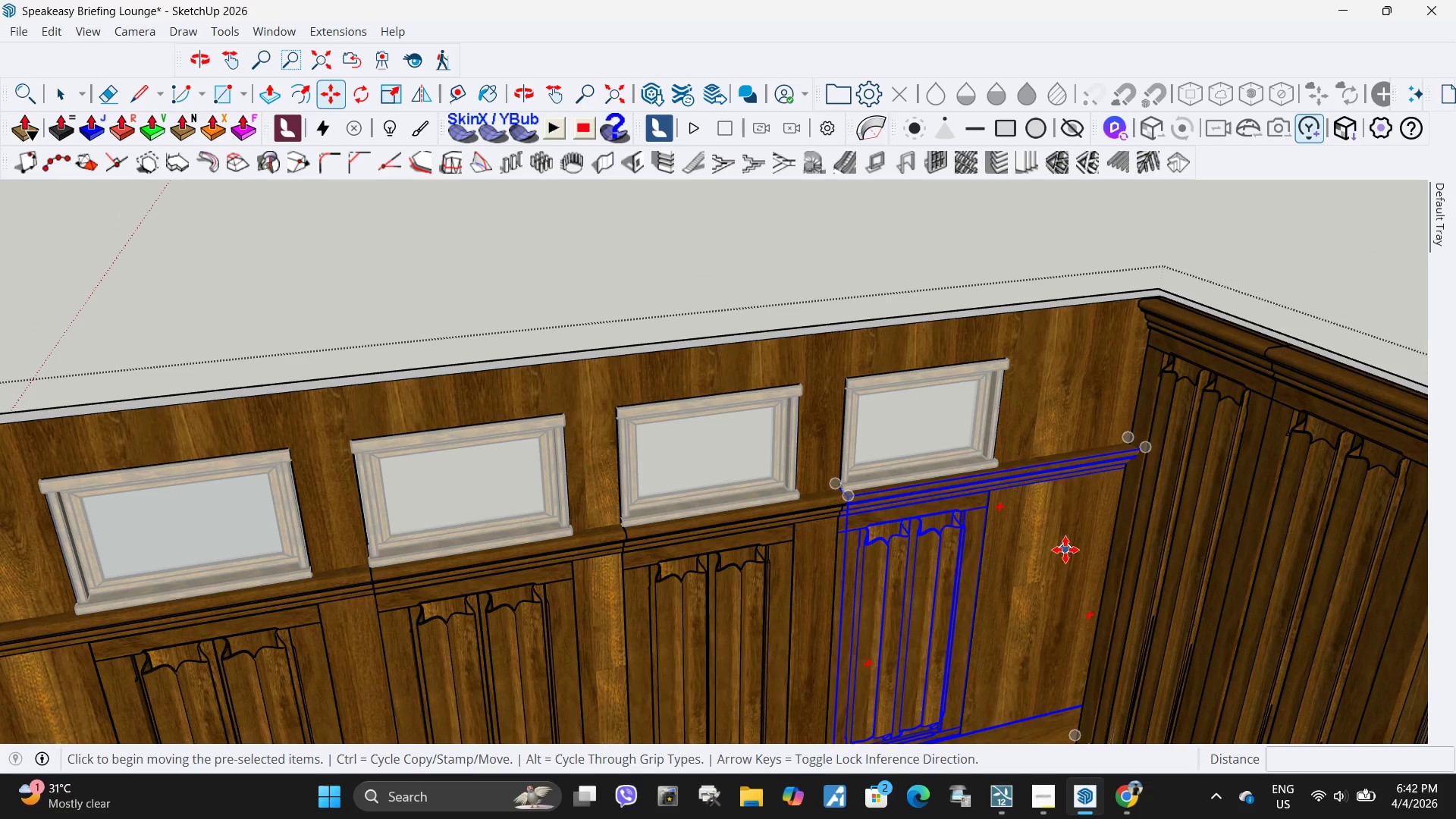 
left_click([1065, 550])
 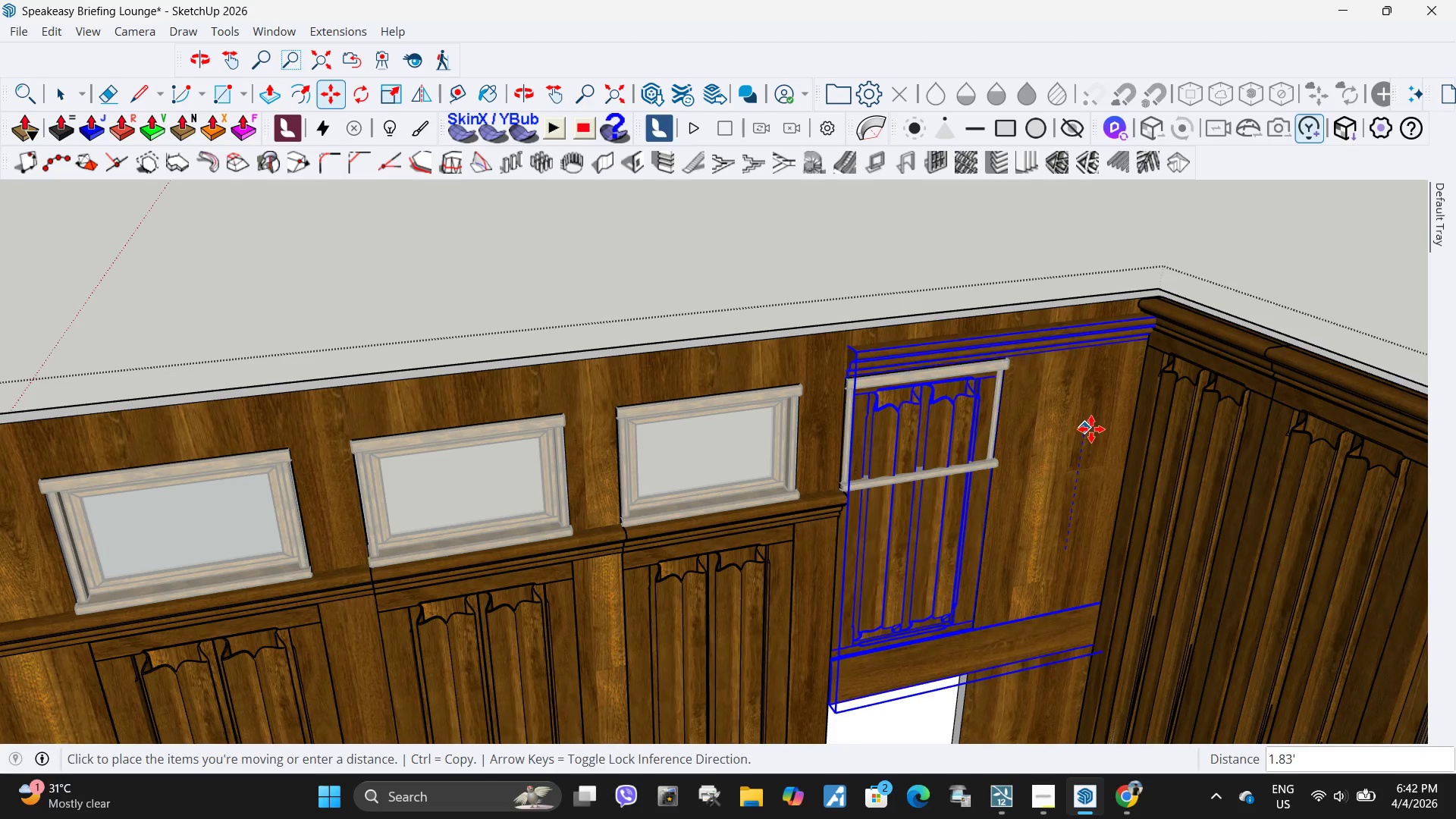 
key(Escape)
 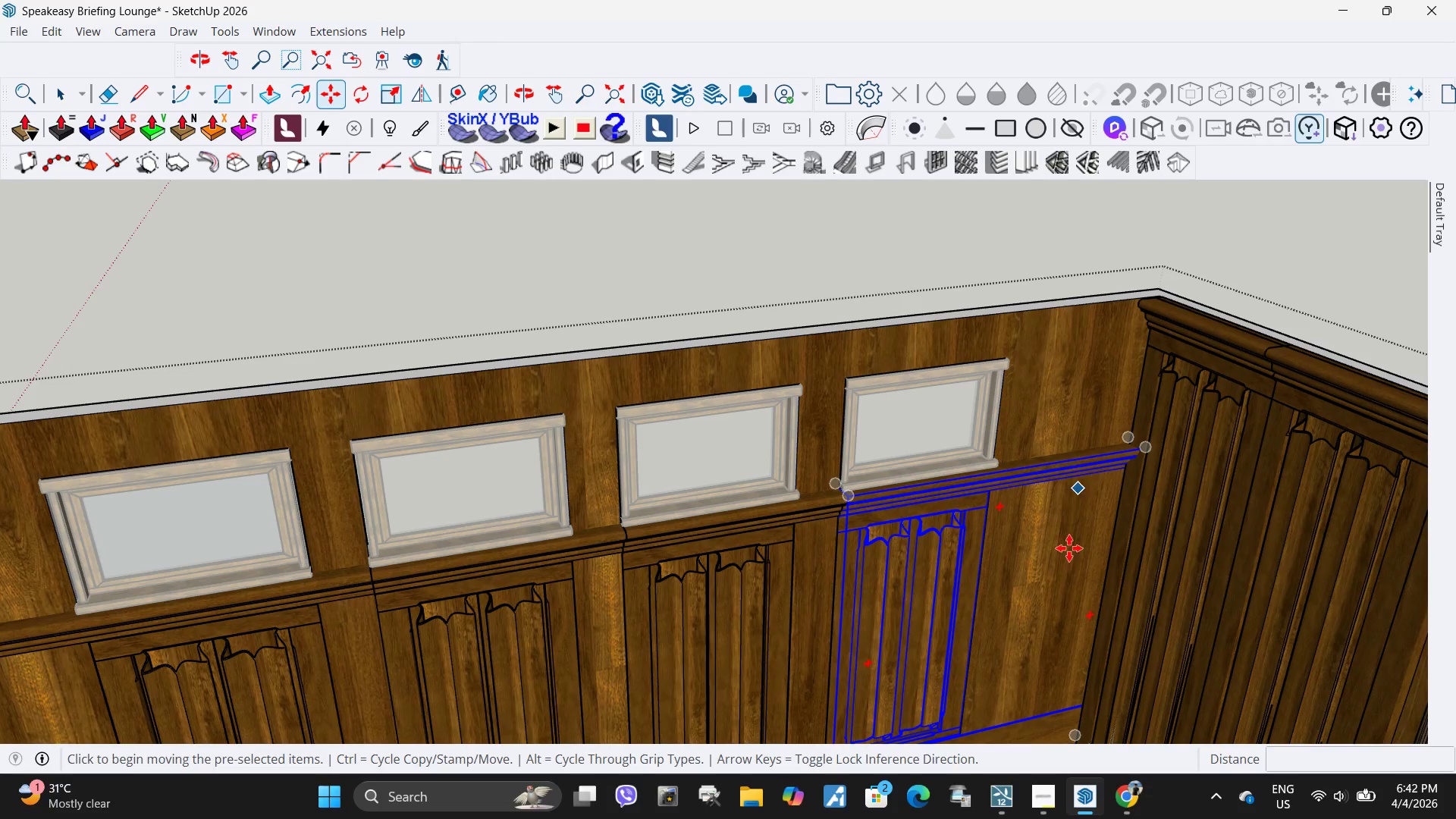 
key(Control+ControlLeft)
 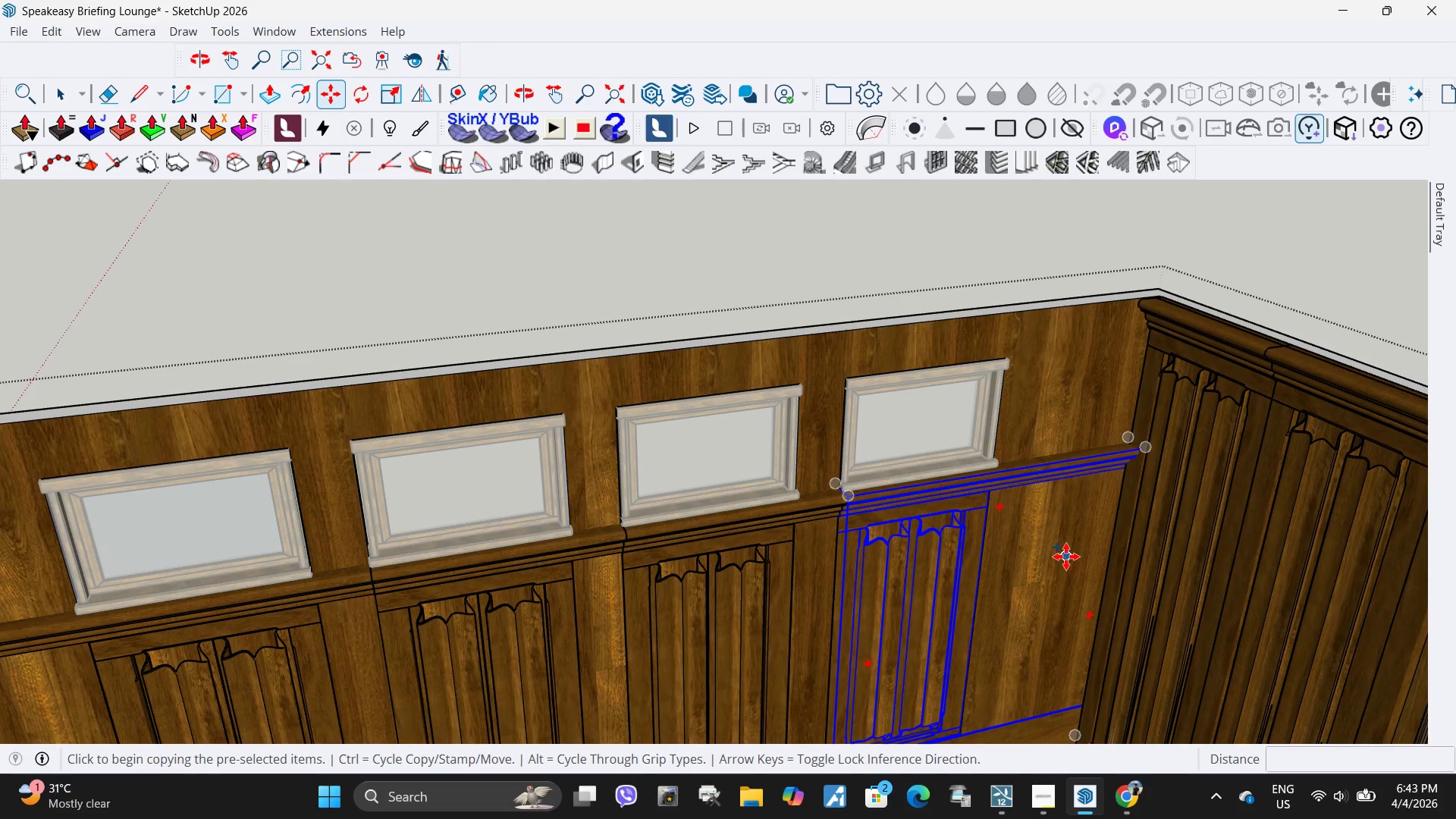 
left_click([1065, 557])
 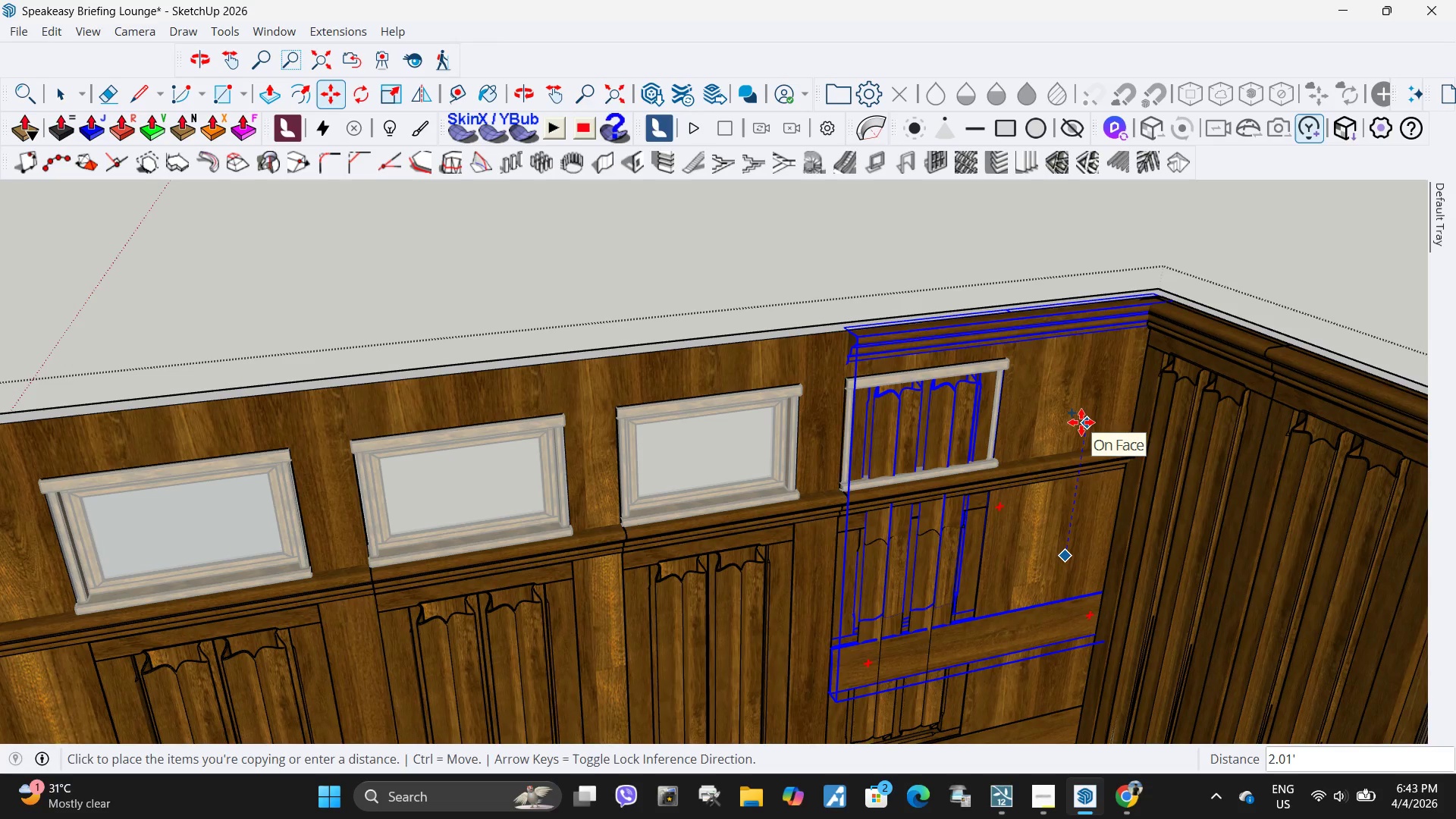 
left_click([1079, 432])
 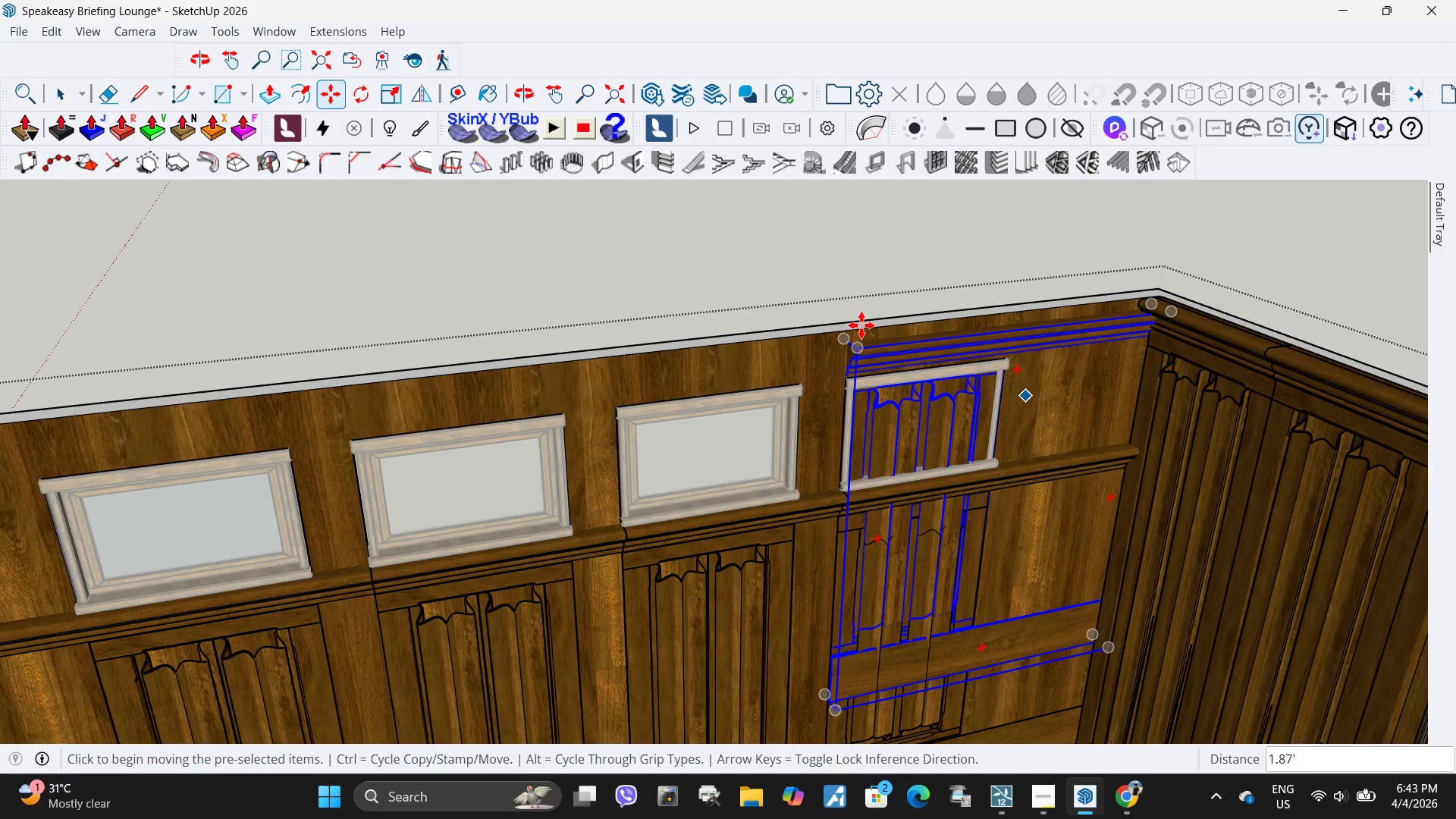 
scroll: coordinate [853, 328], scroll_direction: up, amount: 13.0
 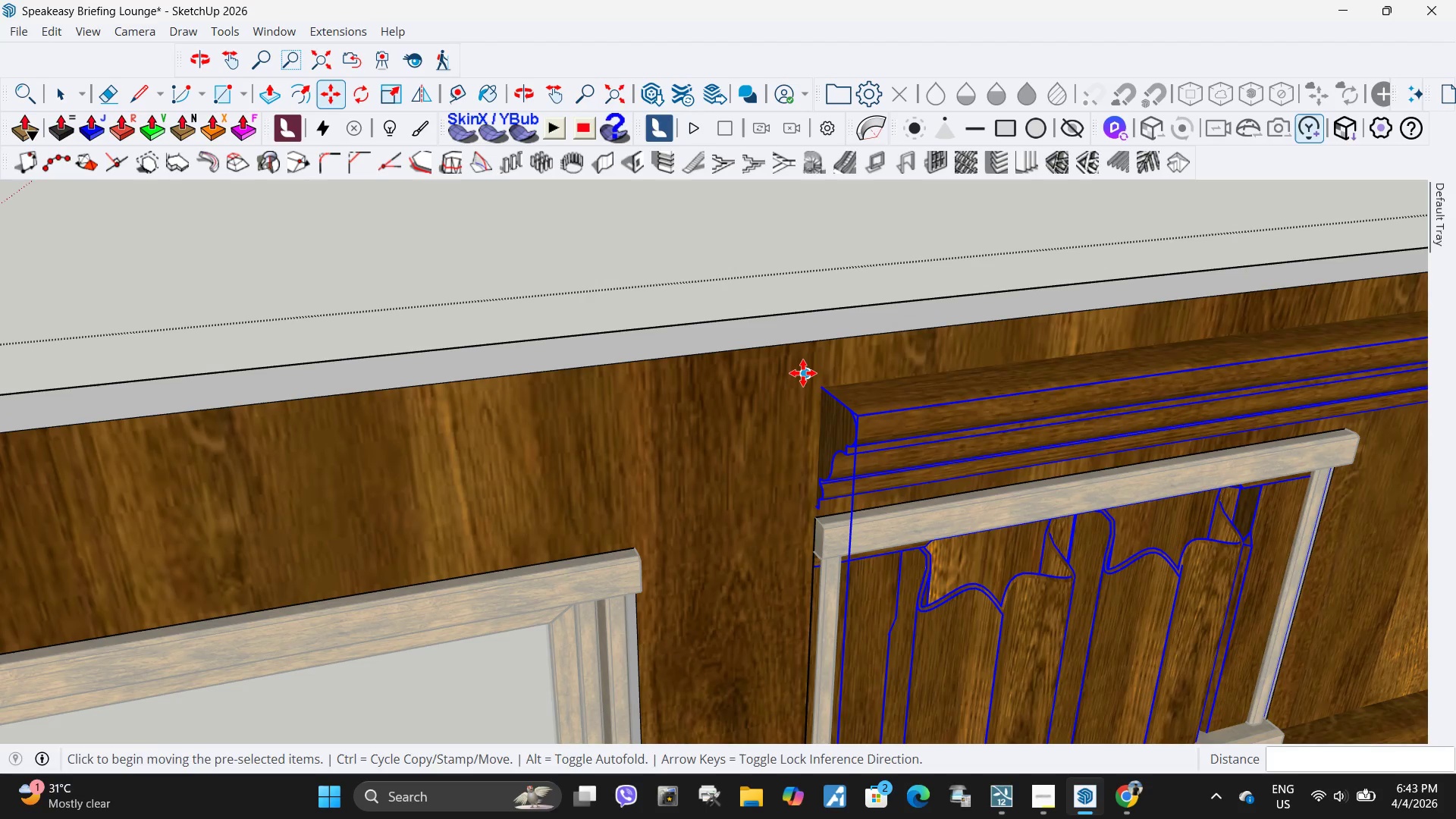 
left_click([803, 373])
 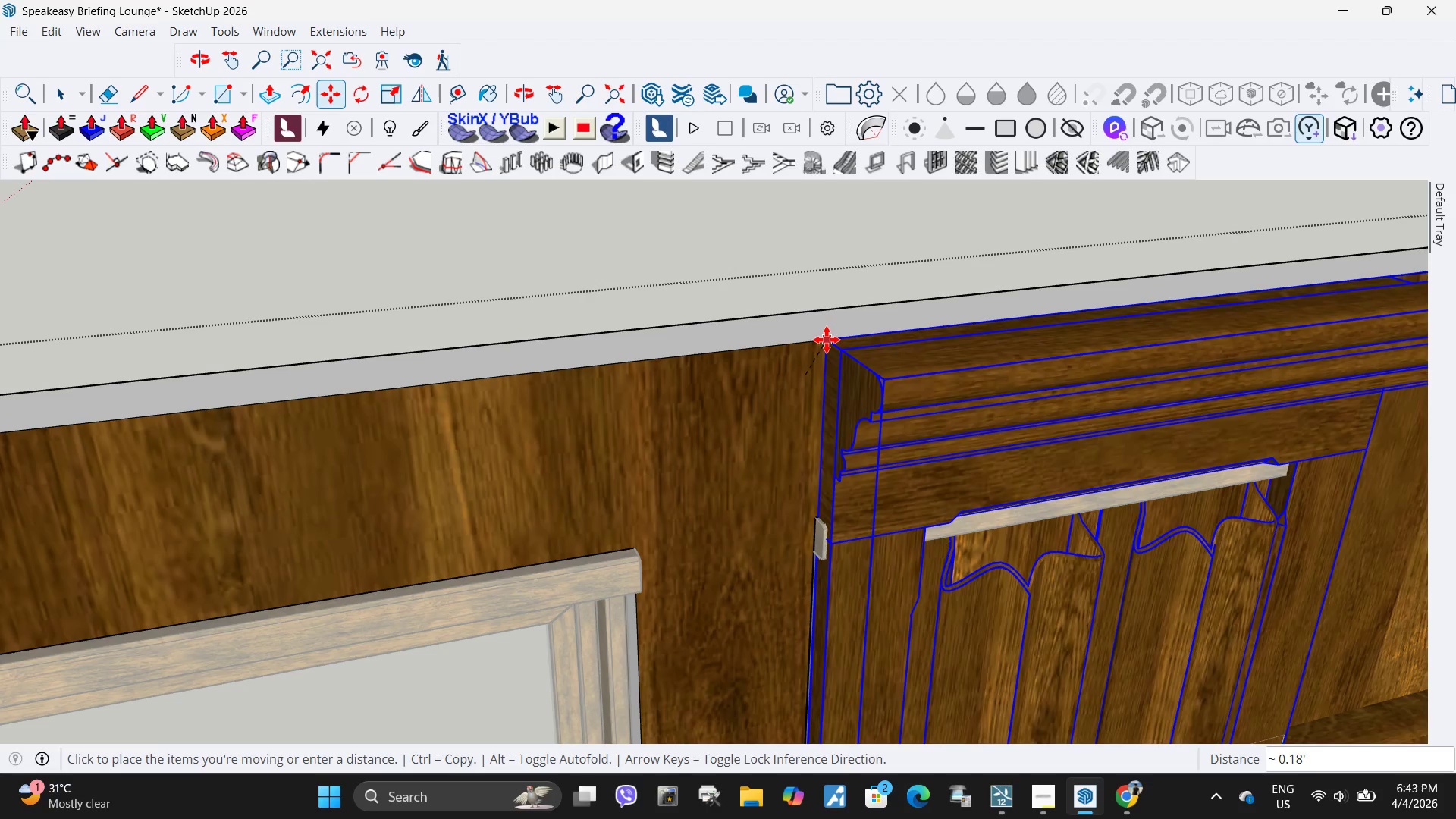 
left_click([827, 340])
 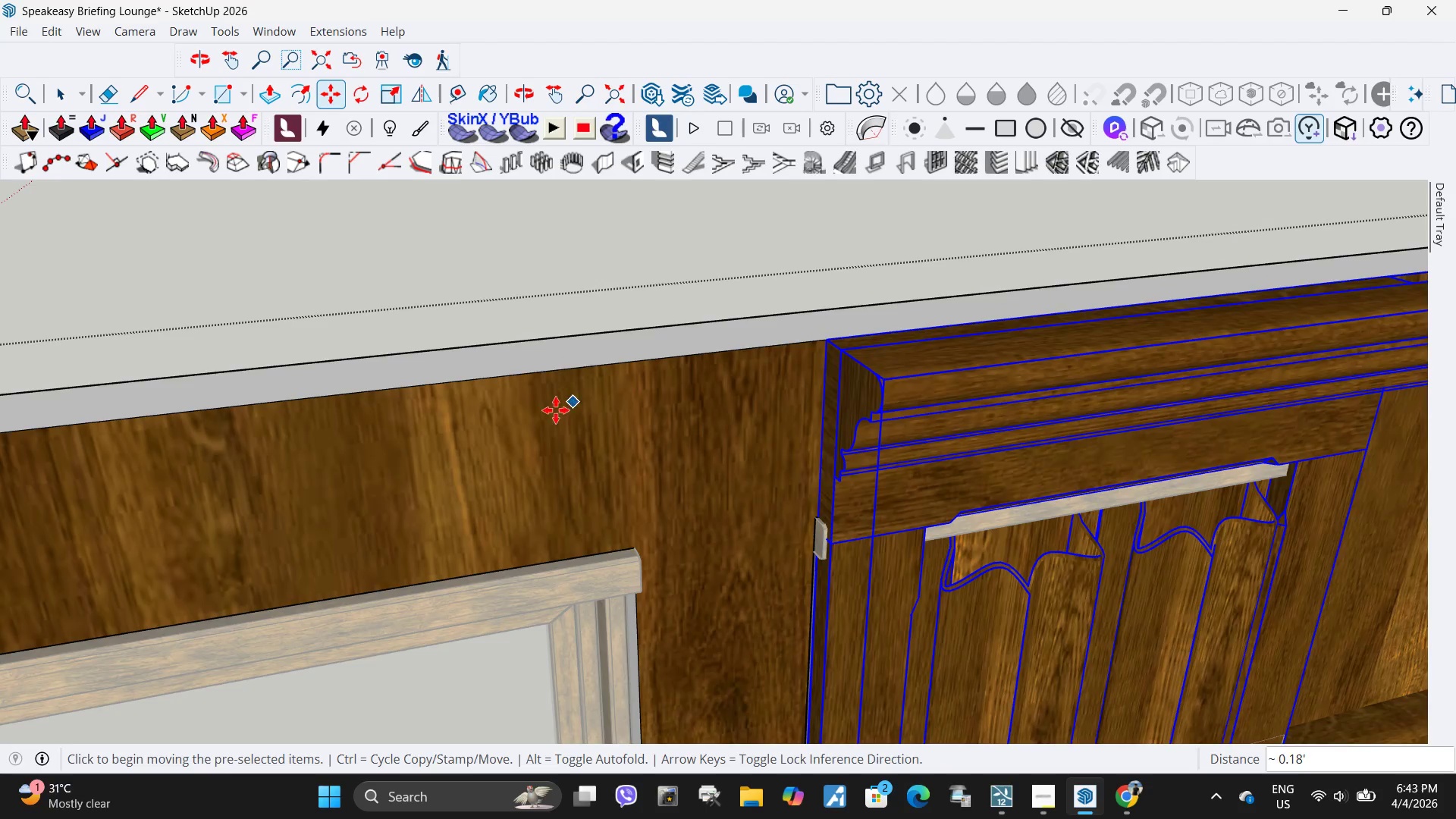 
scroll: coordinate [507, 435], scroll_direction: down, amount: 12.0
 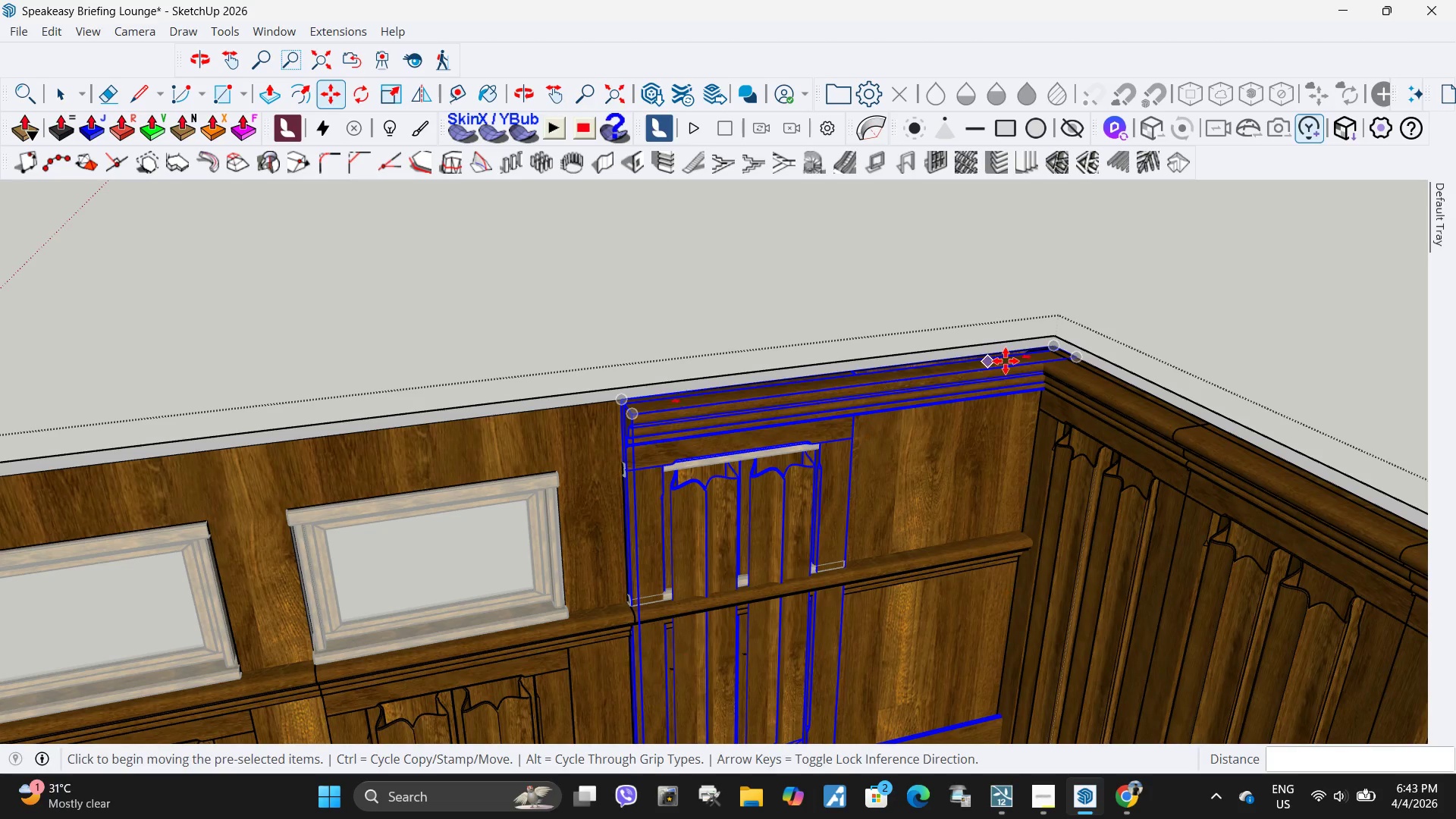 
scroll: coordinate [1124, 334], scroll_direction: up, amount: 9.0
 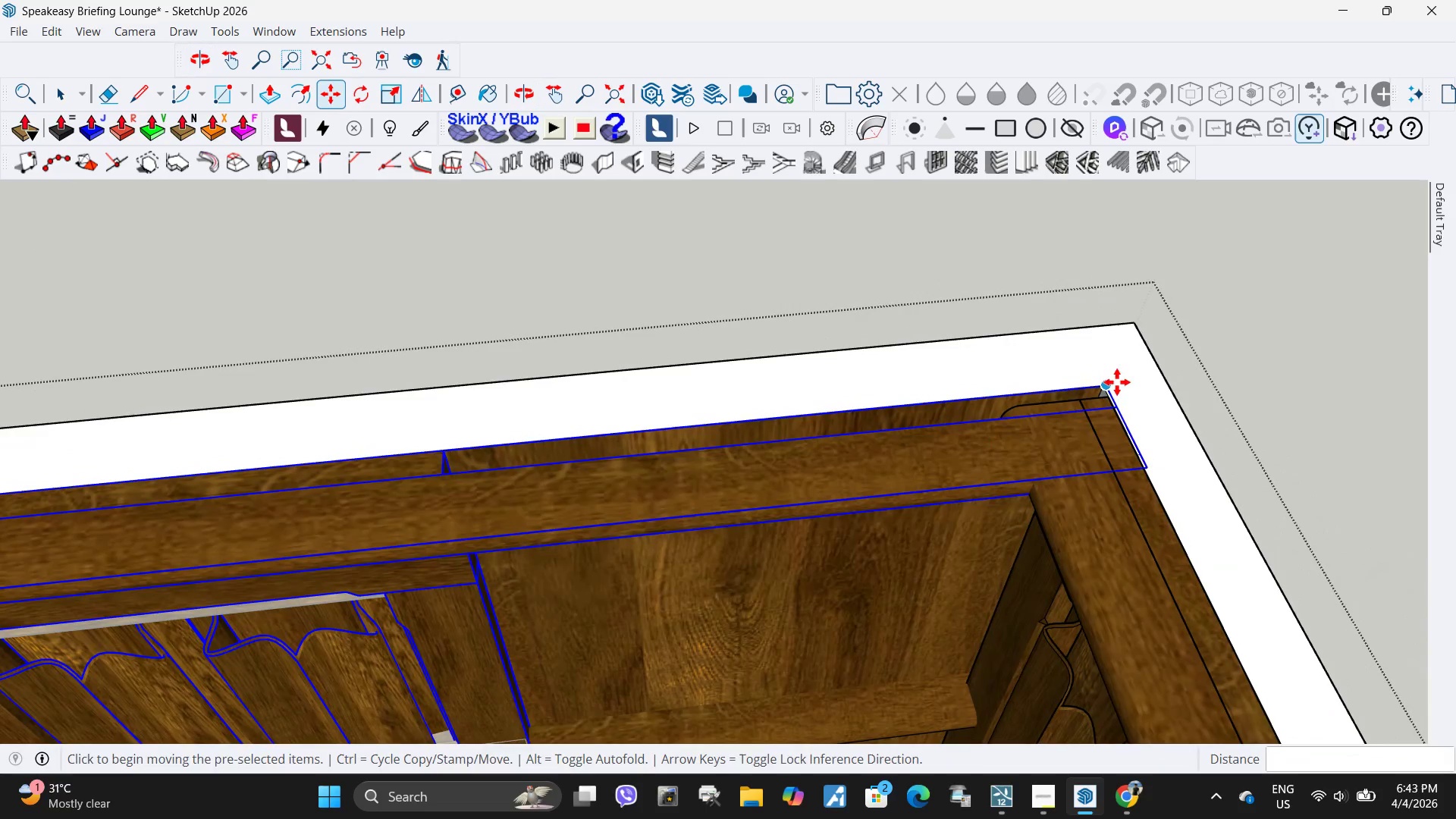 
left_click([1112, 384])
 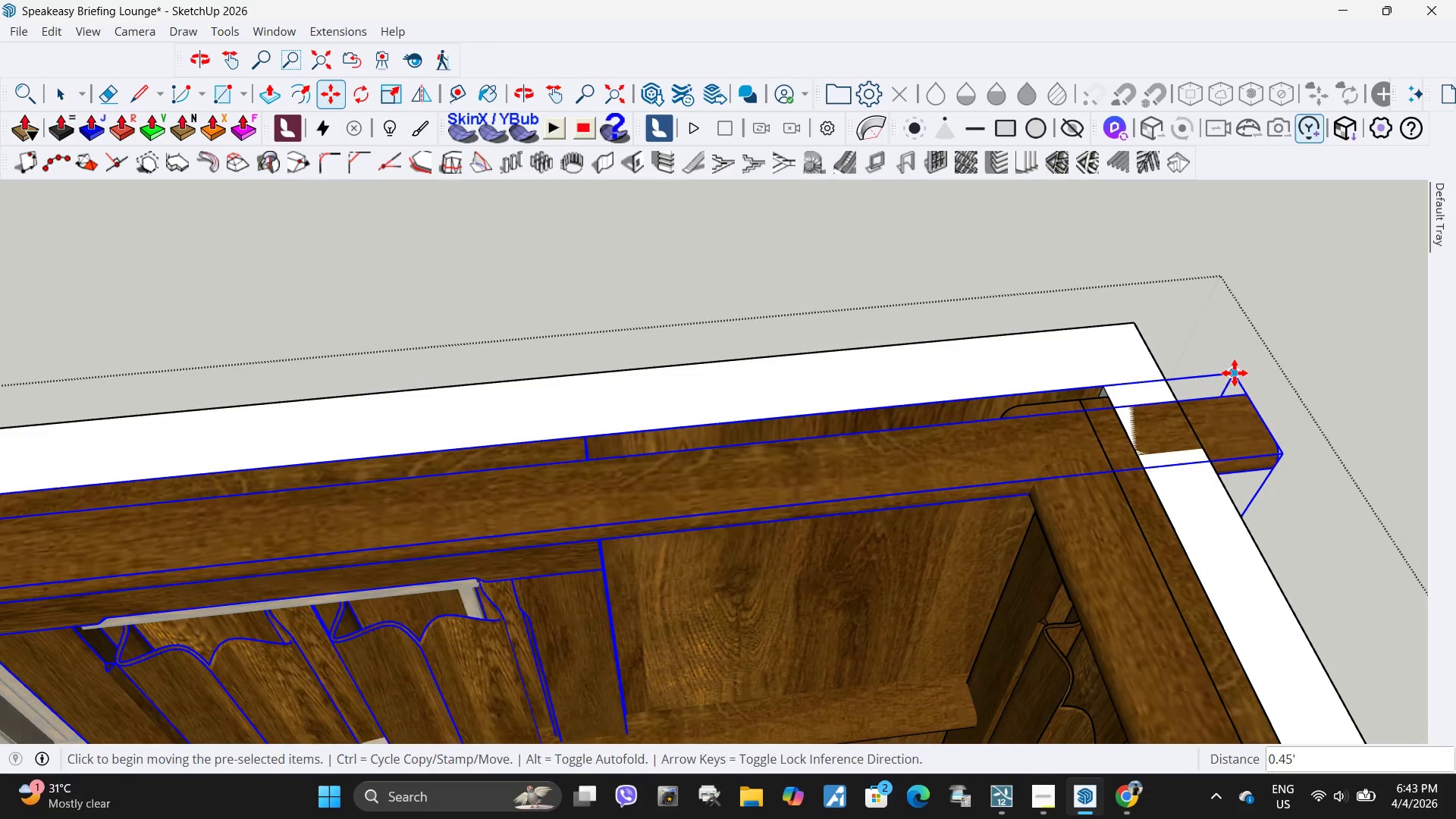 
left_click([1242, 397])
 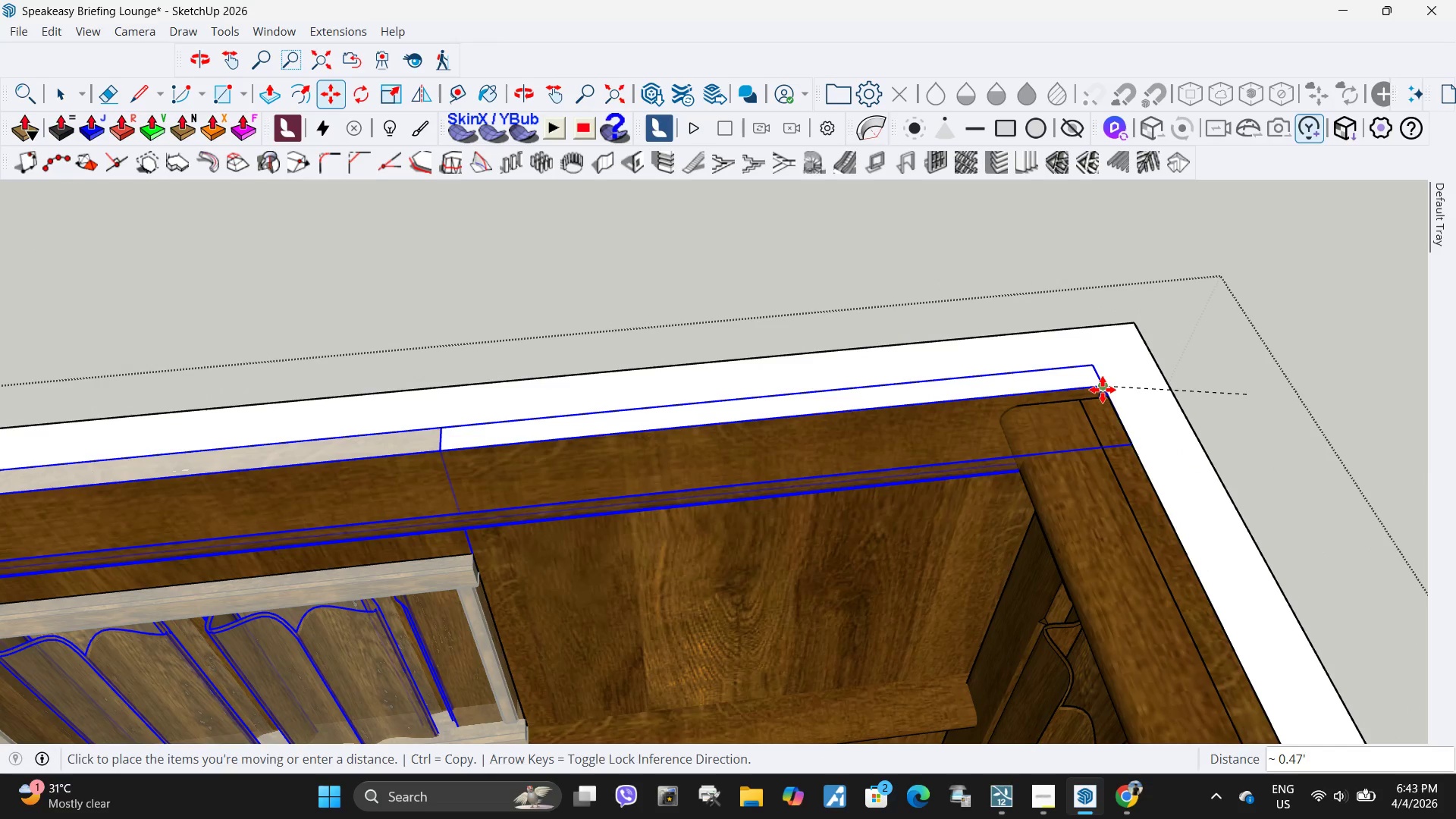 
left_click([1103, 390])
 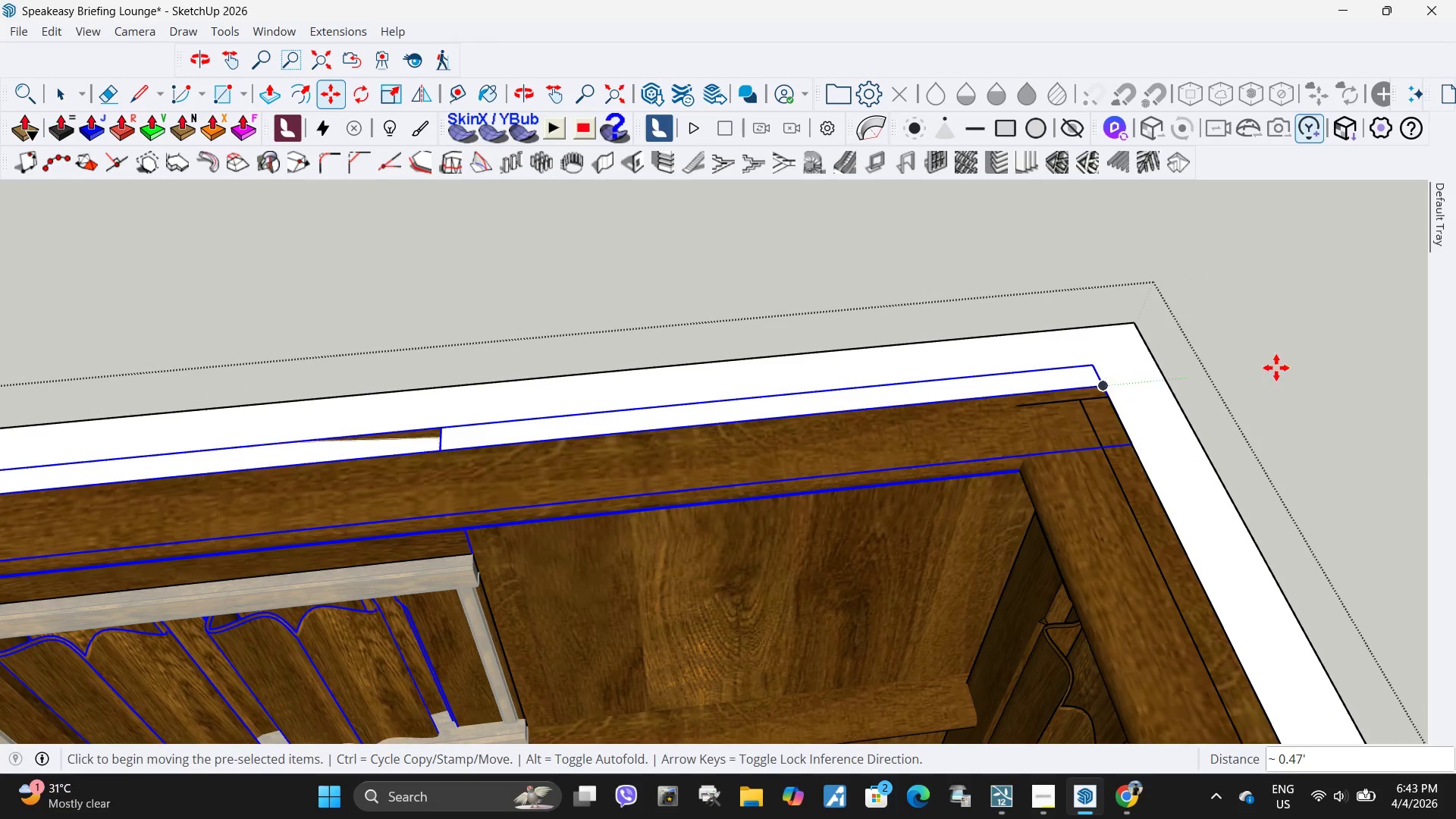 
scroll: coordinate [1201, 355], scroll_direction: down, amount: 5.0
 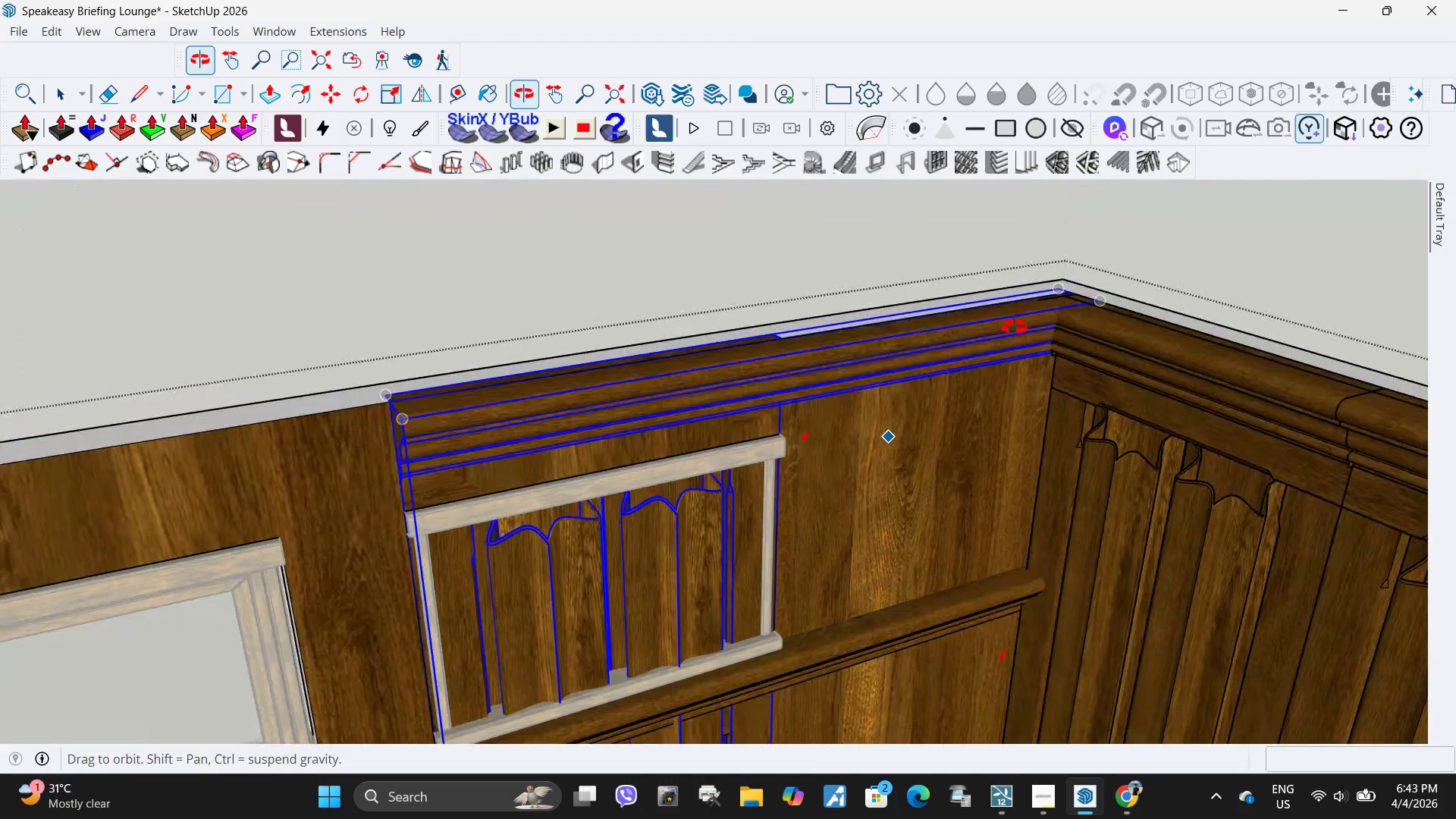 
key(Space)
 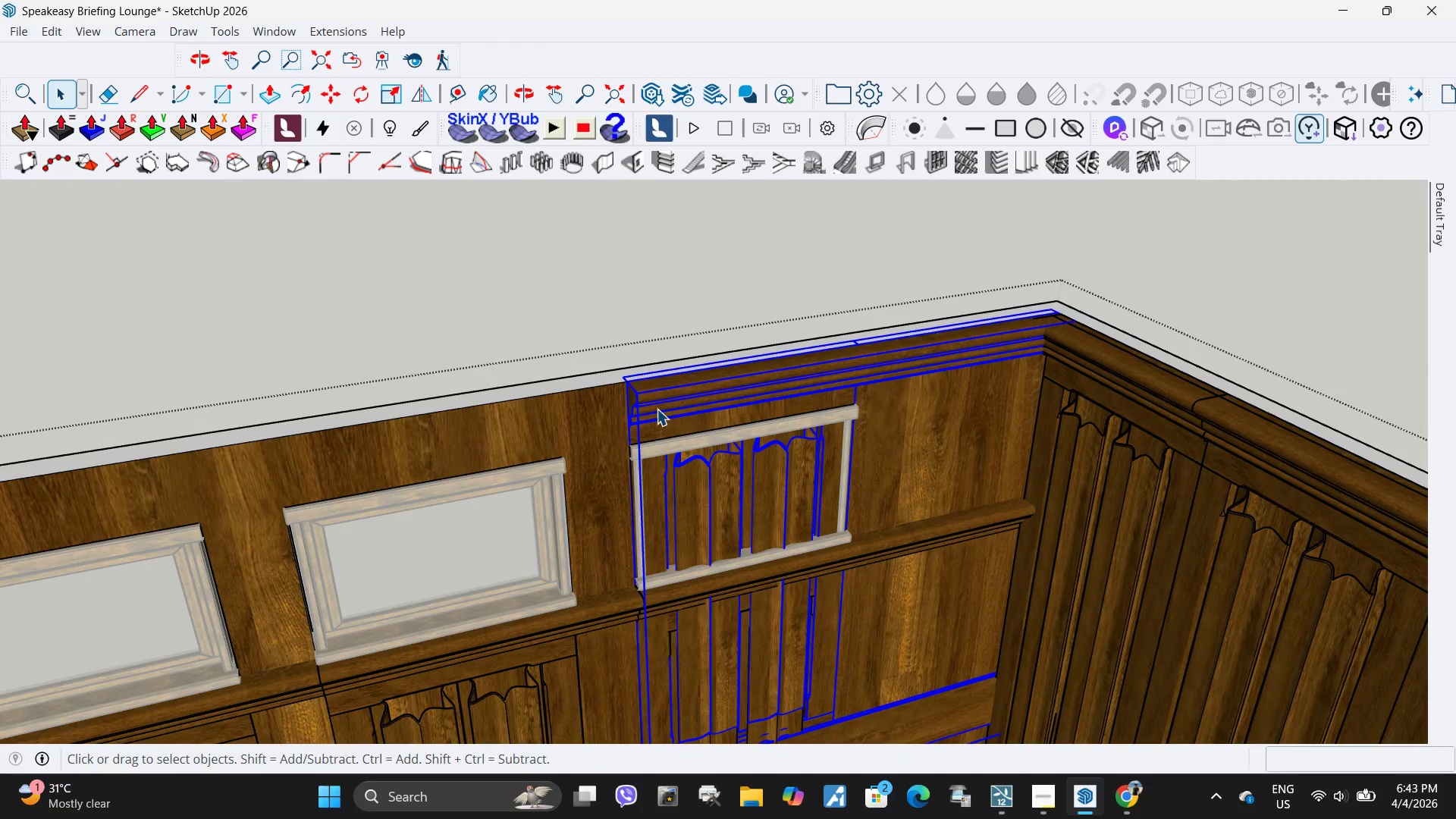 
scroll: coordinate [991, 340], scroll_direction: down, amount: 5.0
 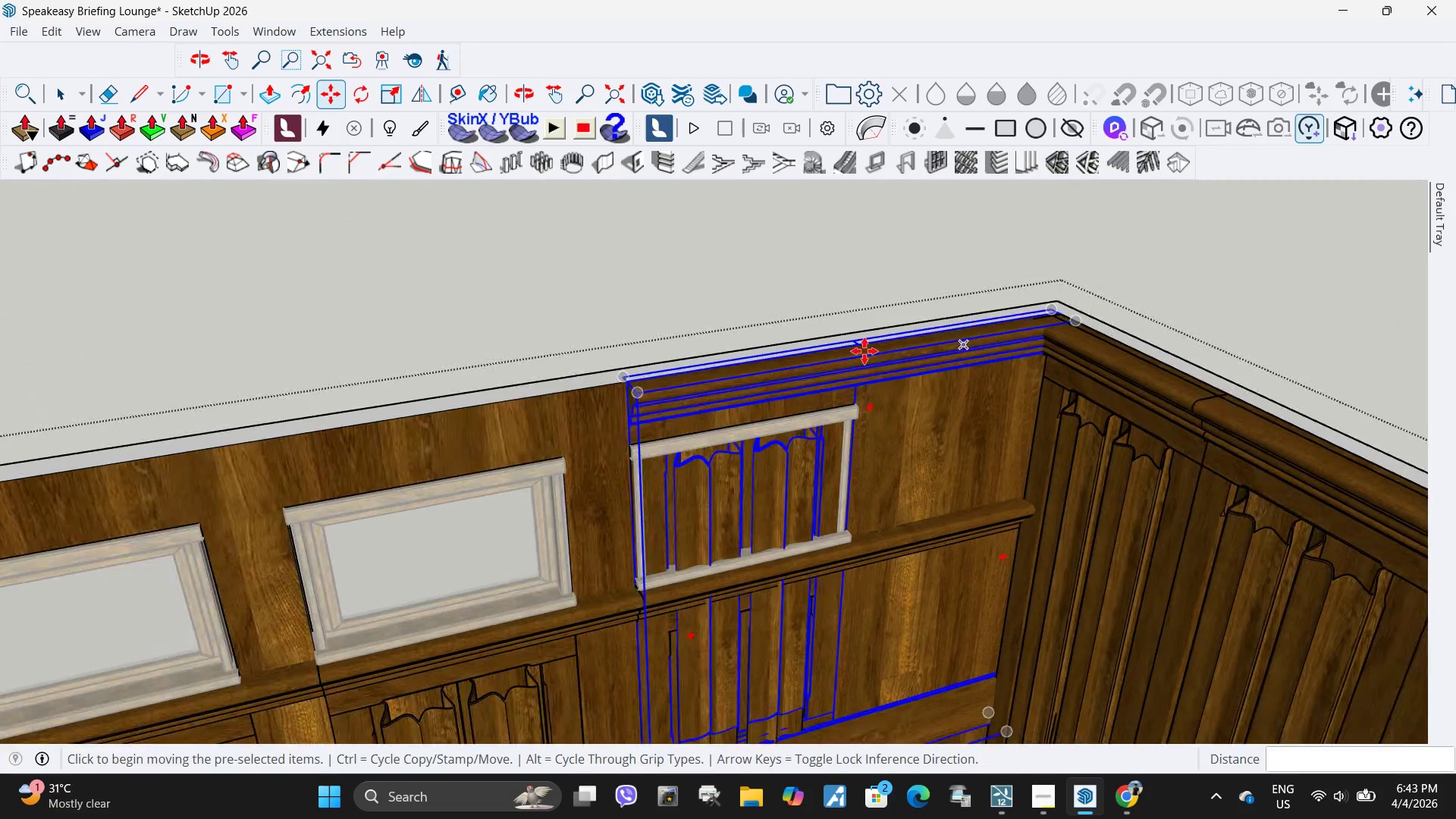 
double_click([657, 409])
 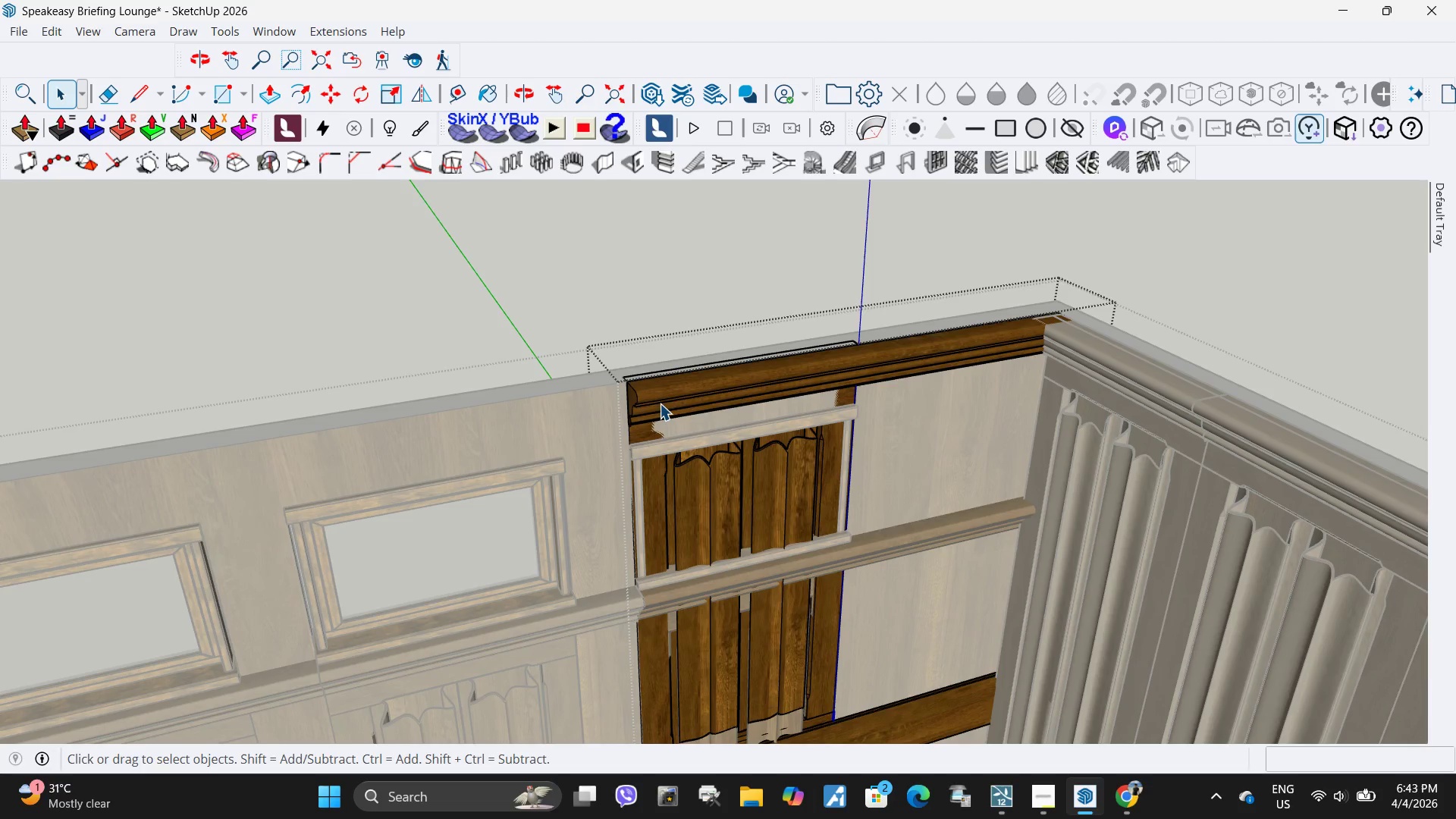 
key(Escape)
 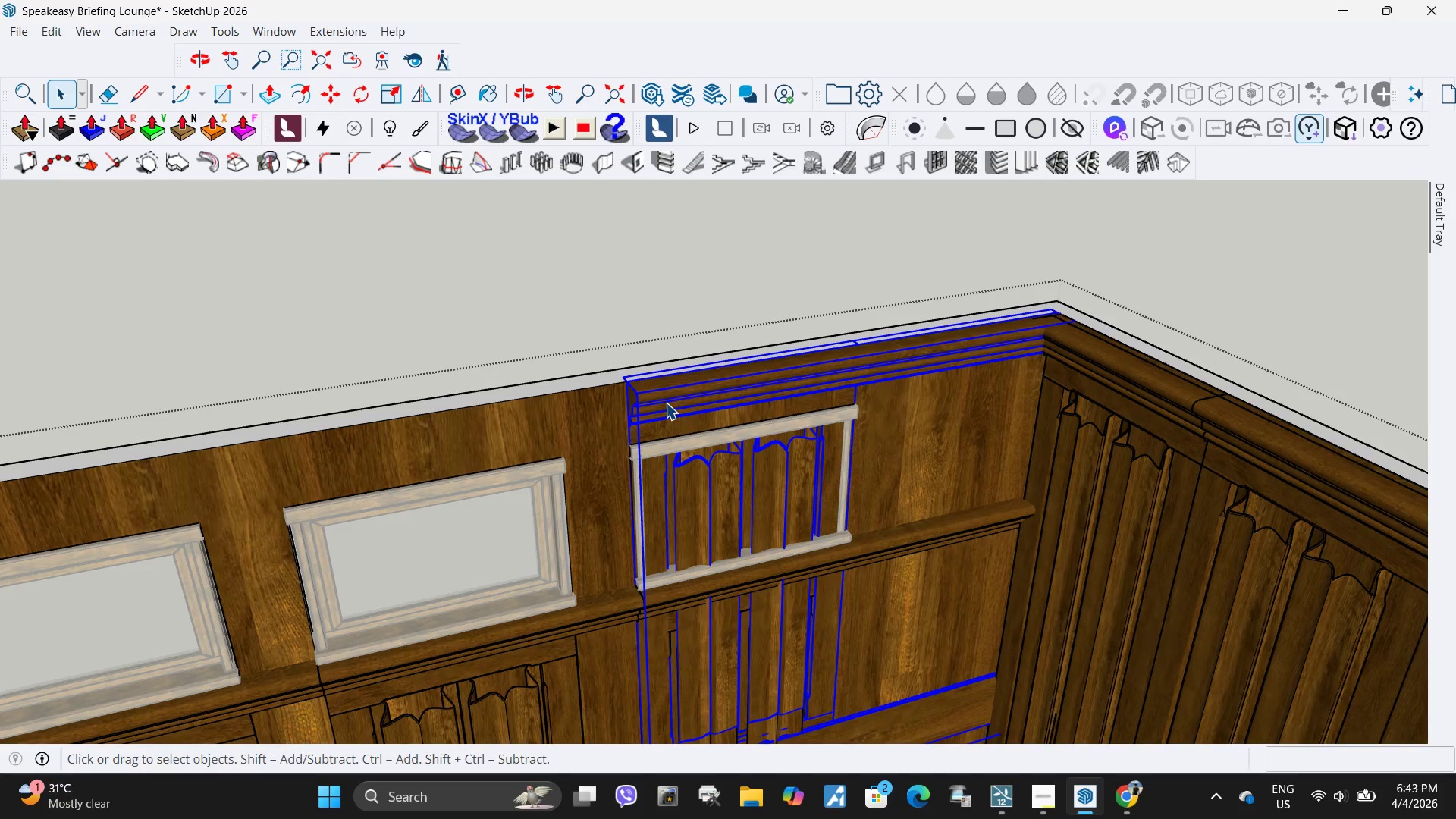 
double_click([666, 403])
 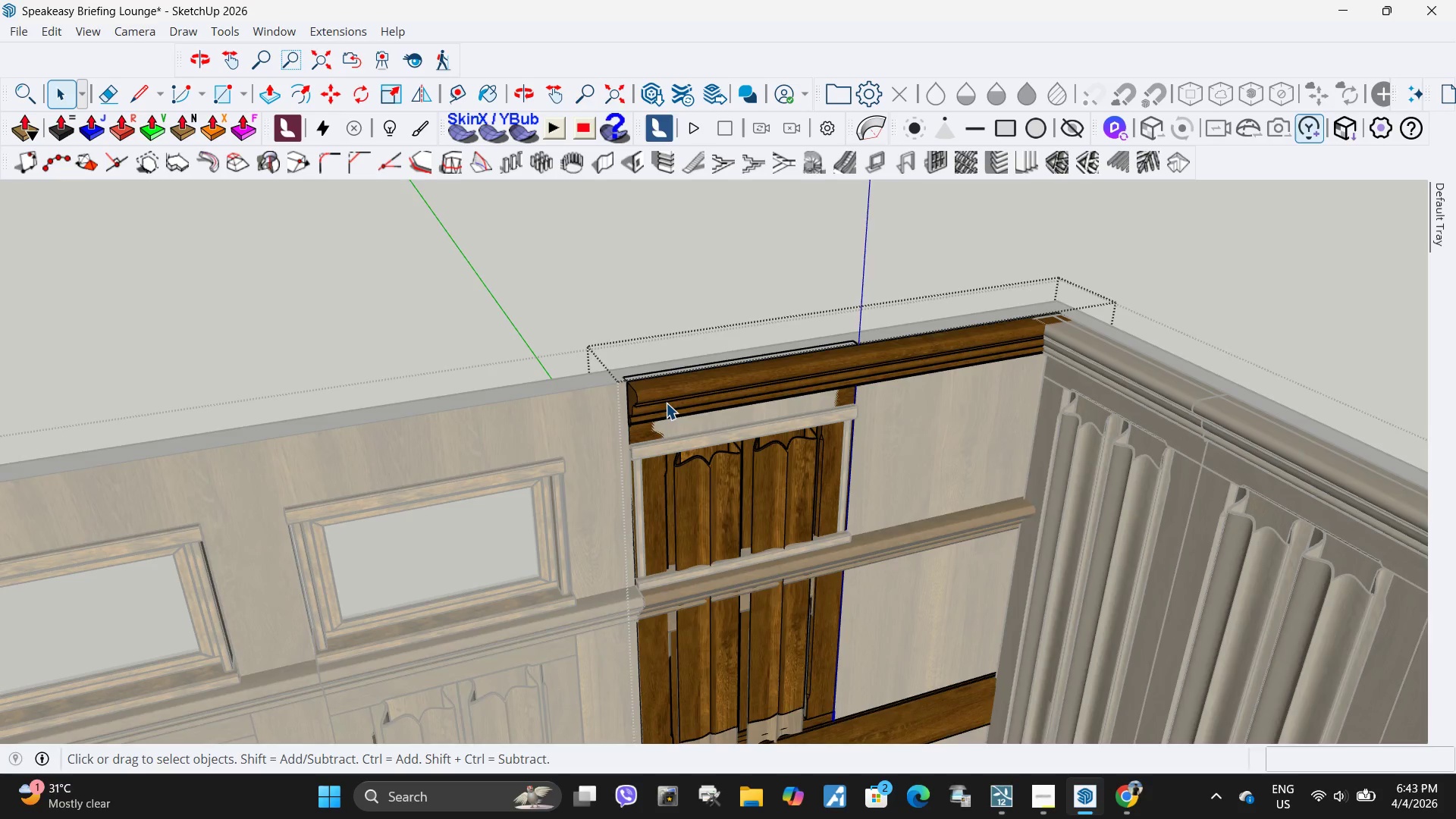 
key(Escape)
 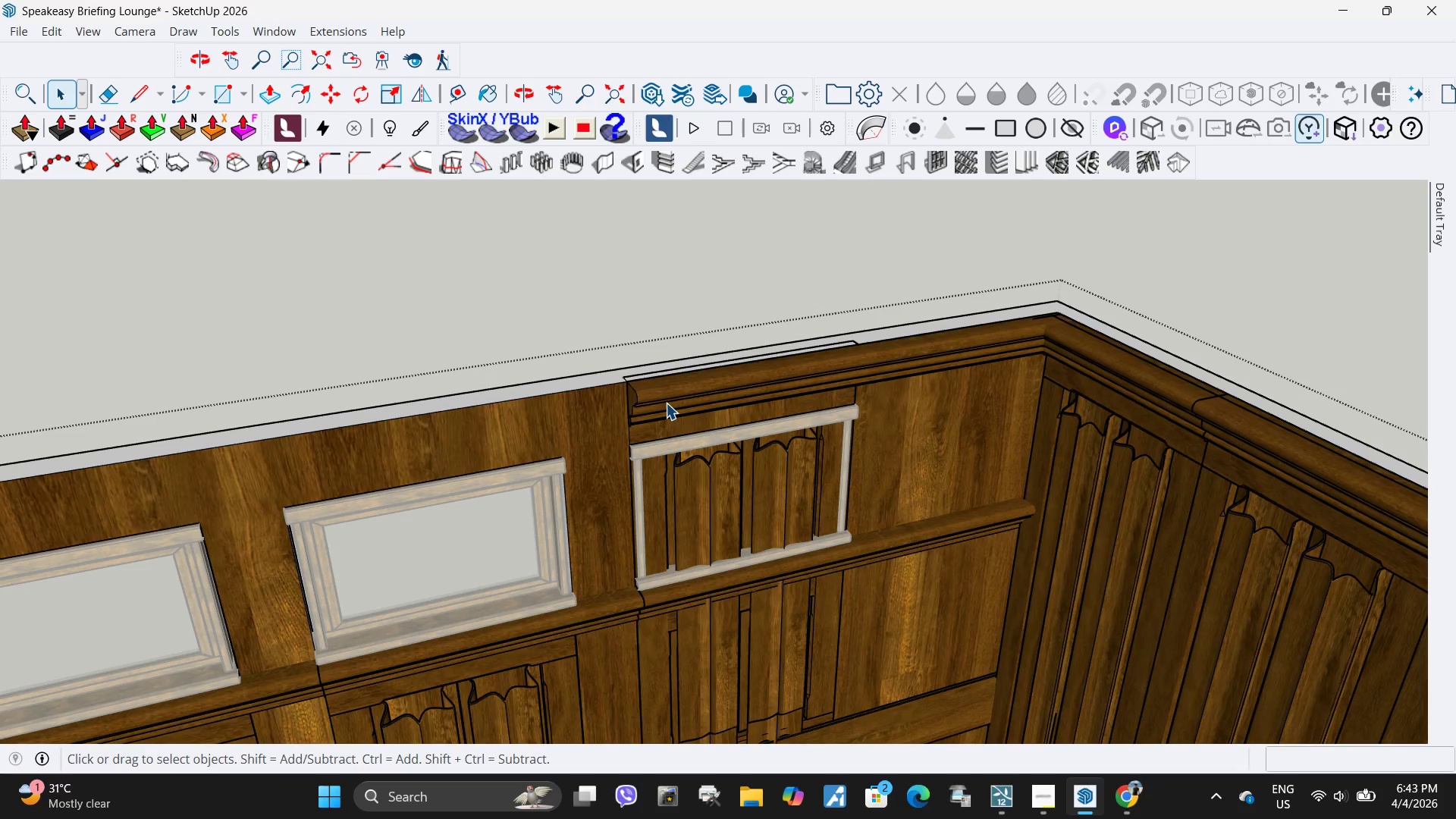 
left_click([666, 403])
 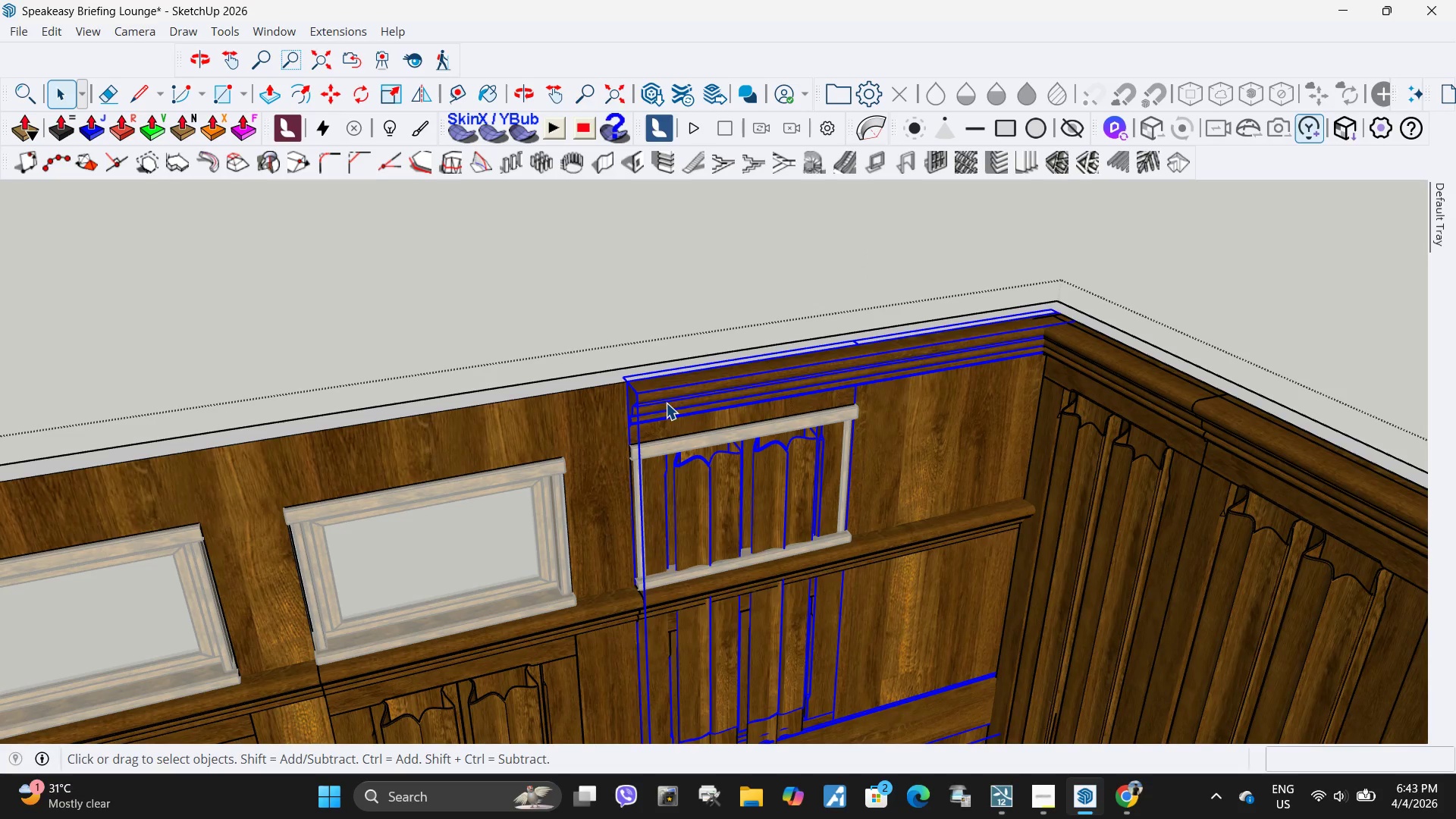 
right_click([666, 403])
 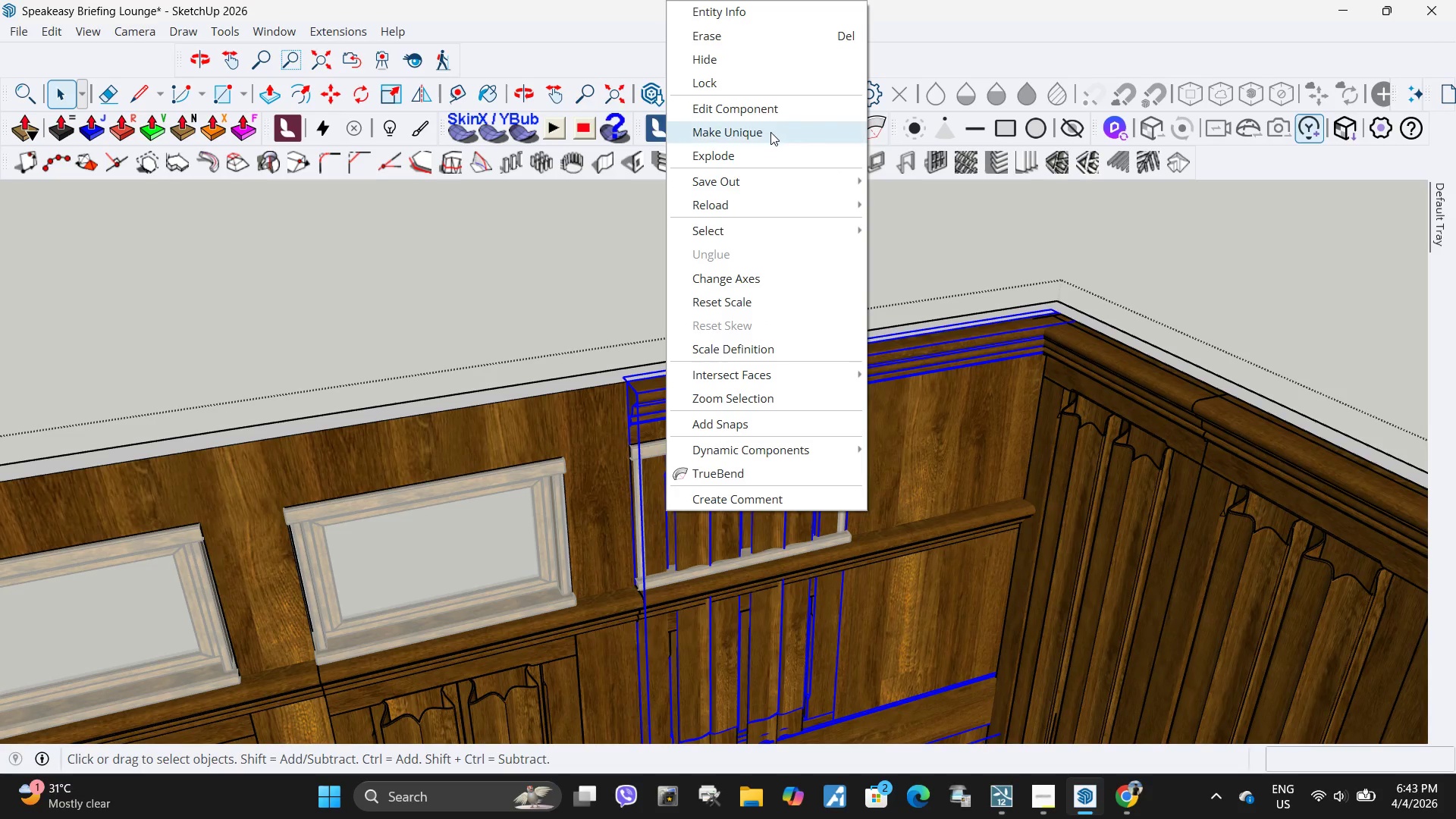 
left_click([769, 136])
 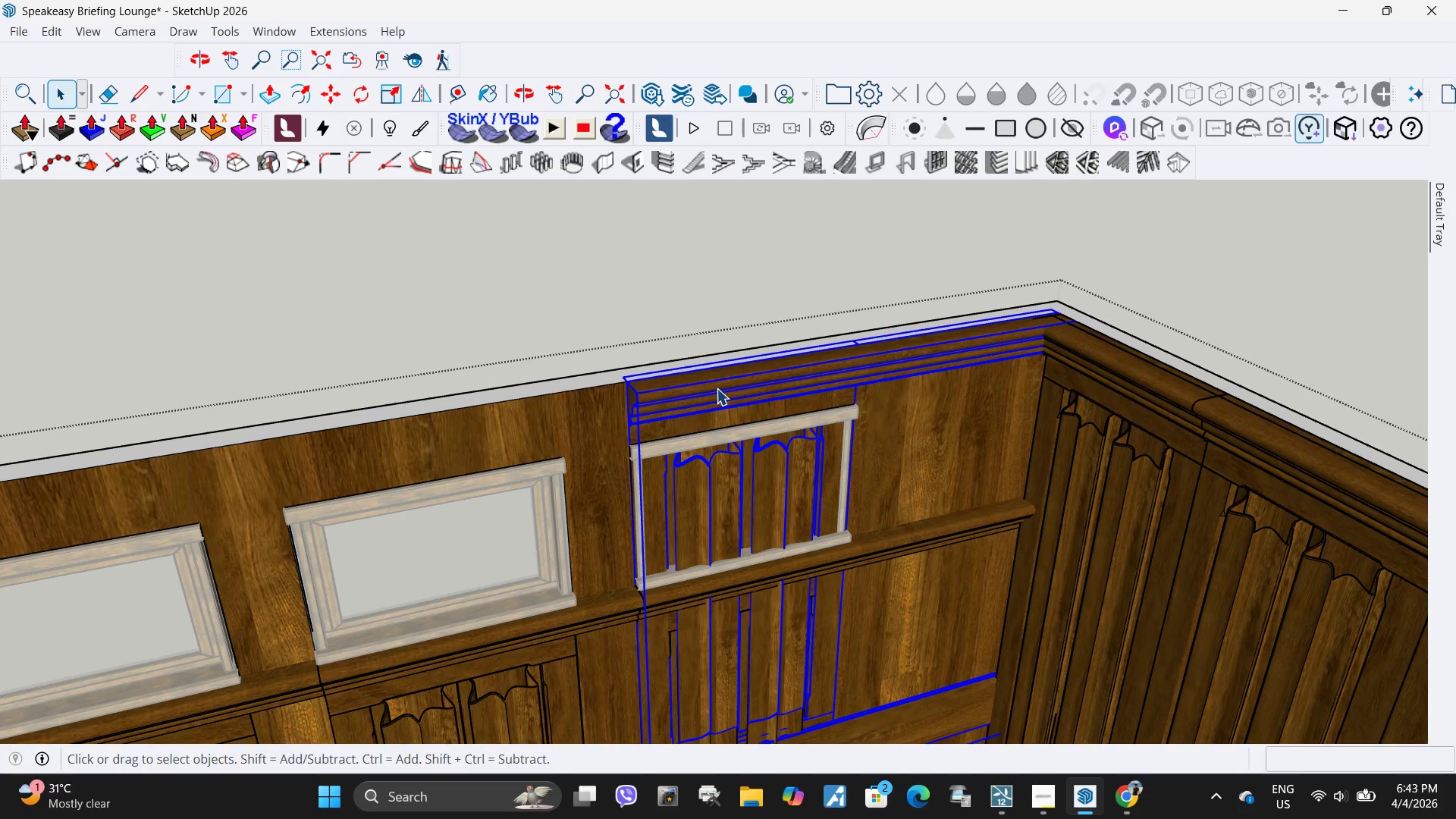 
double_click([717, 388])
 